 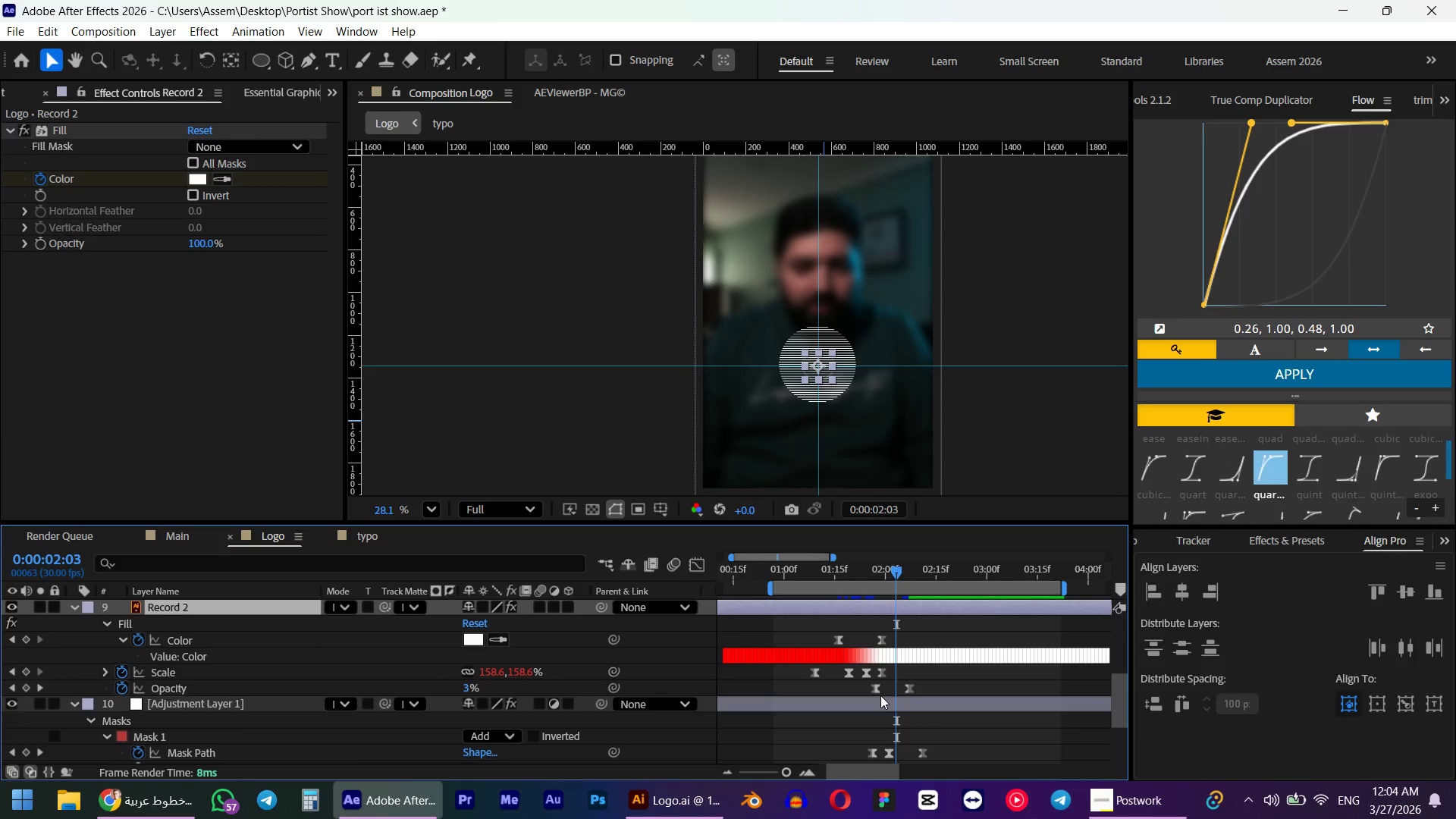 
left_click_drag(start_coordinate=[935, 626], to_coordinate=[792, 689])
 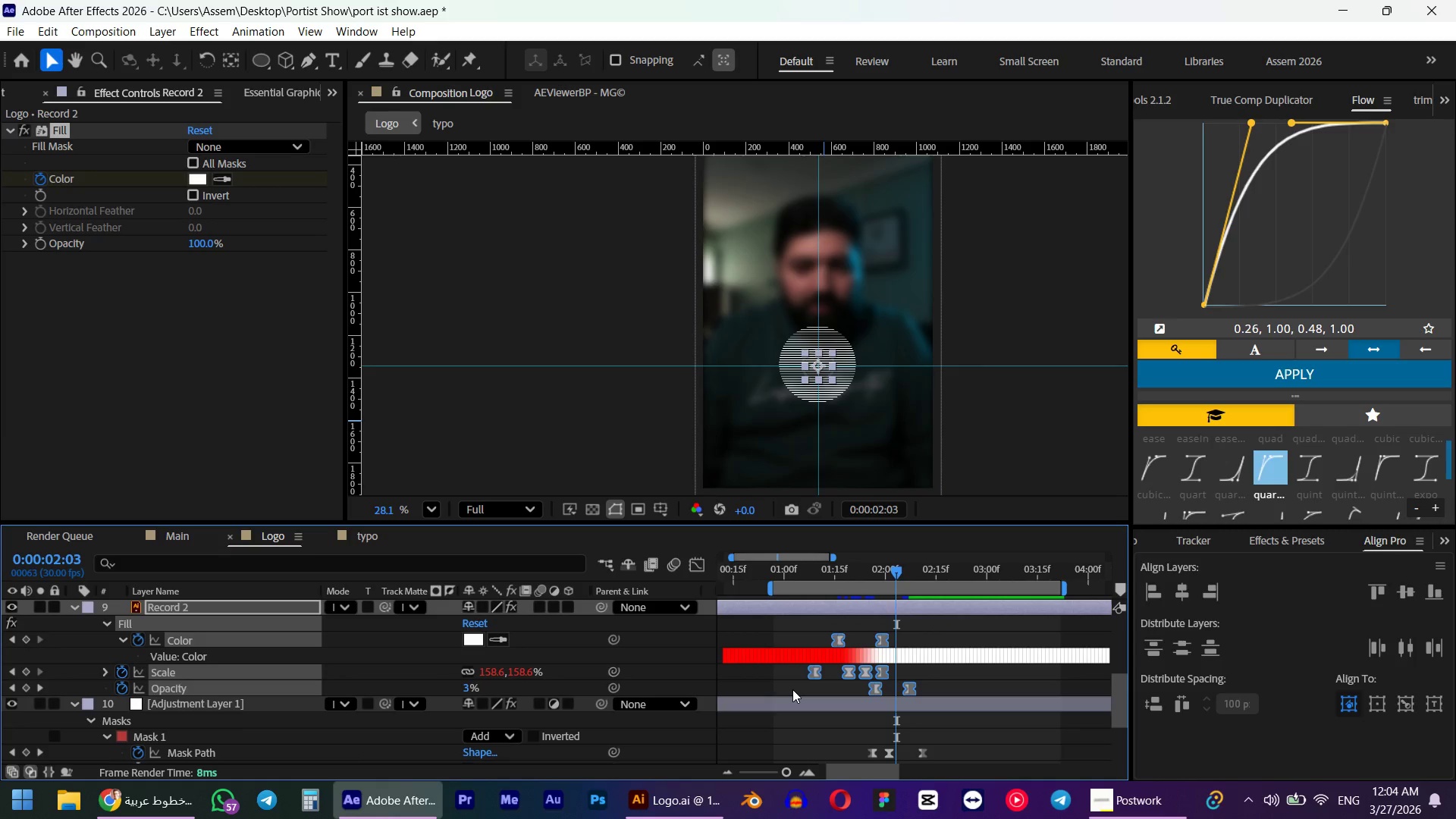 
key(Control+Shift+B)
 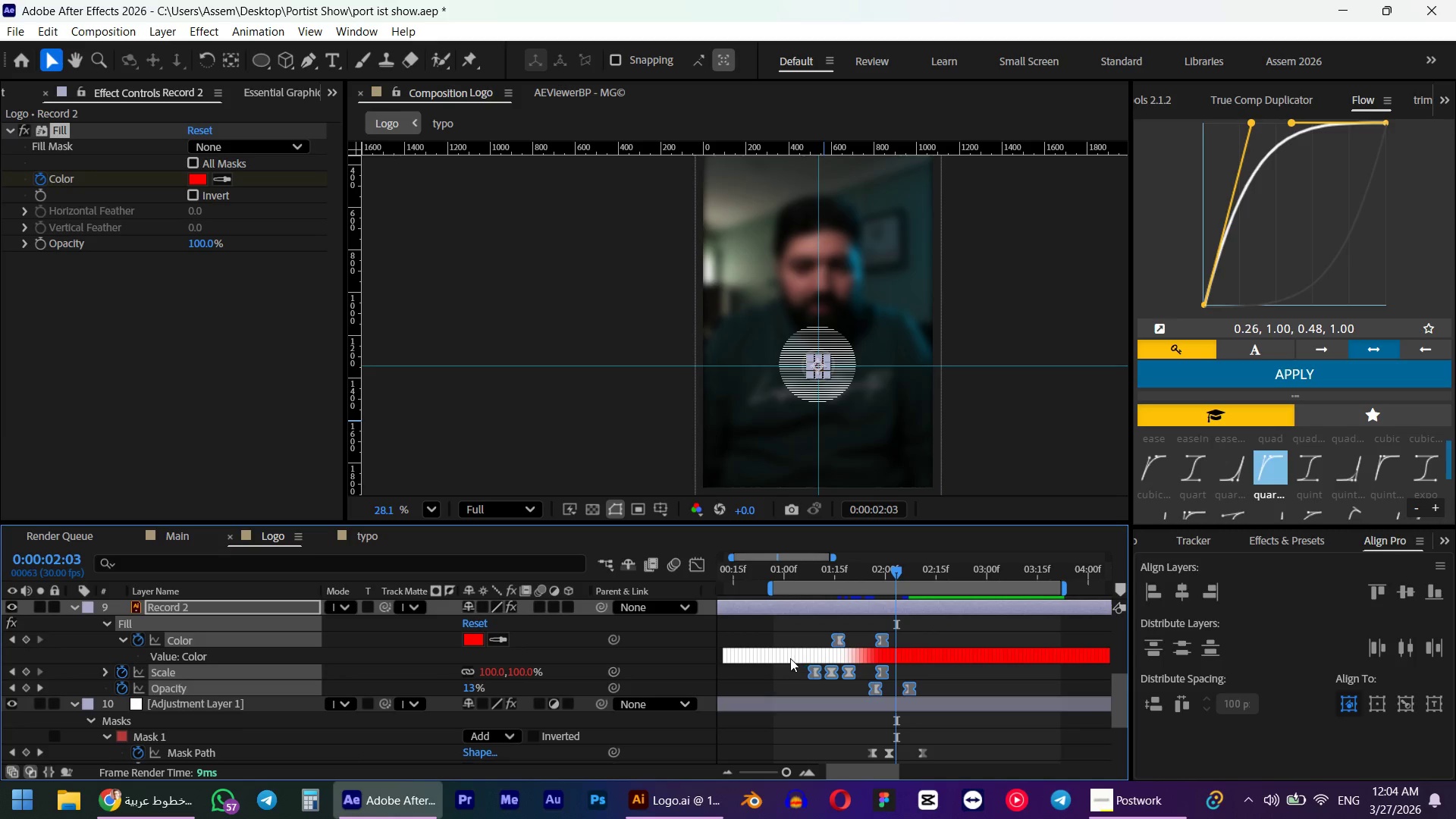 
left_click_drag(start_coordinate=[788, 658], to_coordinate=[855, 667])
 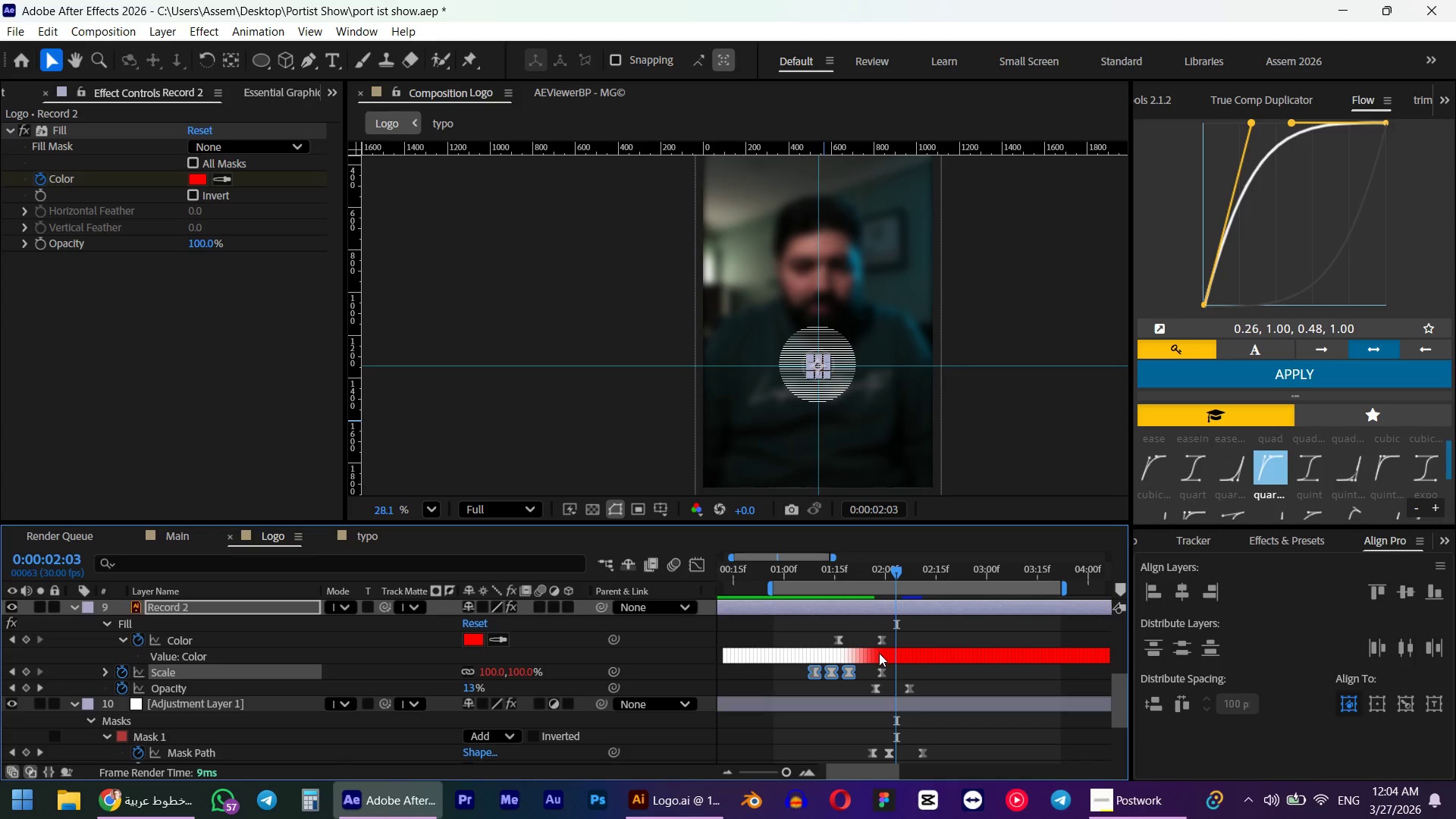 
left_click([879, 653])
 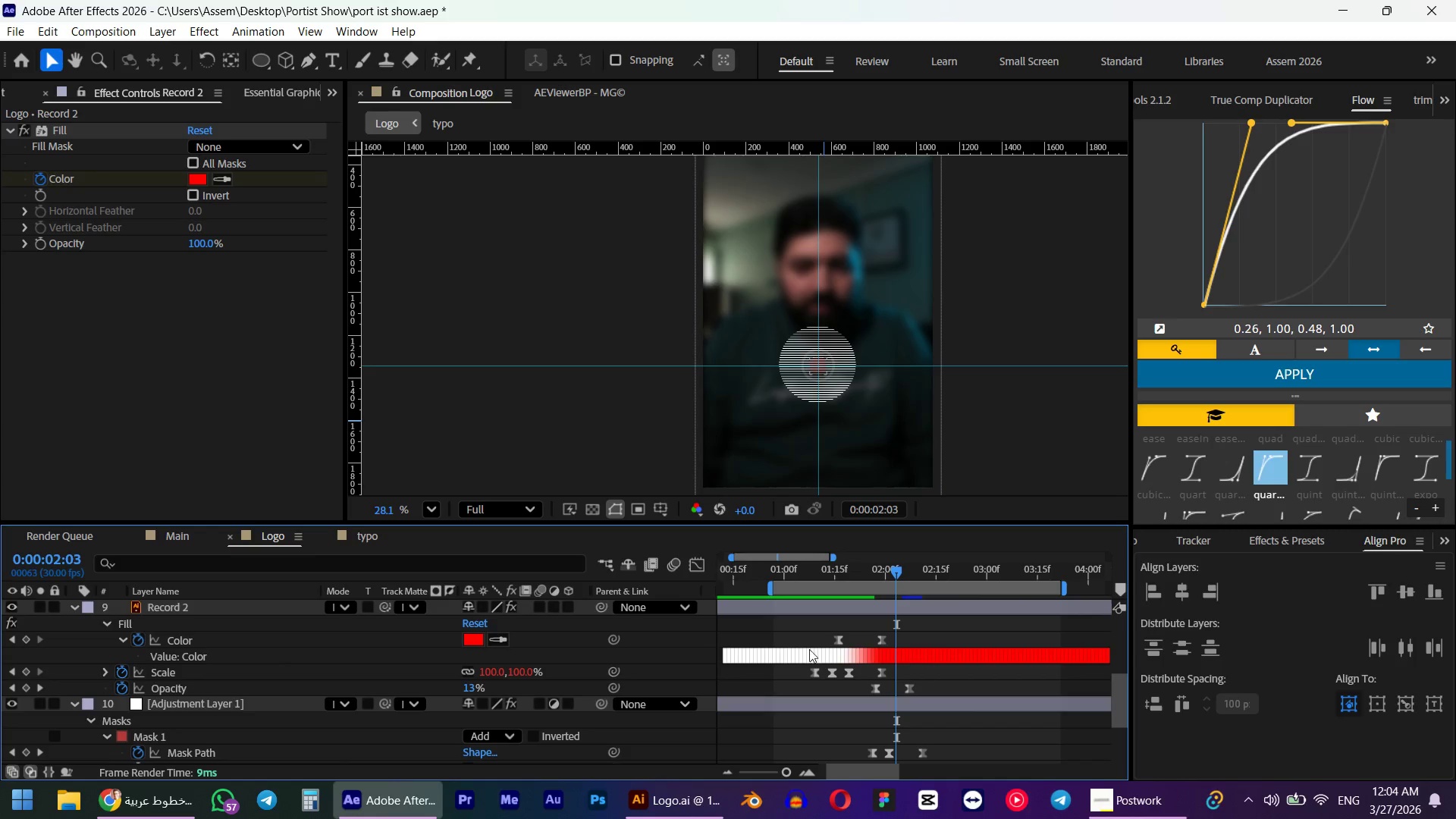 
left_click([825, 613])
 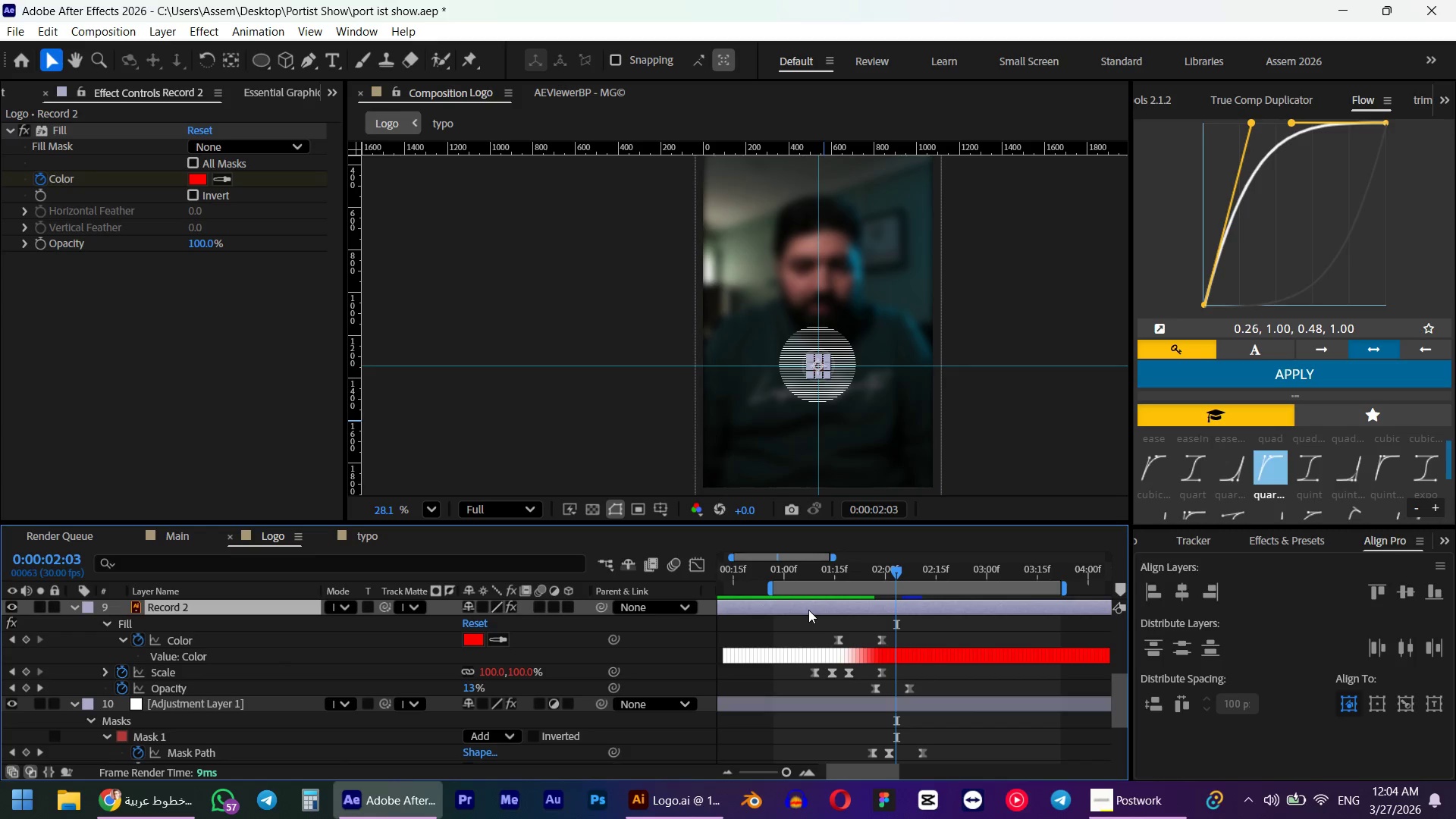 
left_click_drag(start_coordinate=[808, 610], to_coordinate=[920, 627])
 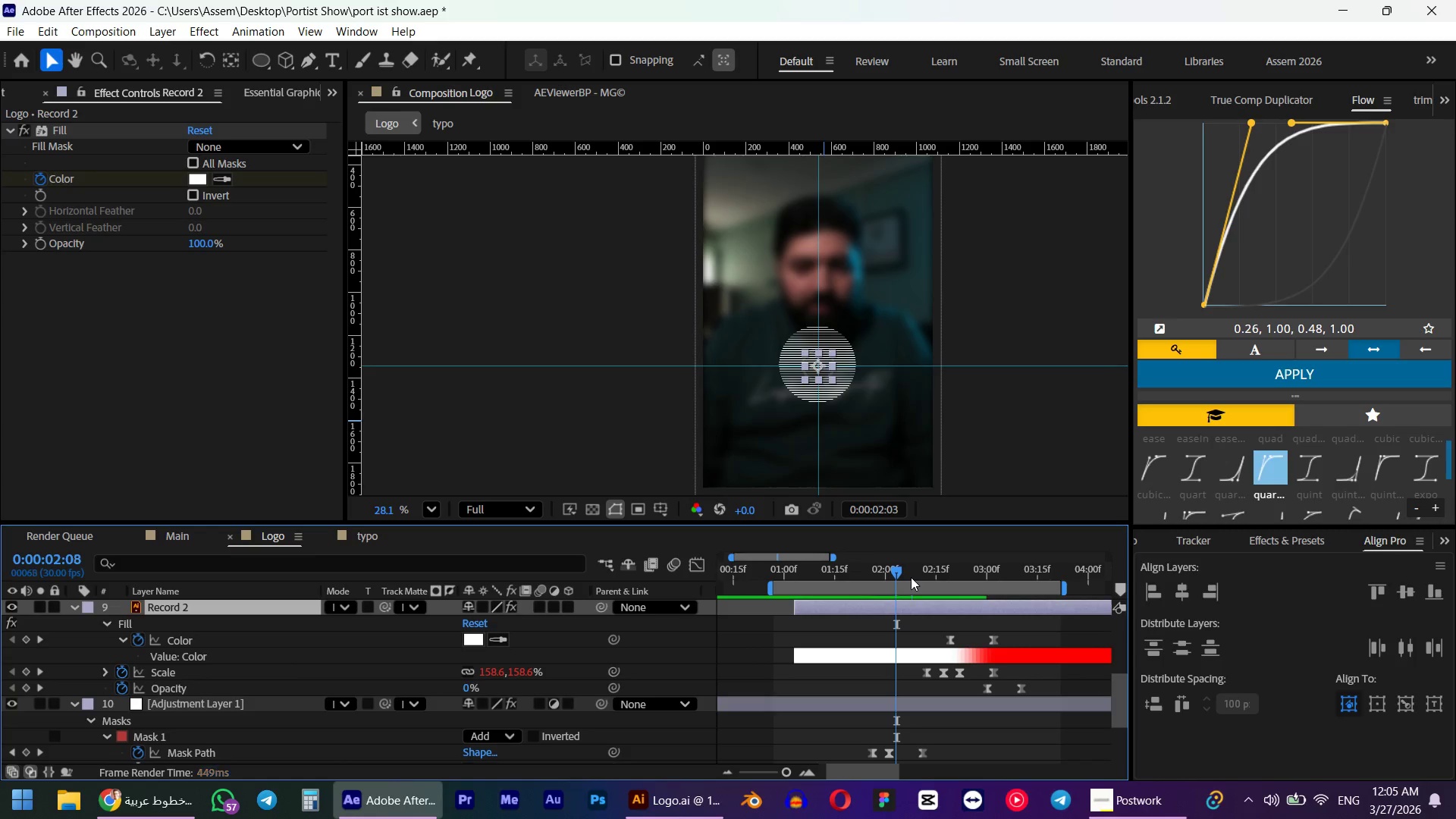 
hold_key(key=ShiftLeft, duration=0.52)
 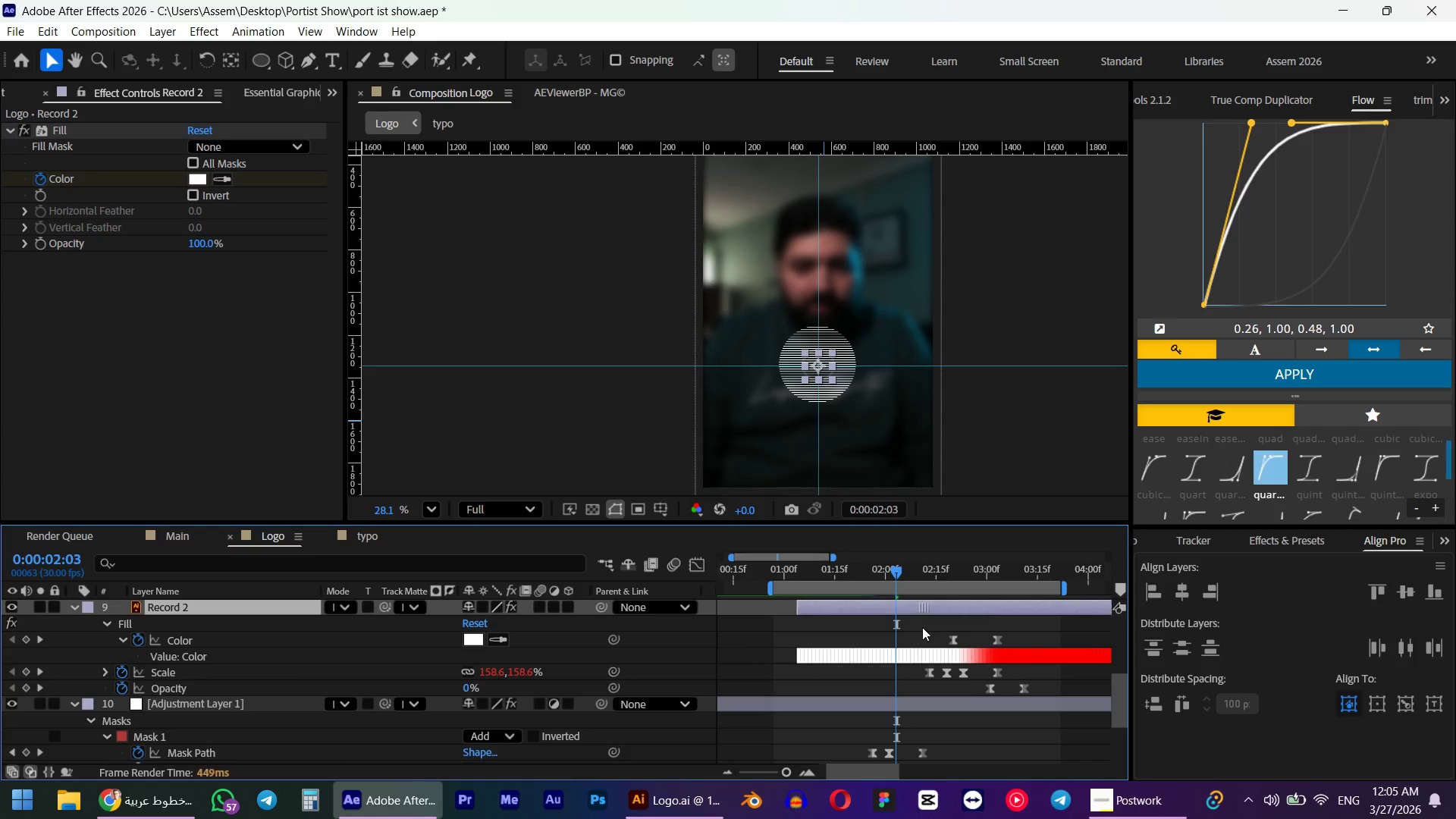 
left_click_drag(start_coordinate=[911, 577], to_coordinate=[1041, 607])
 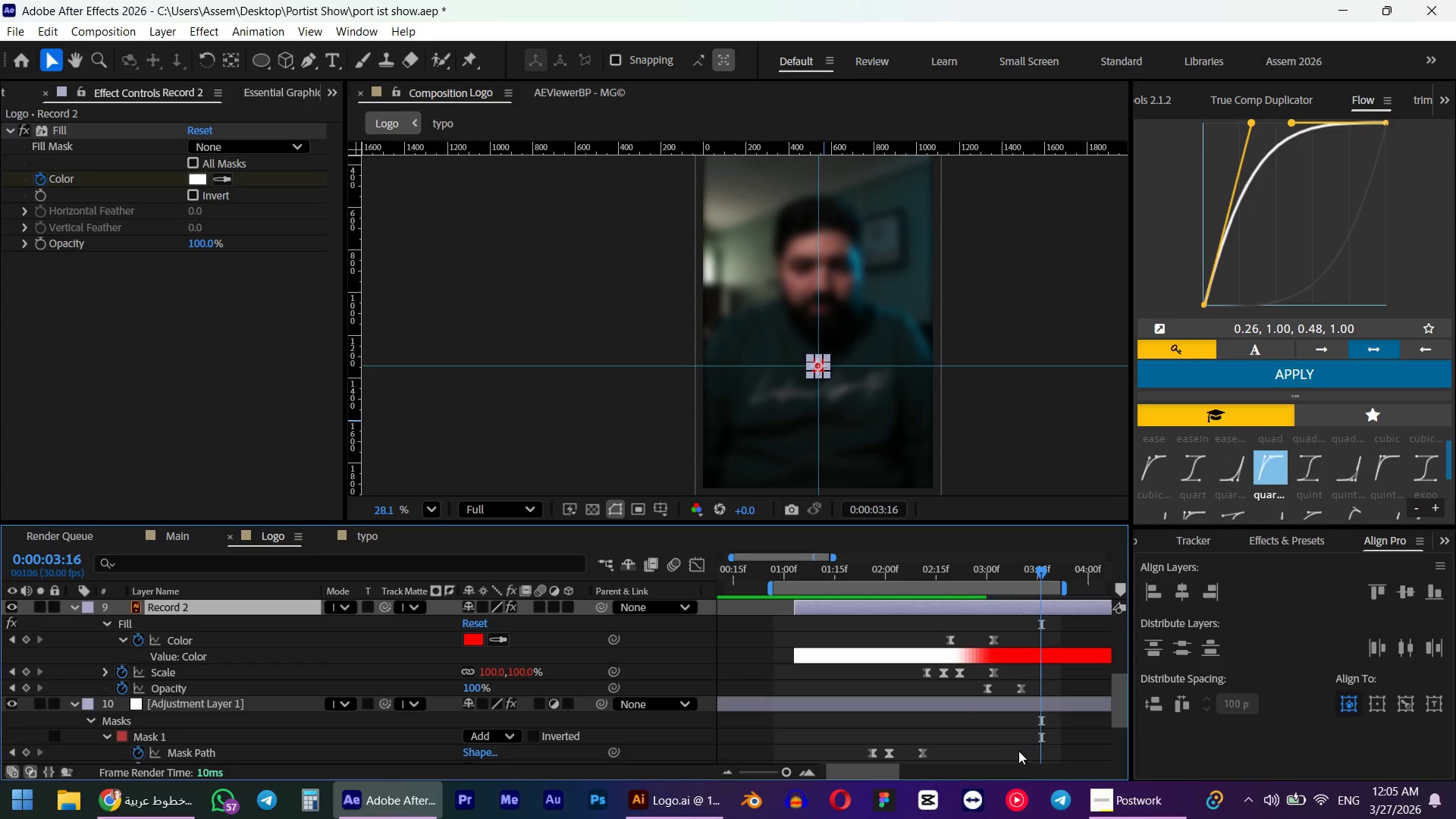 
left_click([1018, 751])
 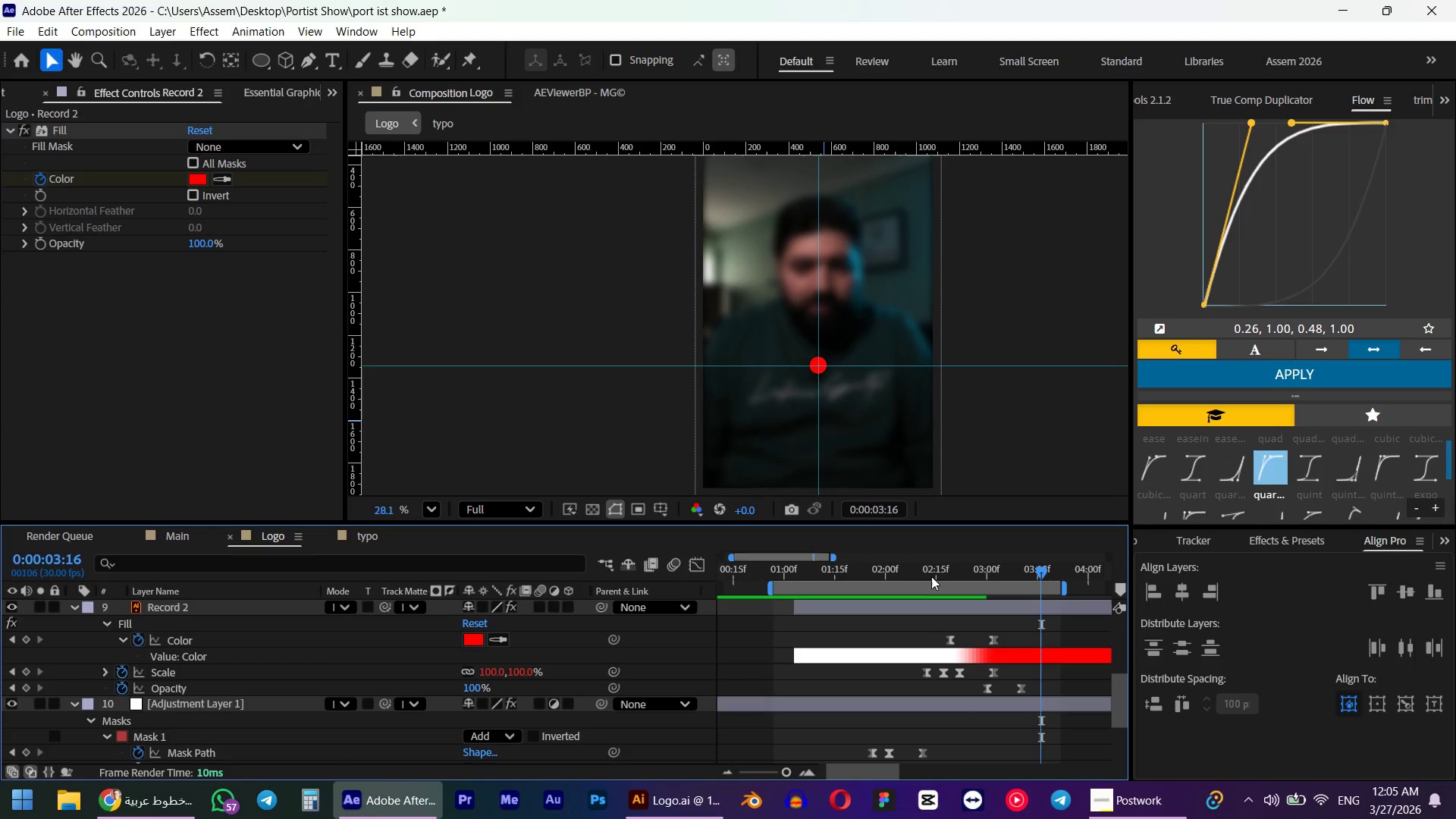 
left_click_drag(start_coordinate=[931, 576], to_coordinate=[978, 610])
 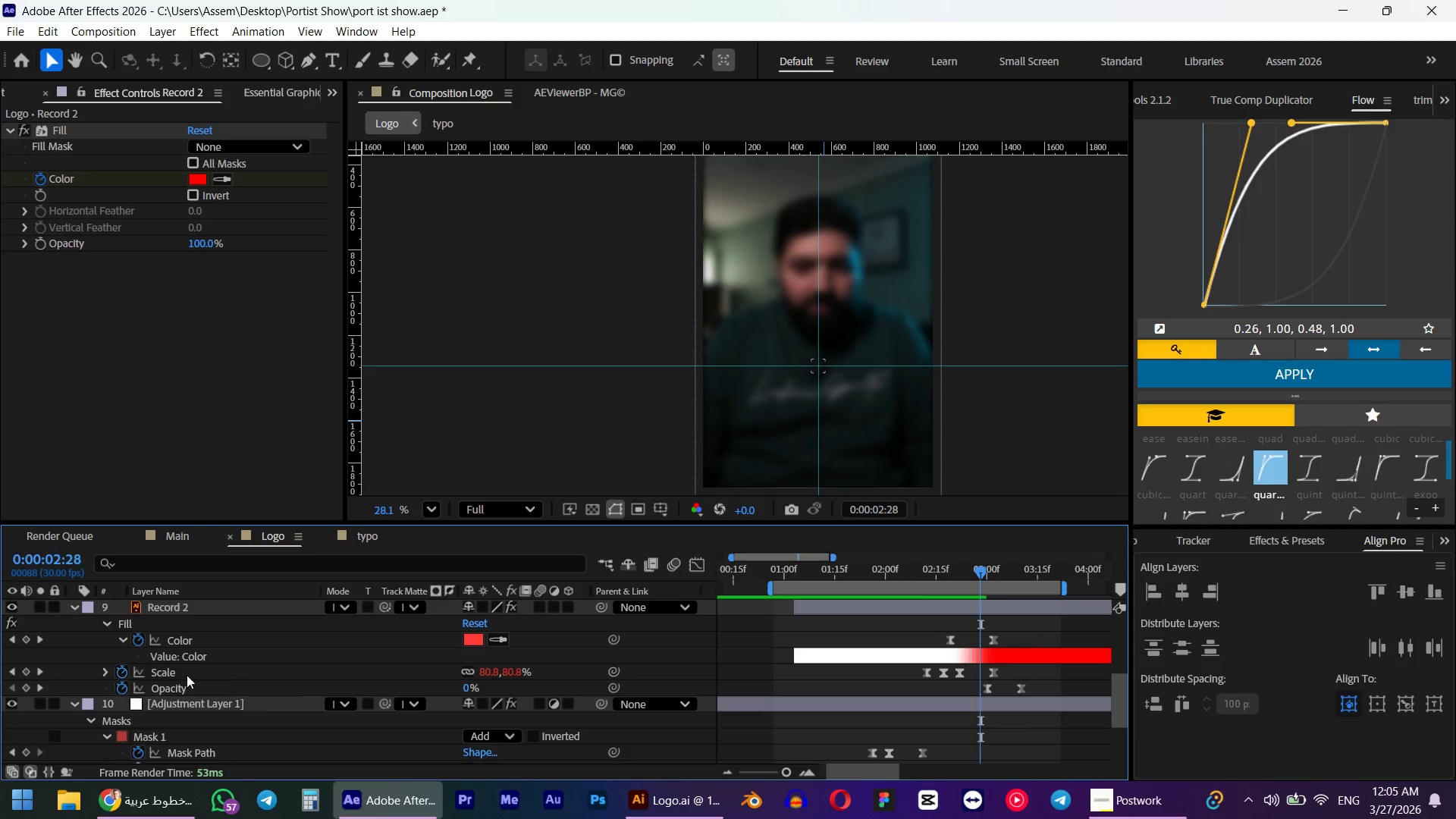 
left_click([177, 686])
 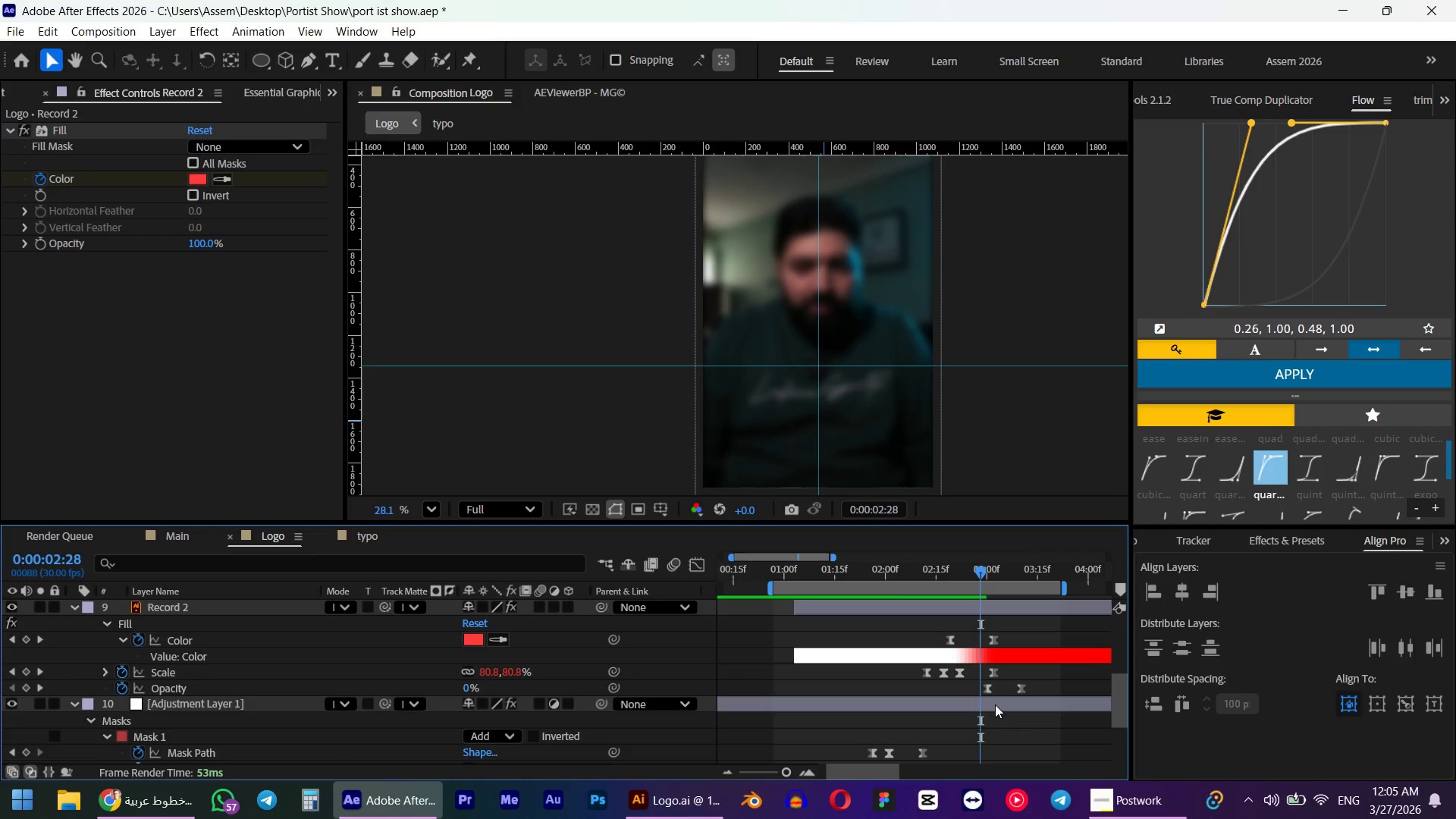 
double_click([990, 693])
 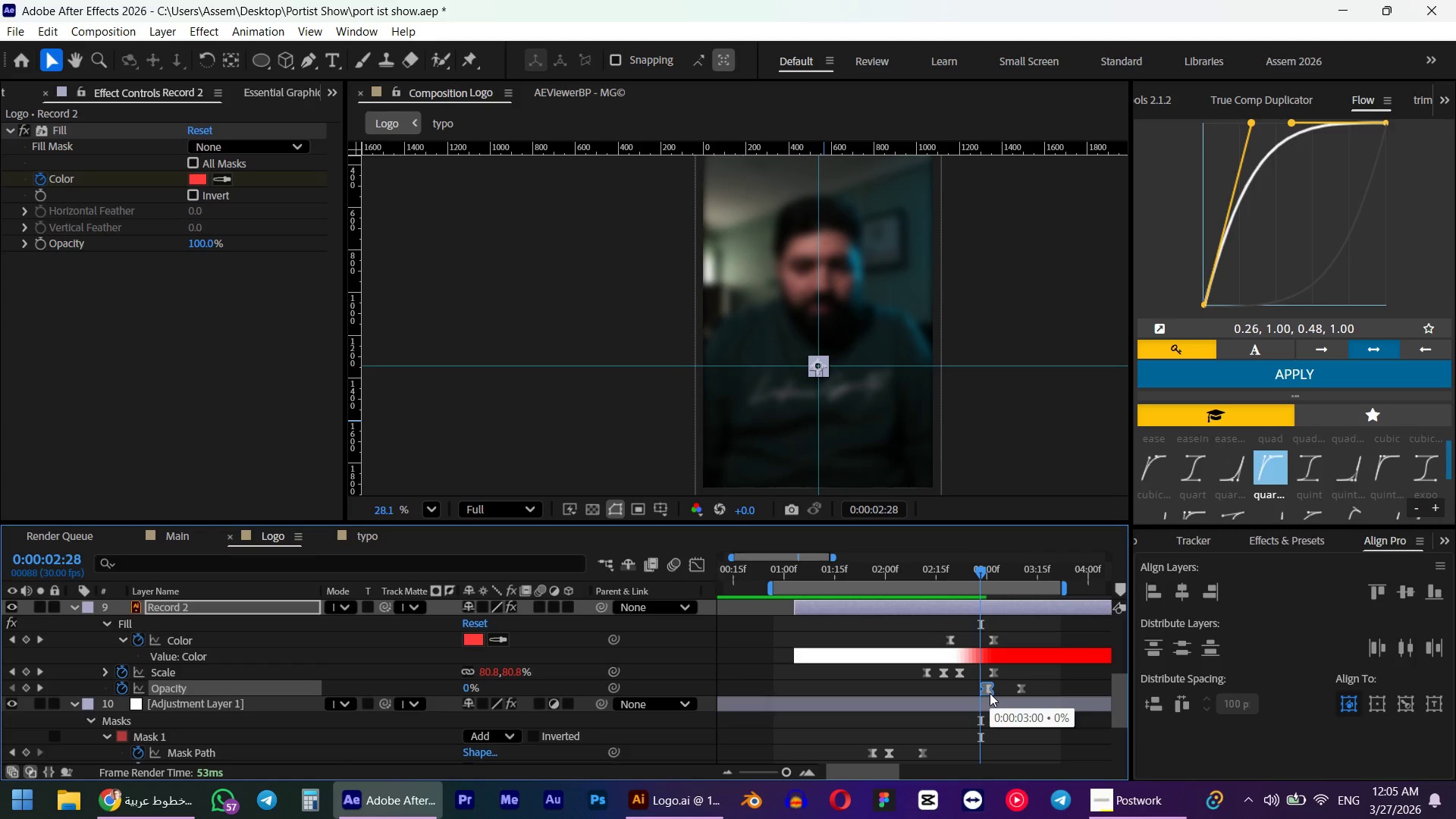 
left_click_drag(start_coordinate=[1041, 688], to_coordinate=[977, 695])
 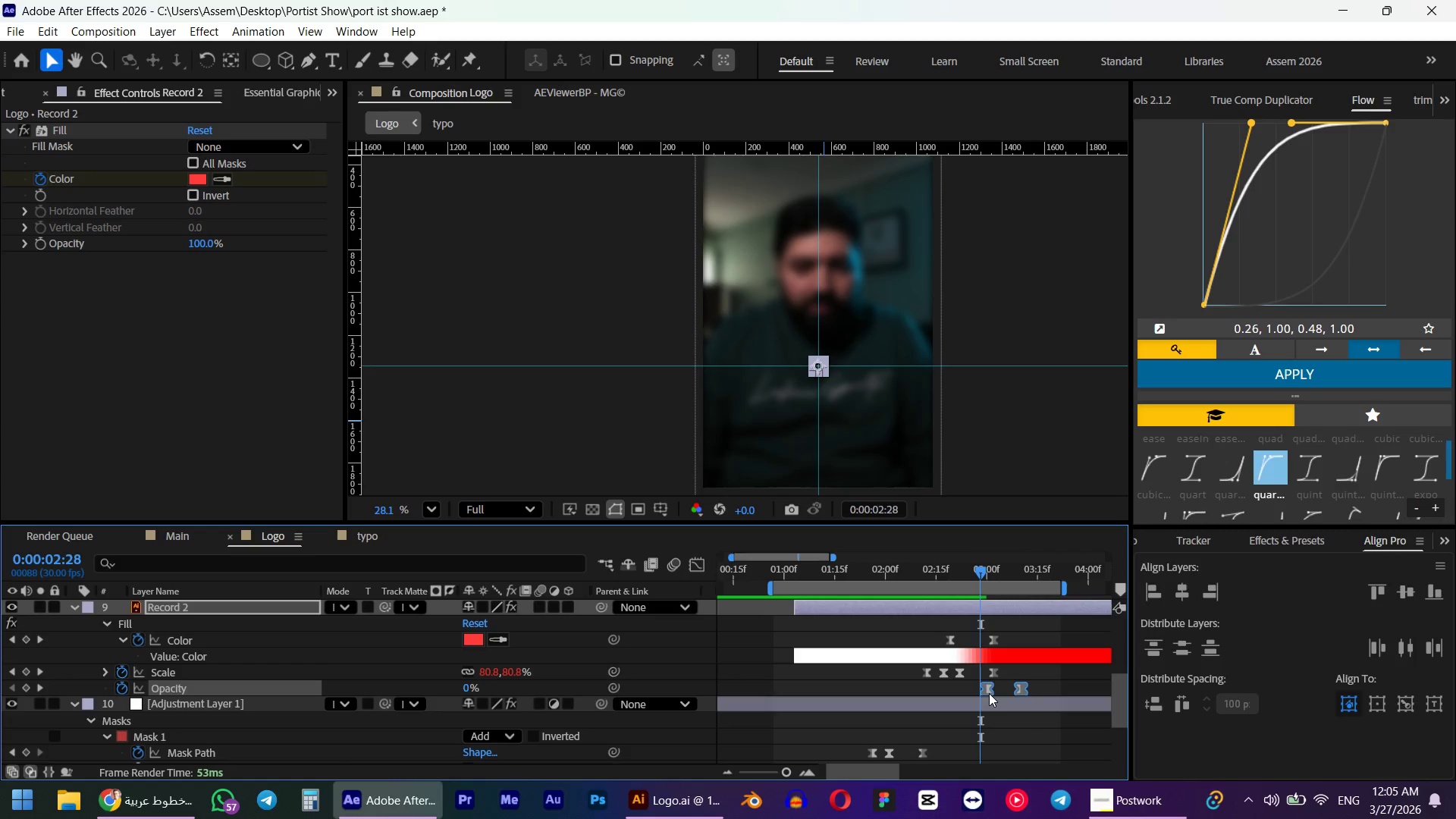 
left_click_drag(start_coordinate=[989, 693], to_coordinate=[901, 692])
 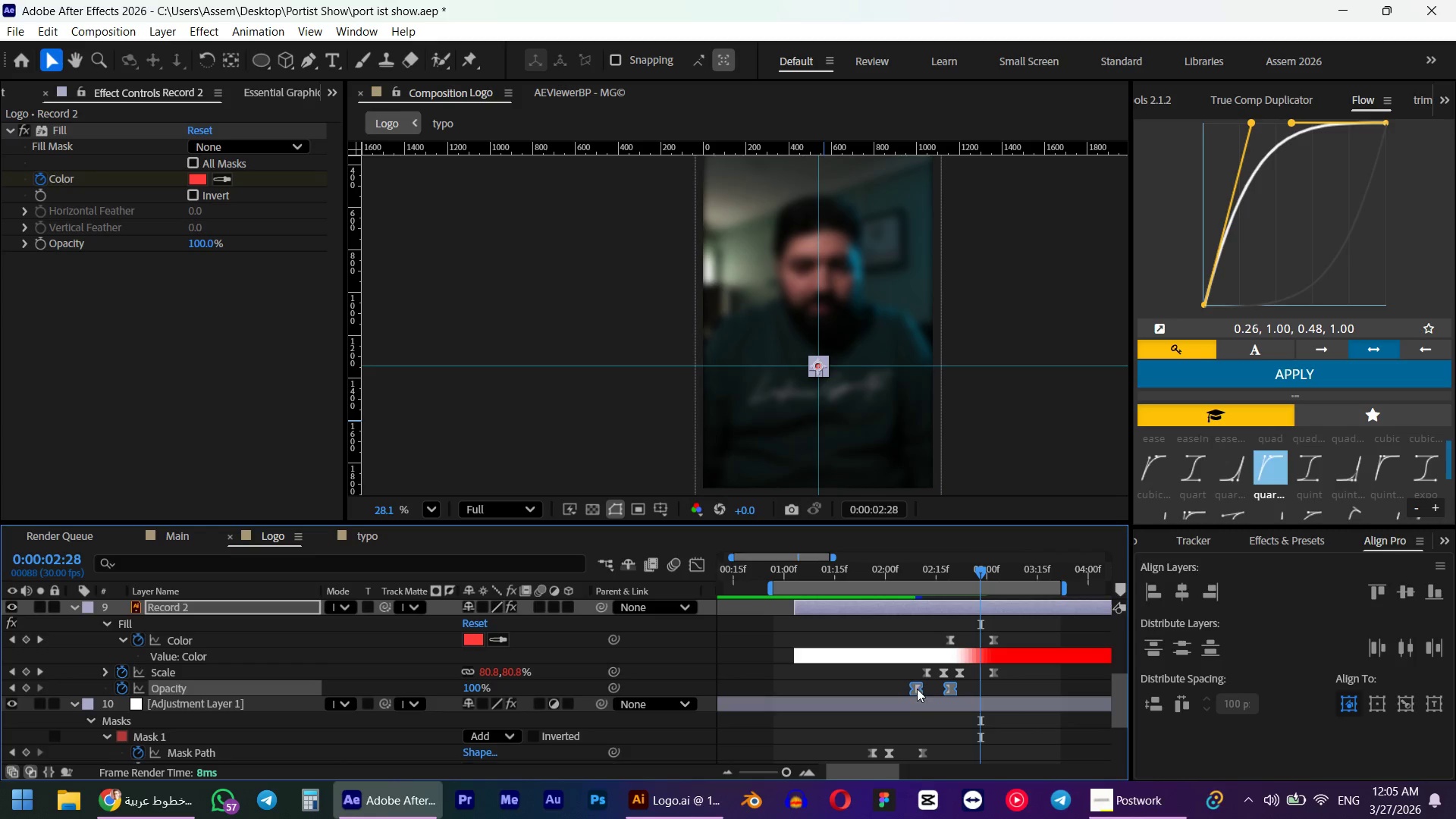 
hold_key(key=ShiftLeft, duration=0.8)
 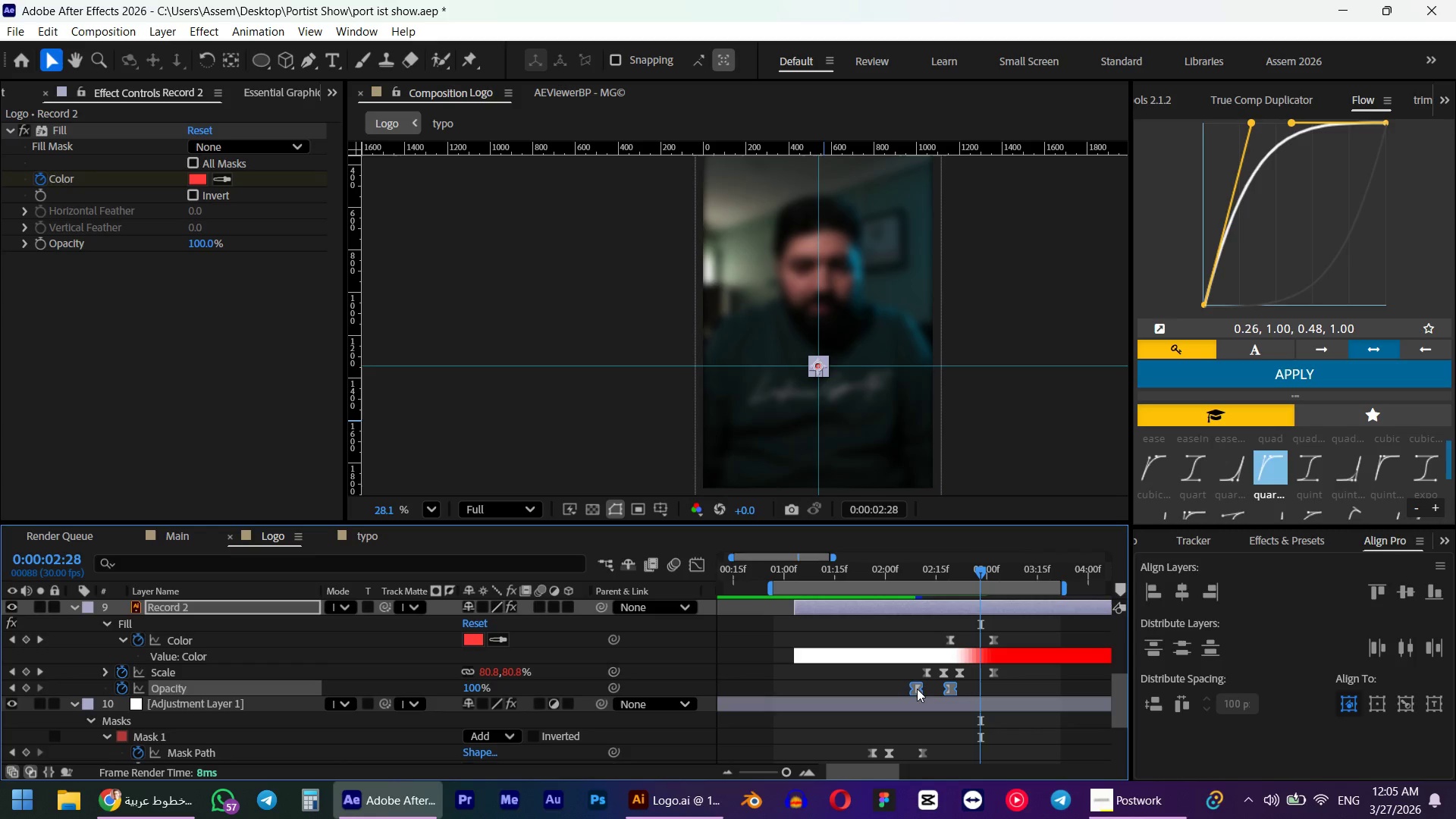 
left_click_drag(start_coordinate=[917, 689], to_coordinate=[905, 689])
 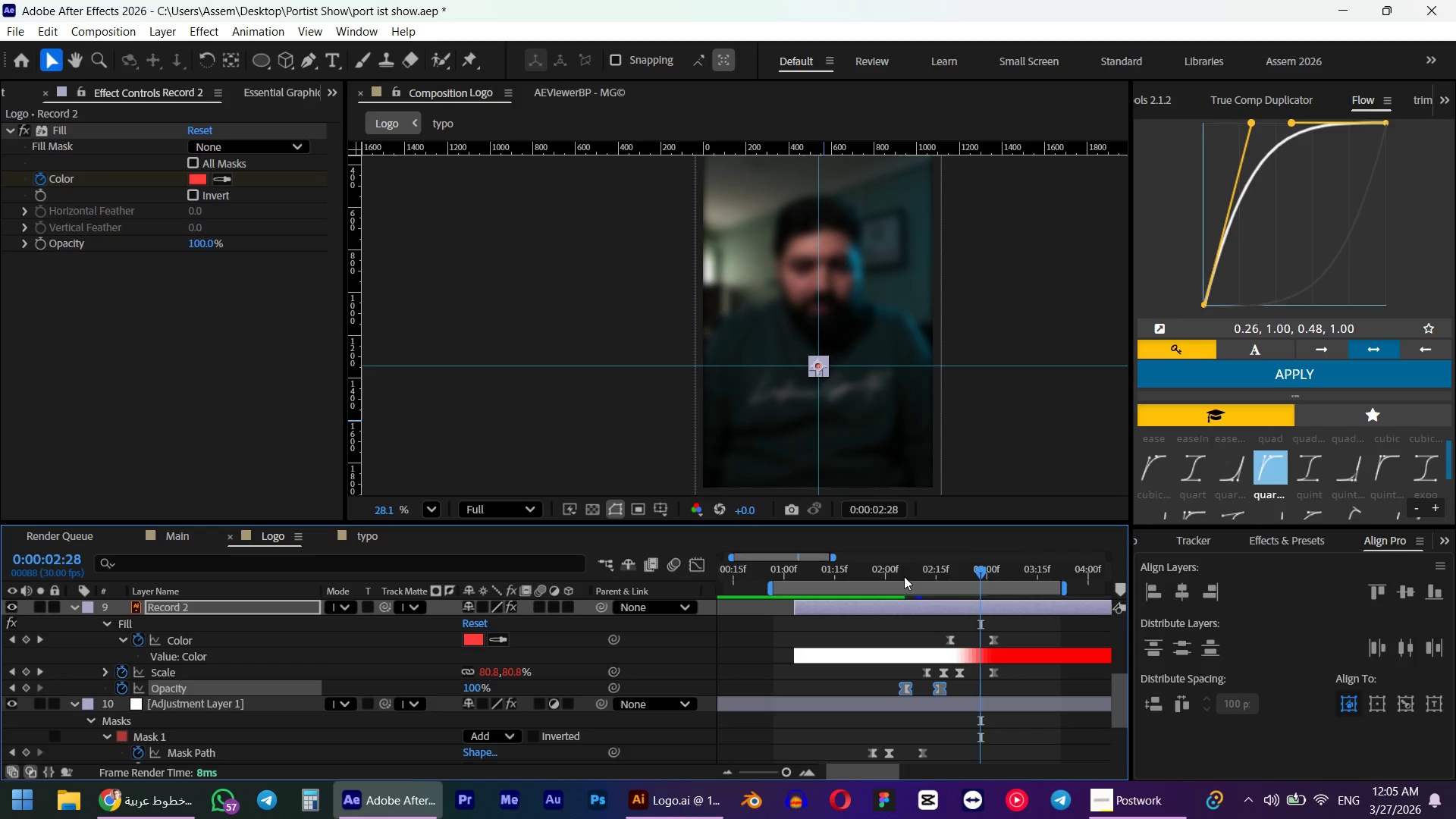 
left_click_drag(start_coordinate=[904, 576], to_coordinate=[958, 595])
 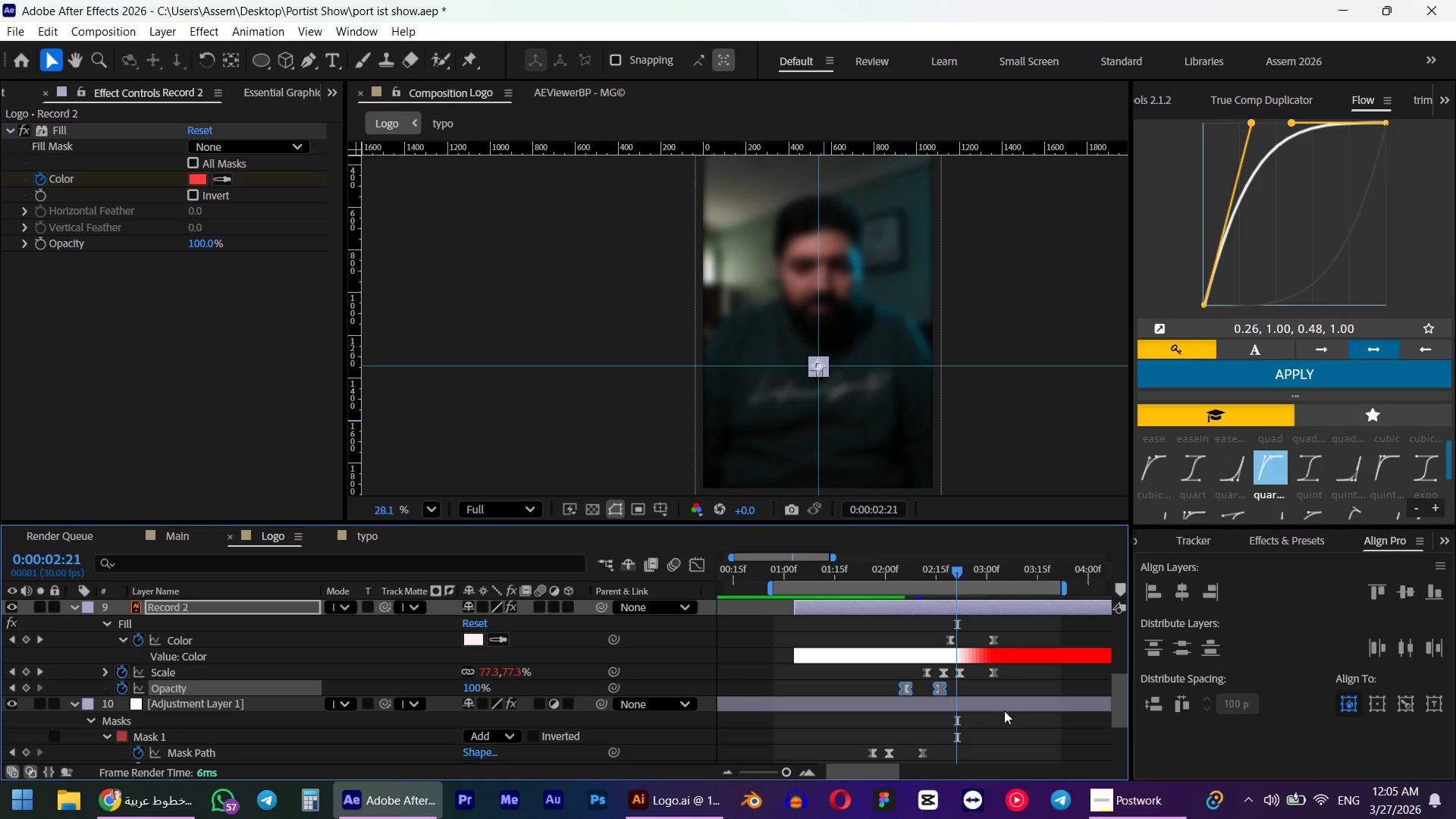 
left_click([996, 738])
 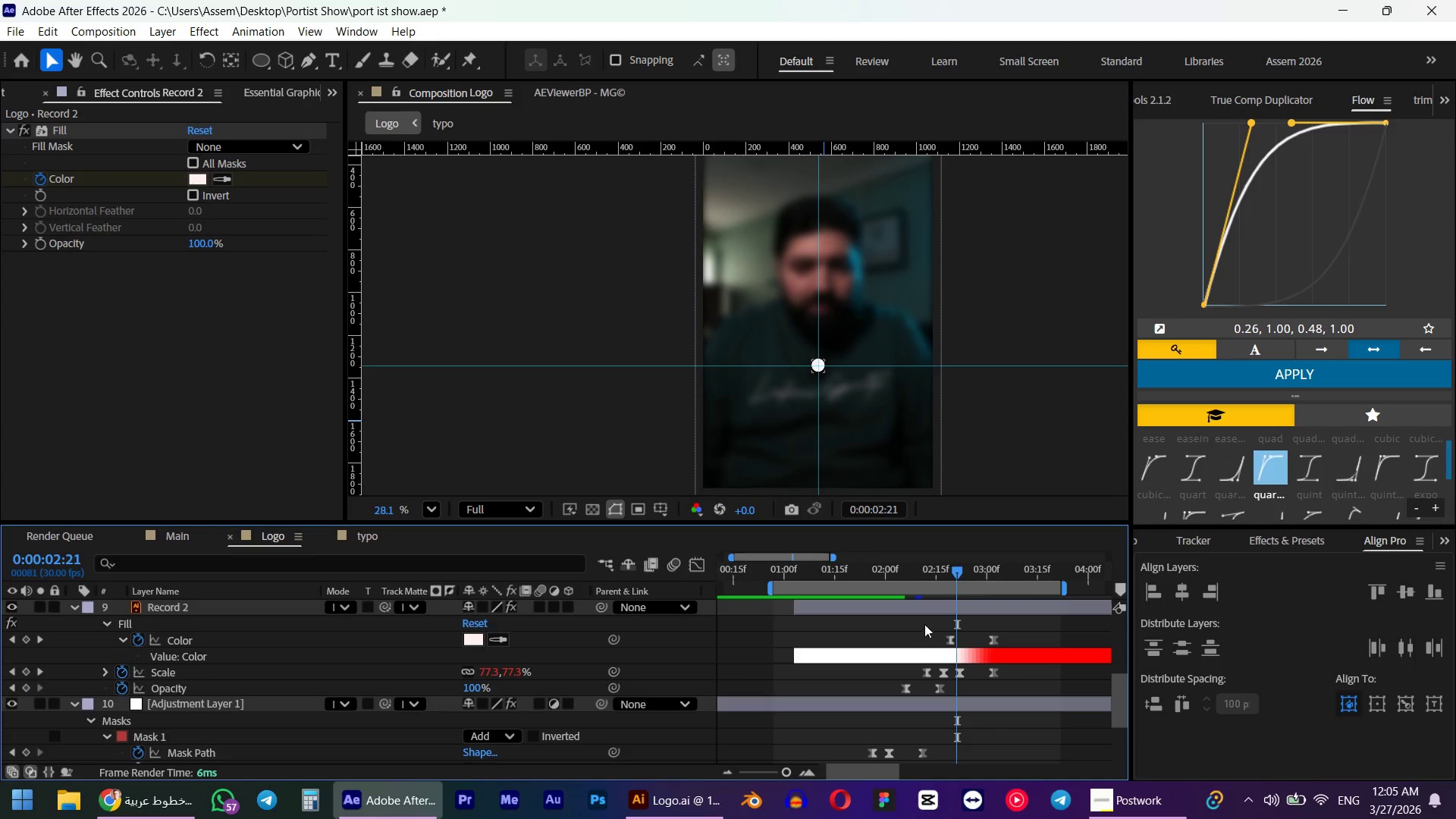 
mouse_move([924, 595])
 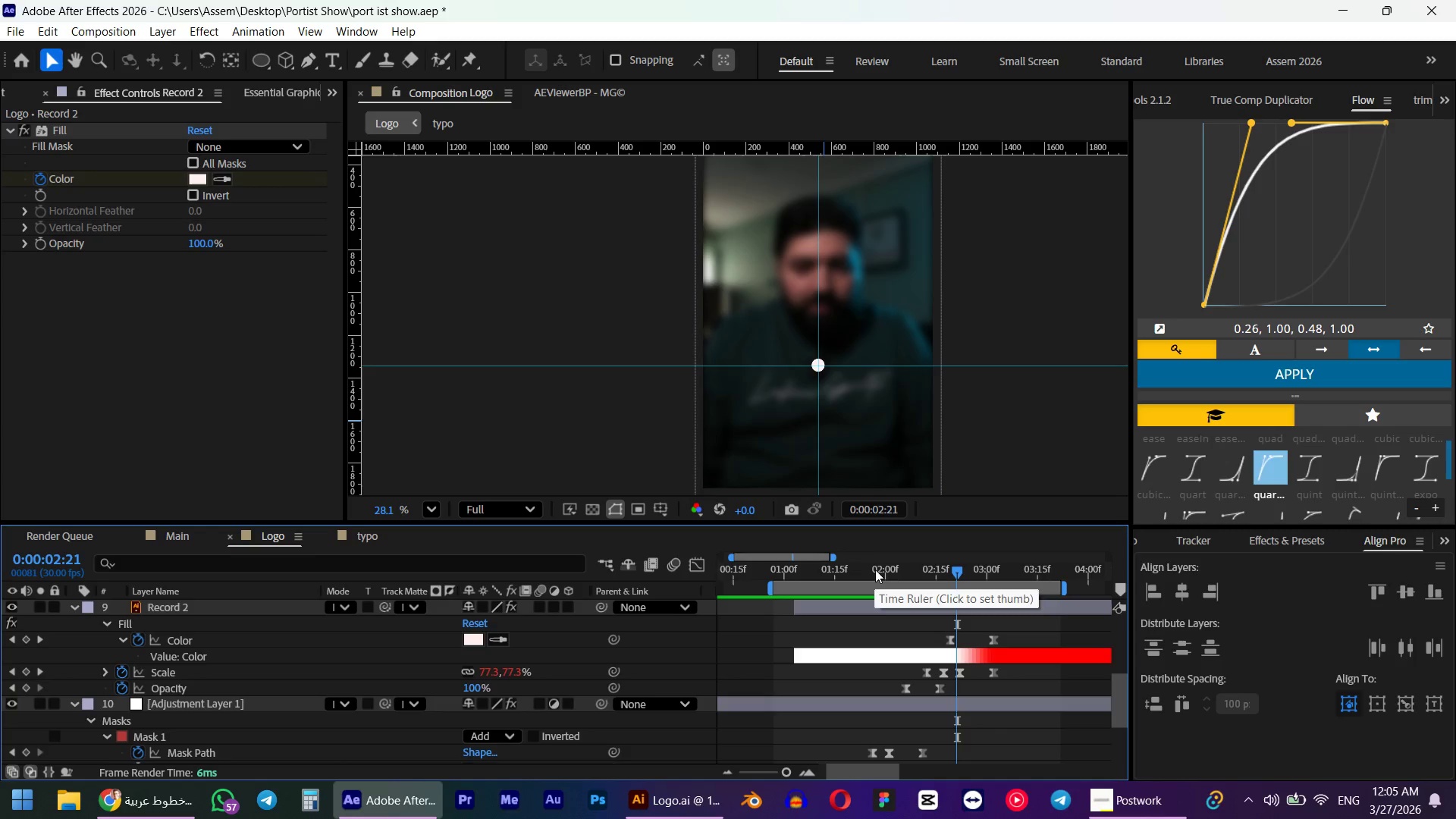 
left_click([875, 570])
 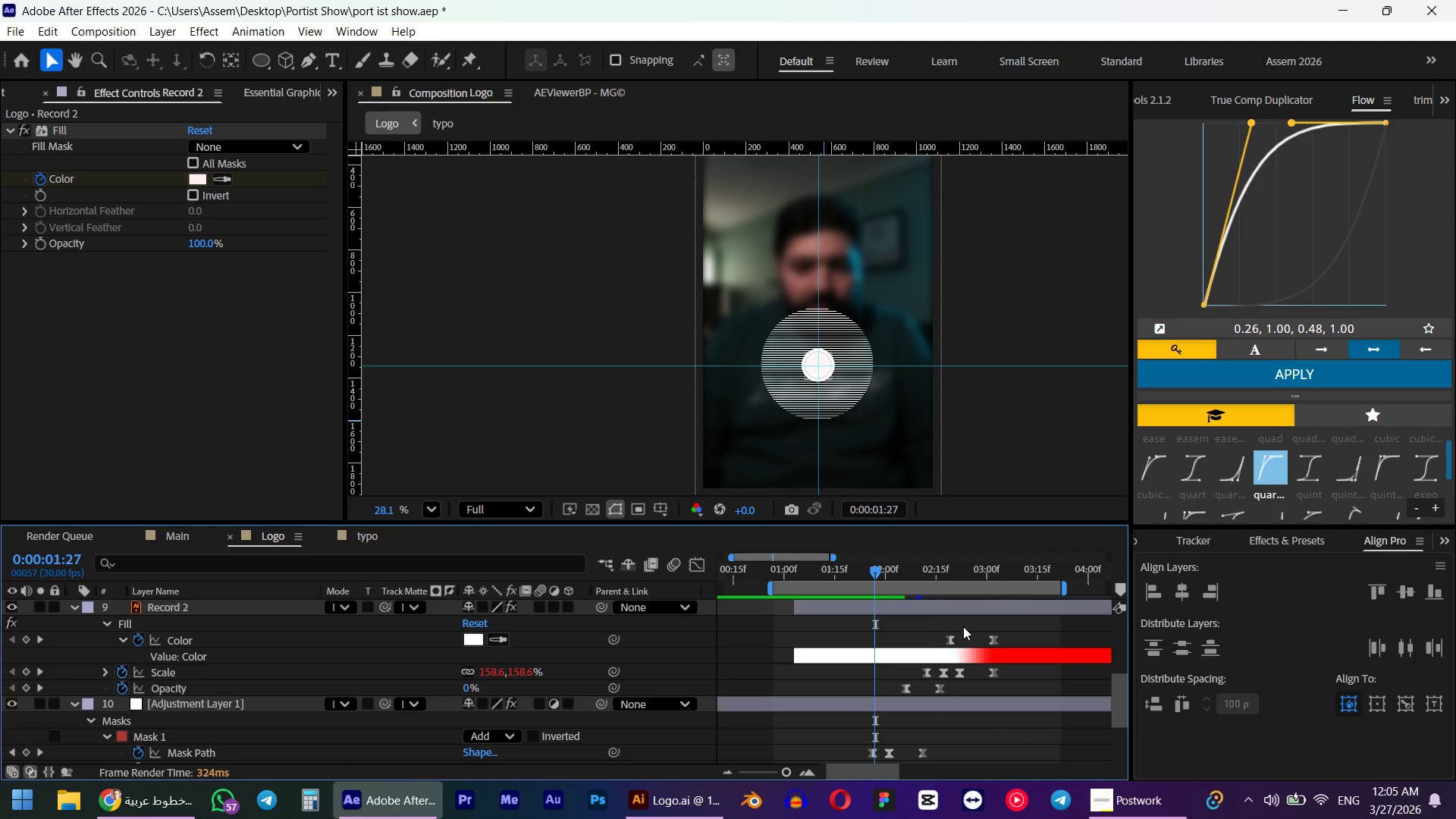 
key(B)
 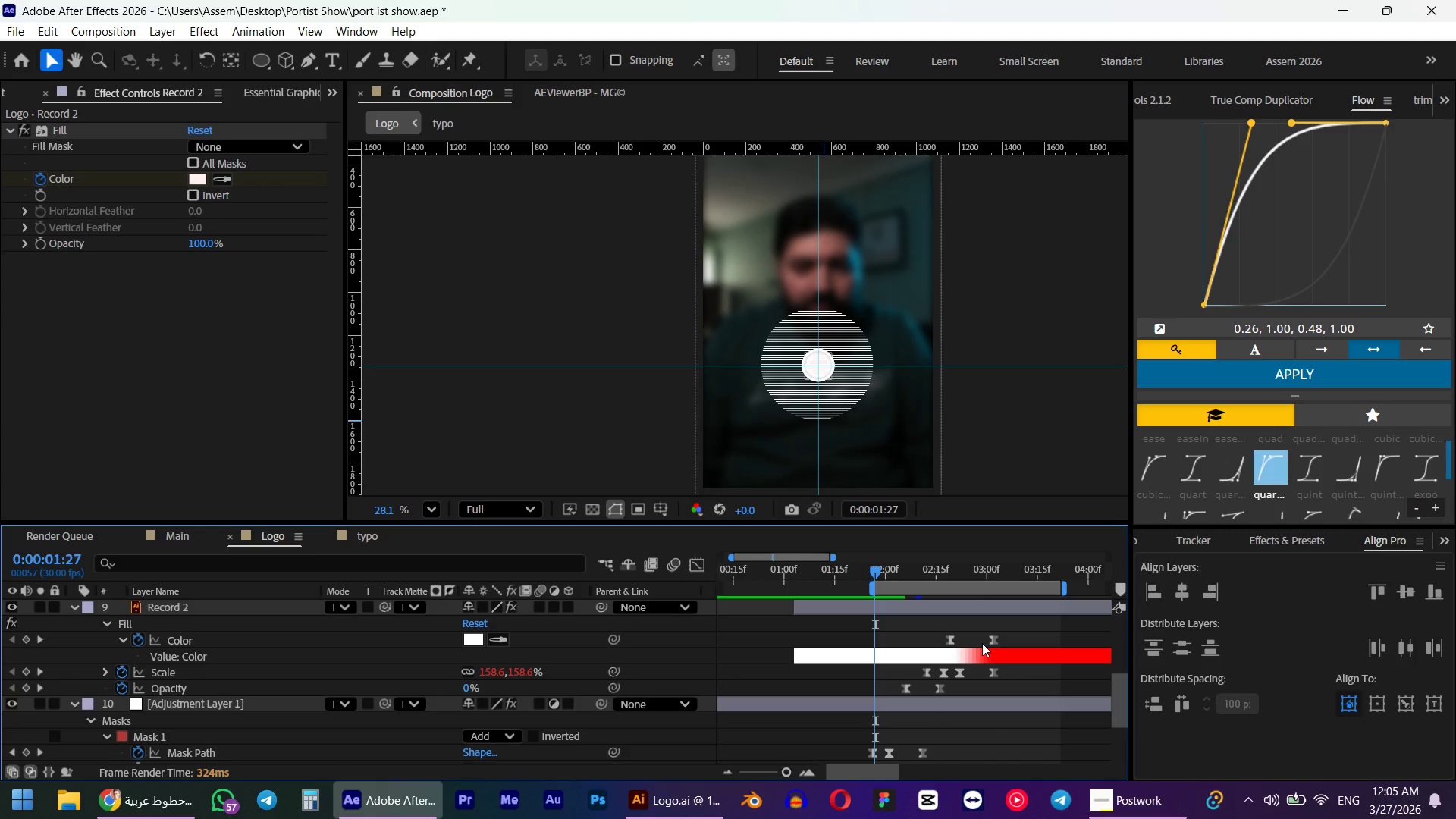 
key(Numpad0)
 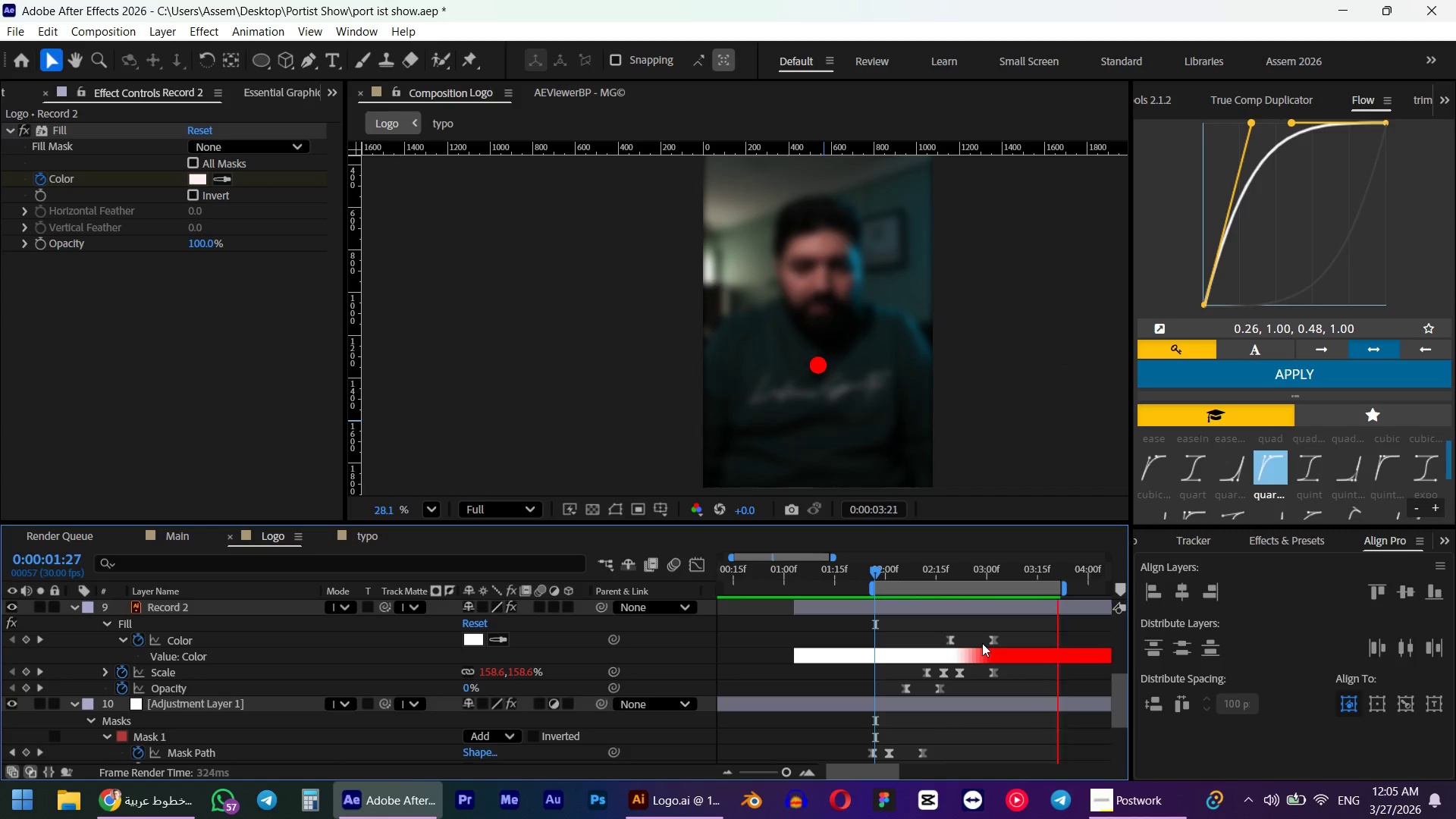 
wait(5.02)
 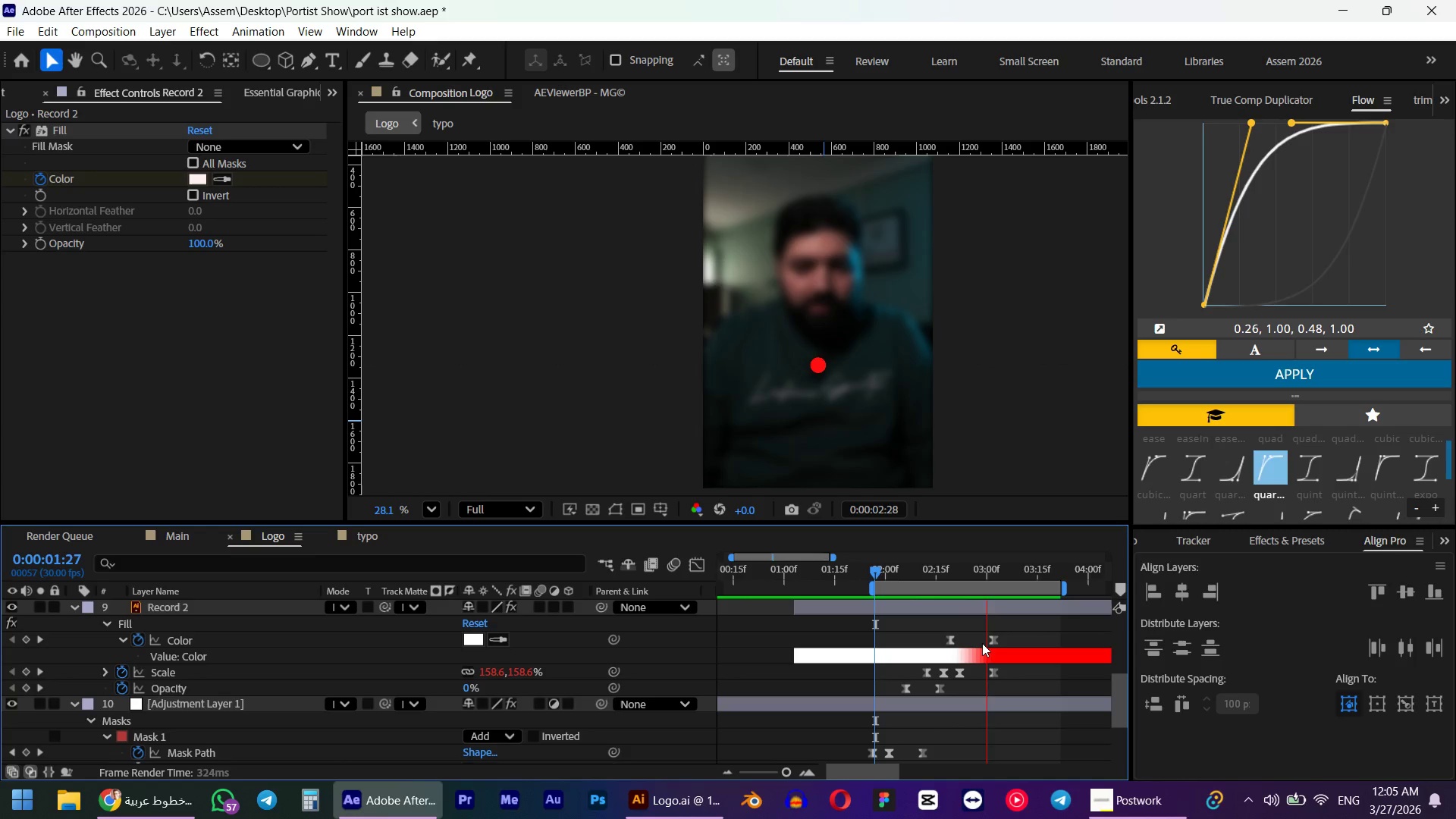 
key(Space)
 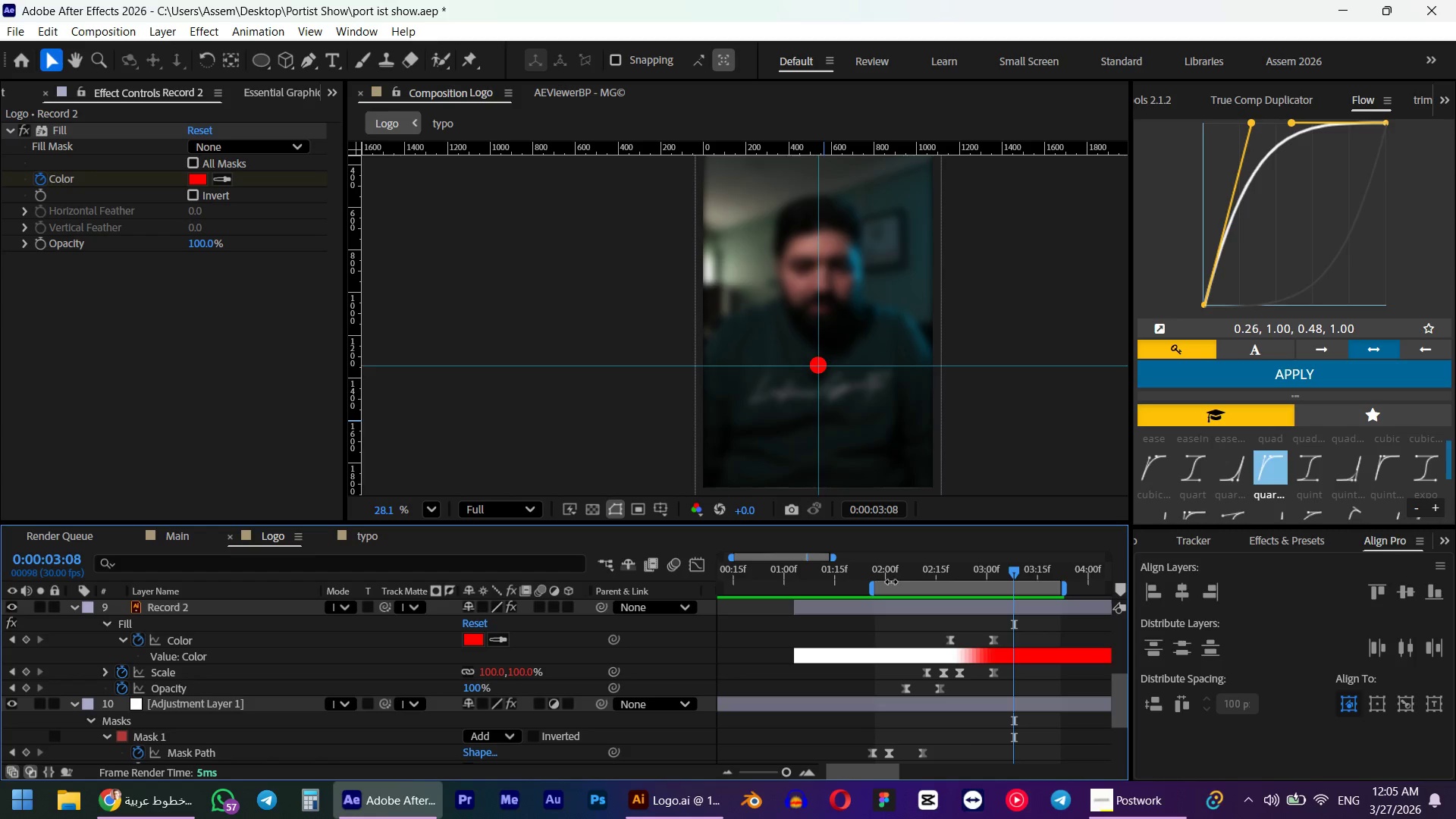 
left_click_drag(start_coordinate=[901, 589], to_coordinate=[855, 593])
 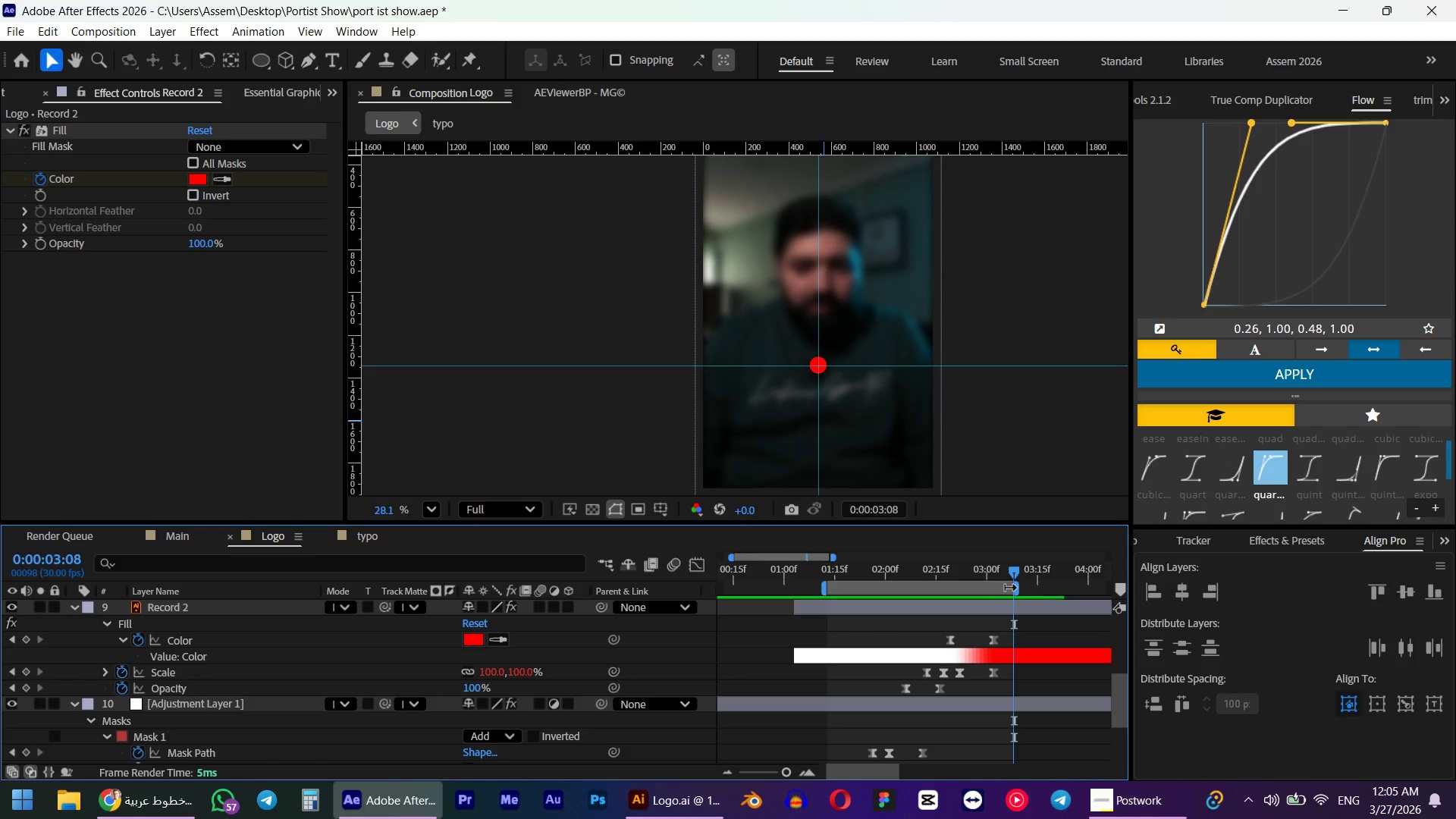 
left_click_drag(start_coordinate=[1015, 587], to_coordinate=[1097, 587])
 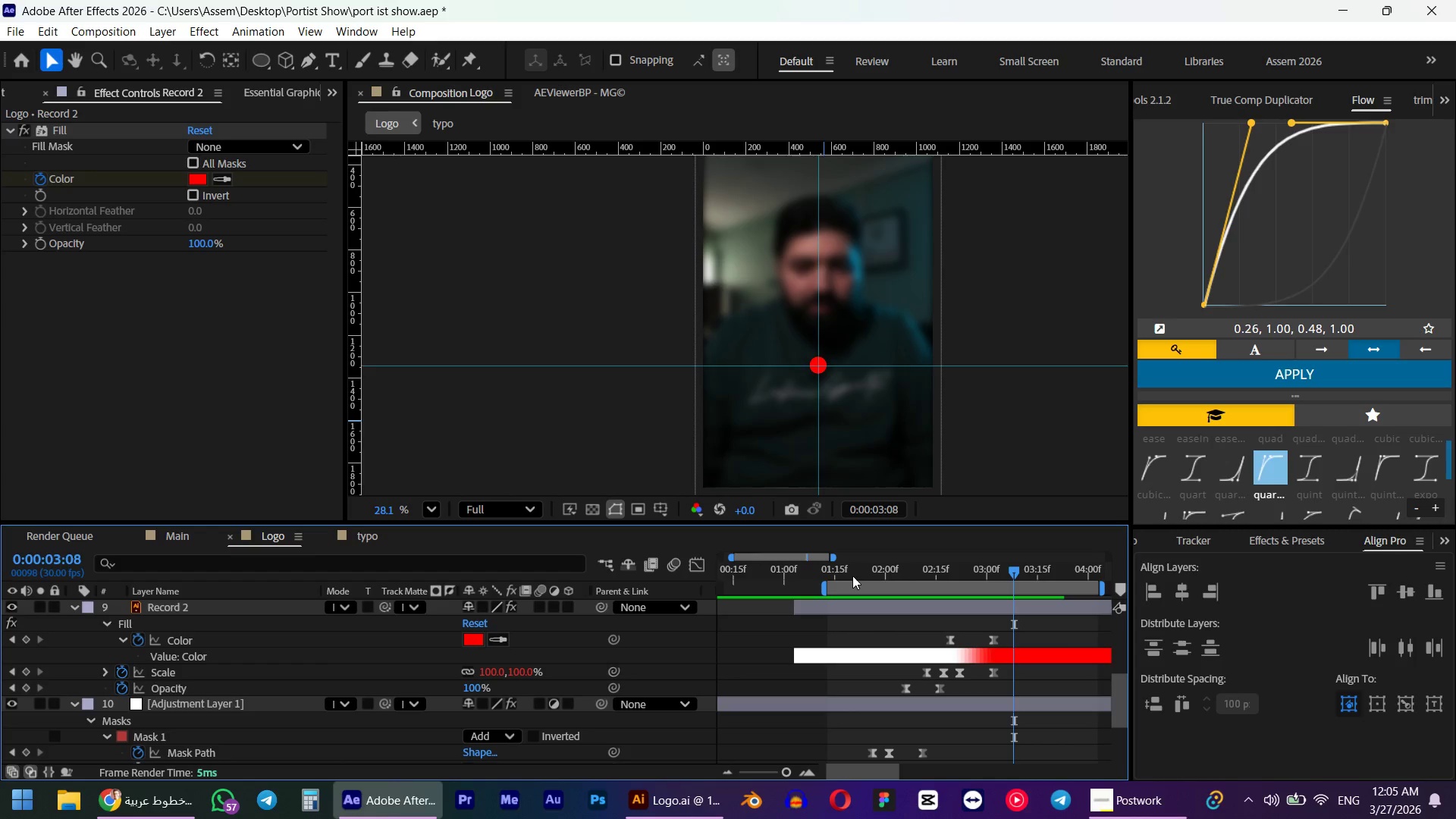 
left_click_drag(start_coordinate=[852, 576], to_coordinate=[906, 576])
 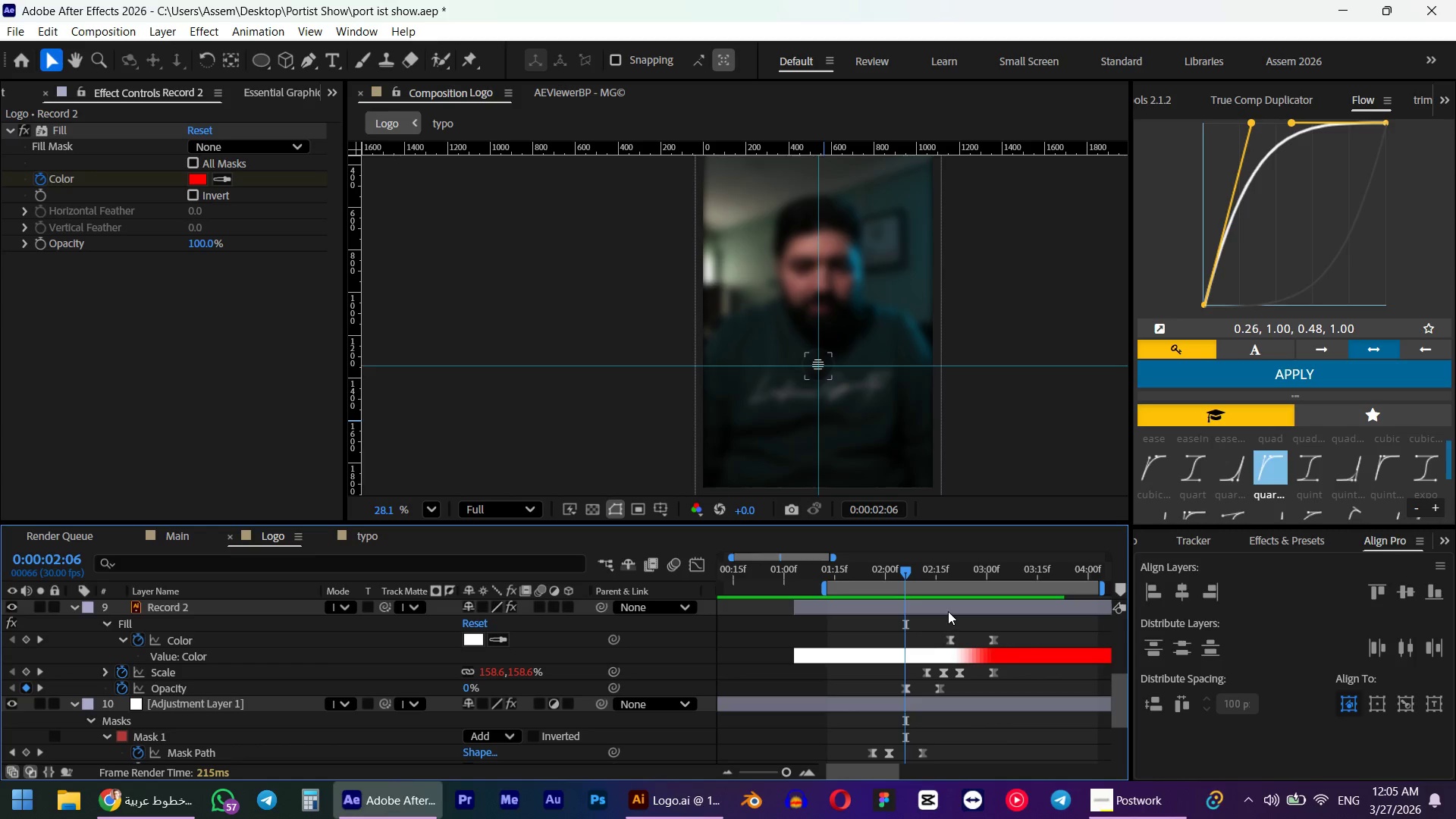 
left_click_drag(start_coordinate=[948, 611], to_coordinate=[924, 611])
 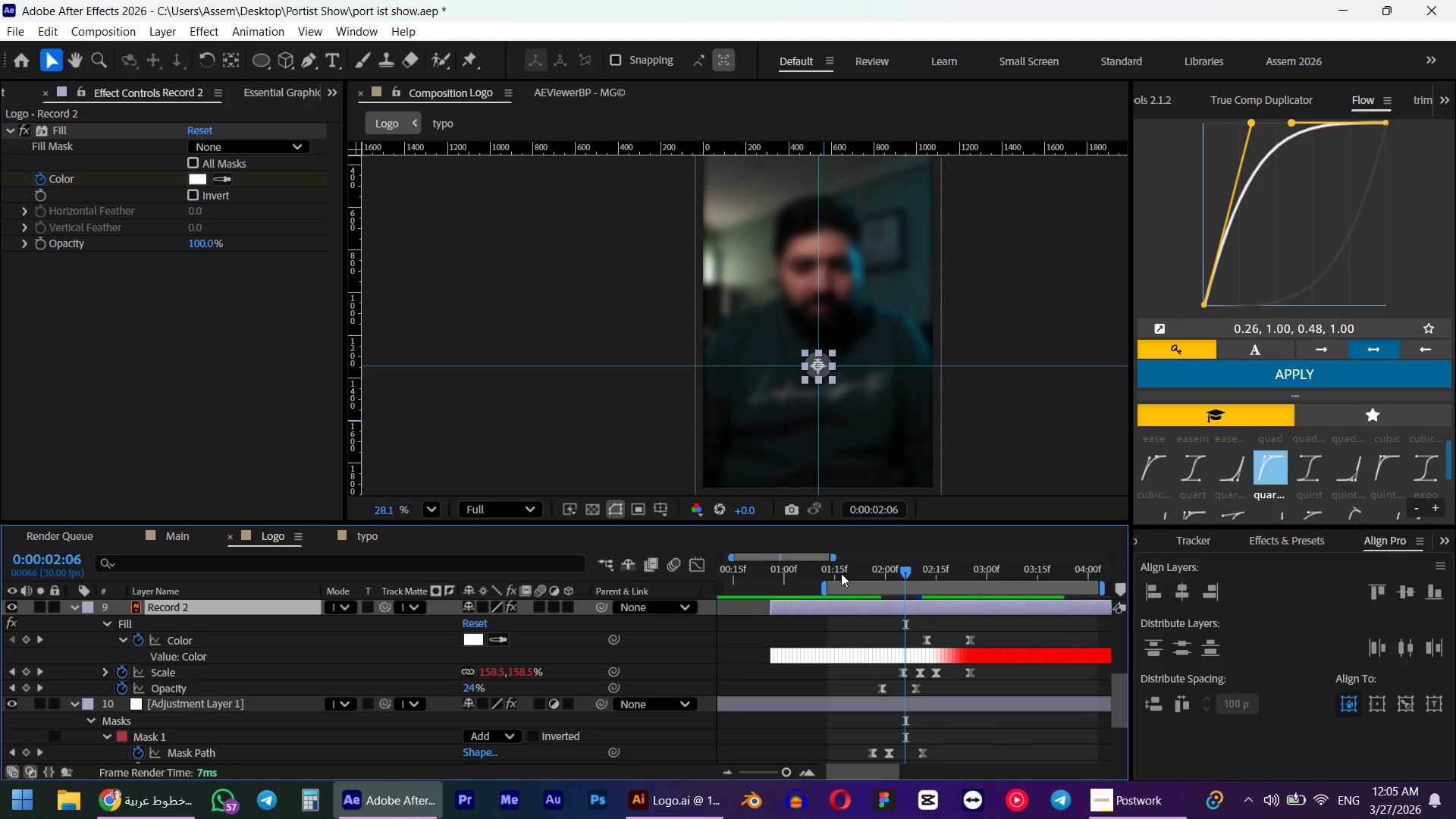 
left_click_drag(start_coordinate=[841, 572], to_coordinate=[915, 586])
 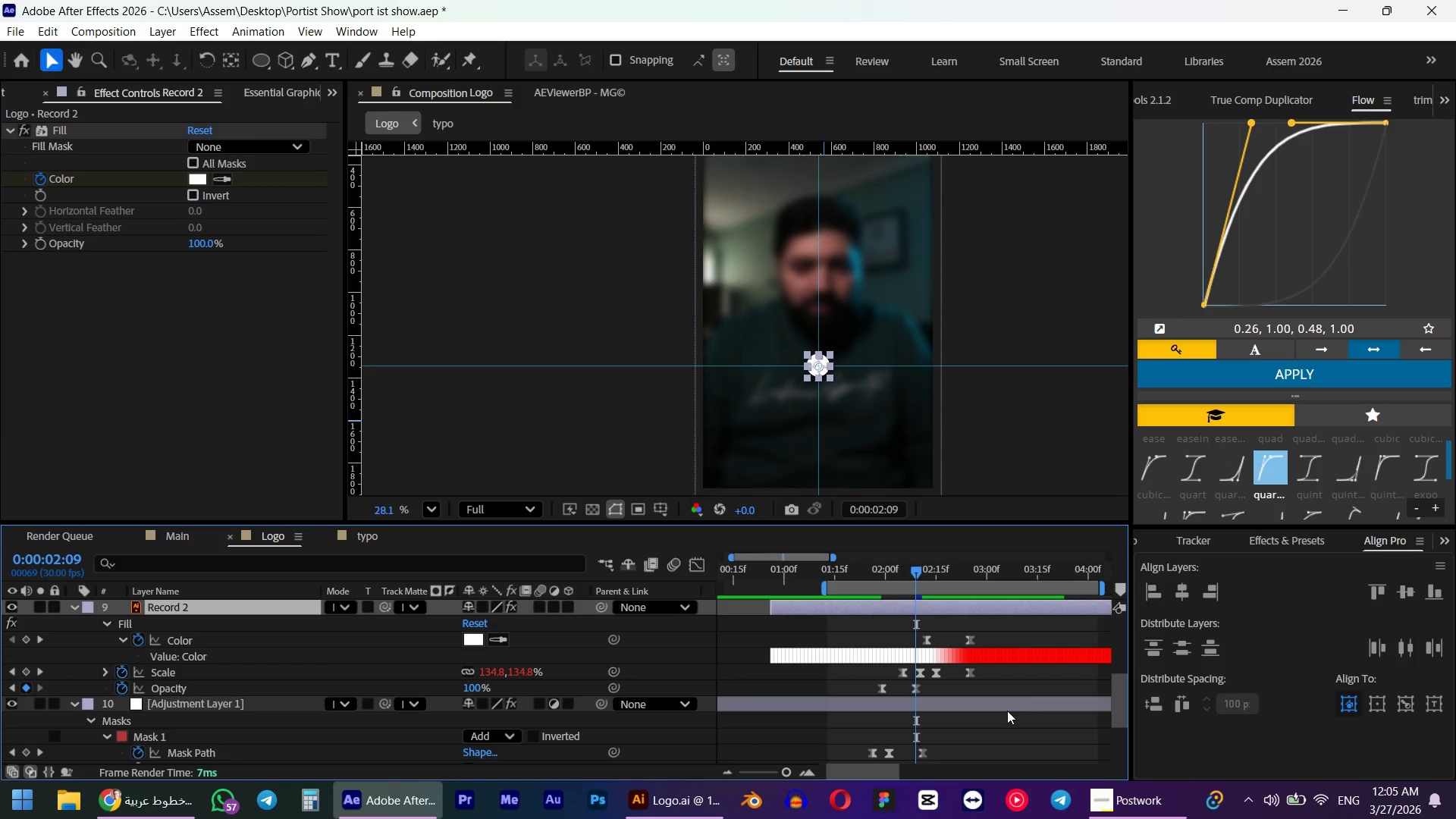 
left_click([995, 730])
 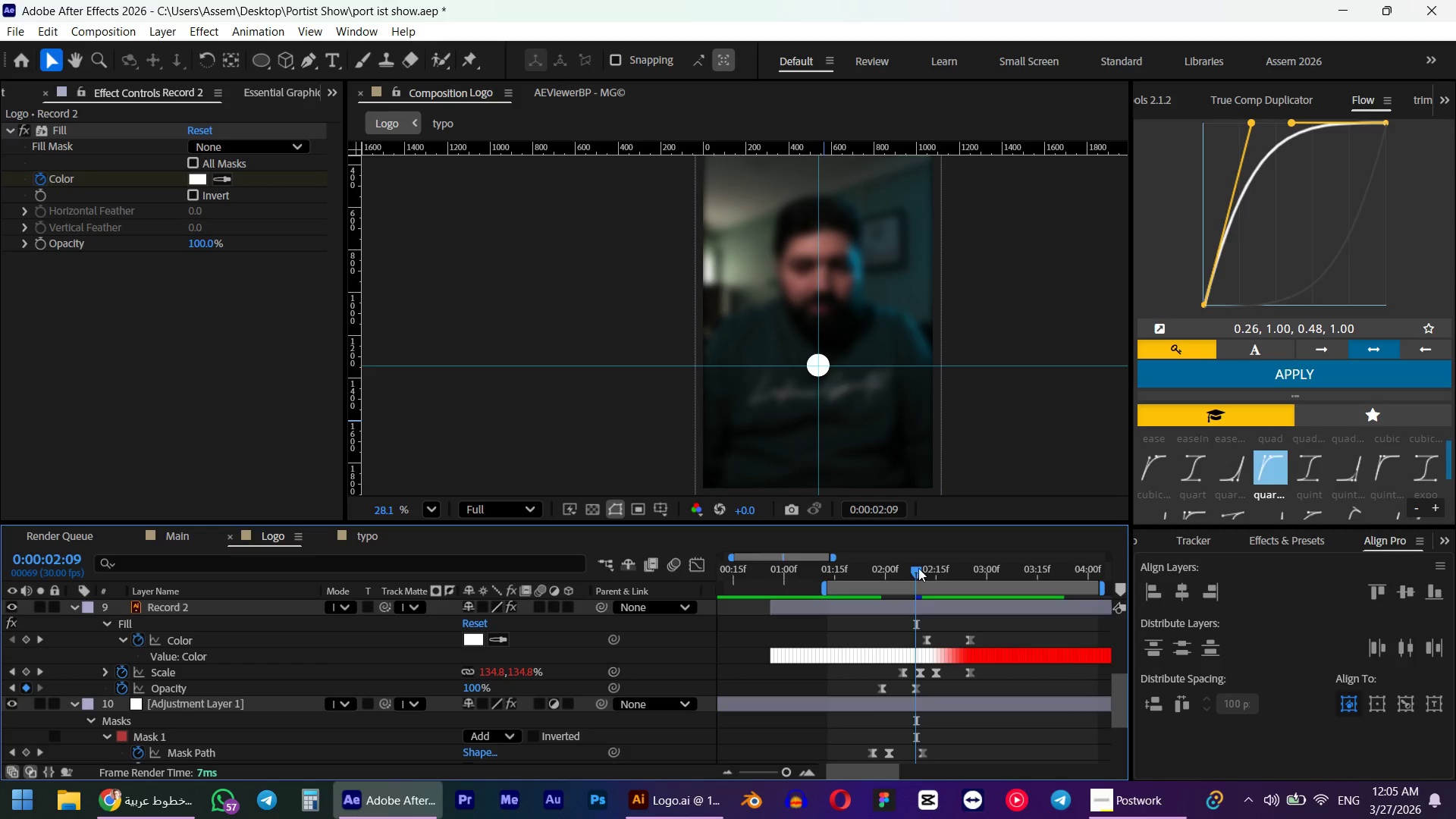 
left_click_drag(start_coordinate=[918, 567], to_coordinate=[874, 597])
 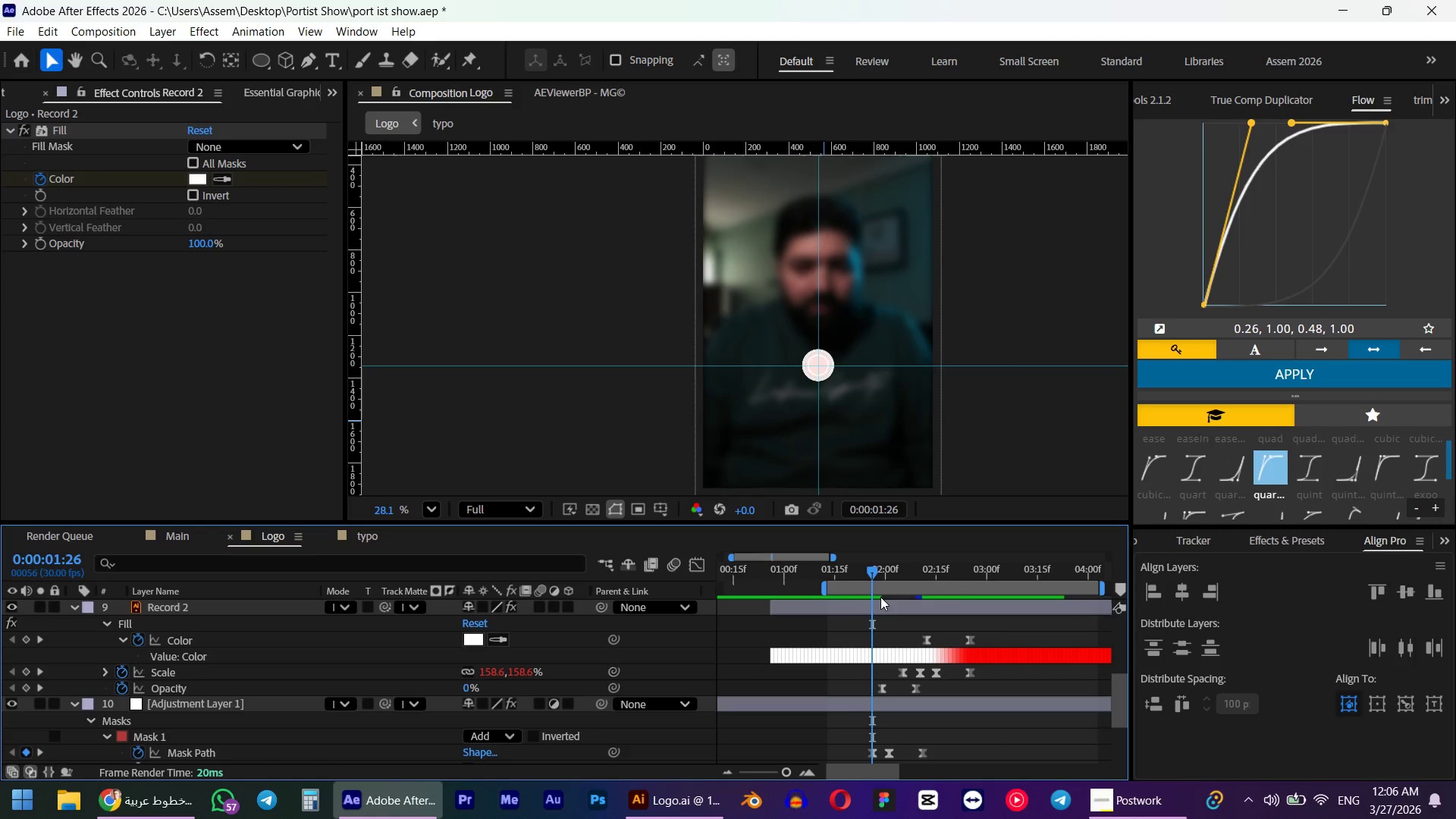 
wait(21.11)
 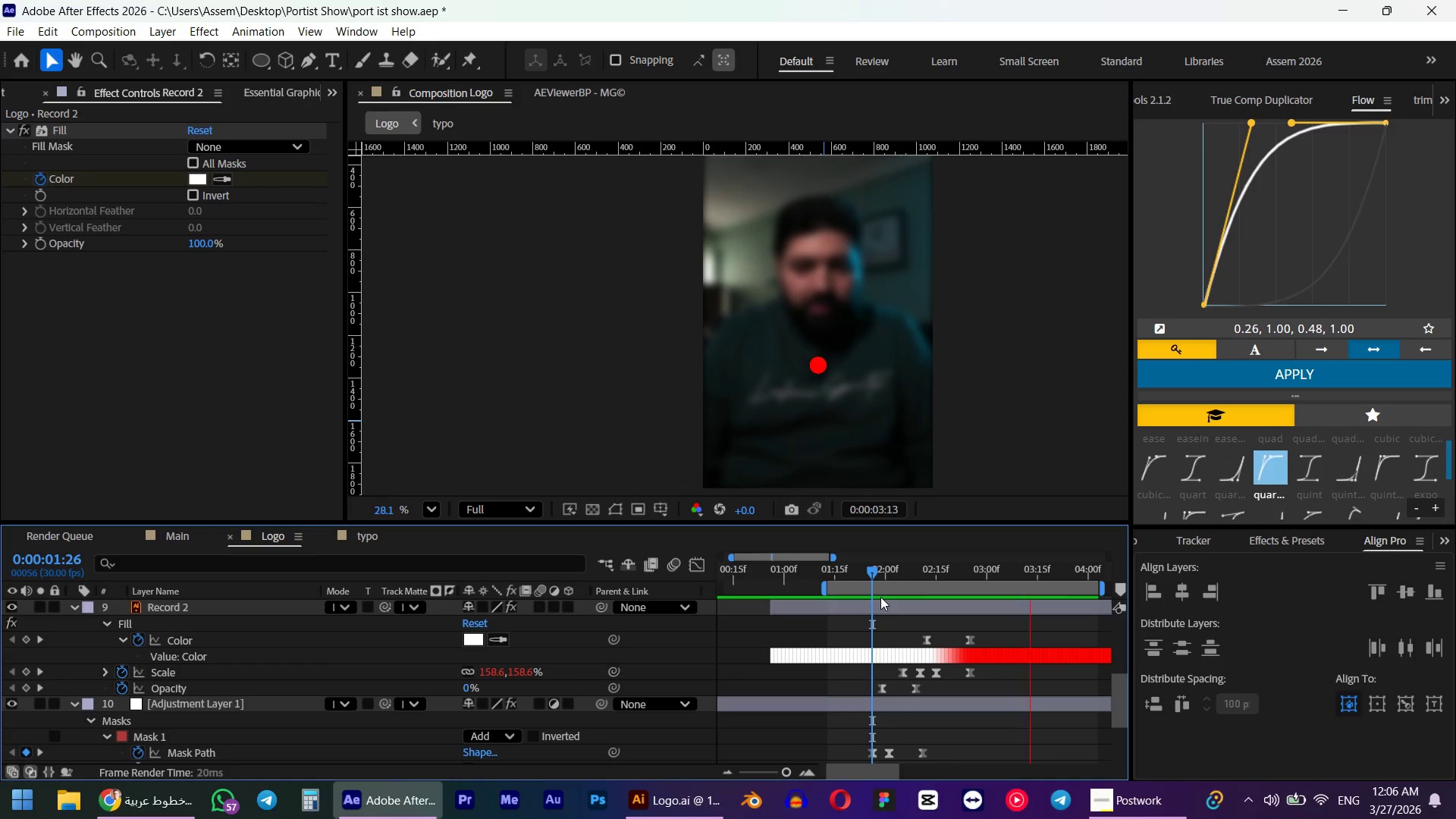 
key(Space)
 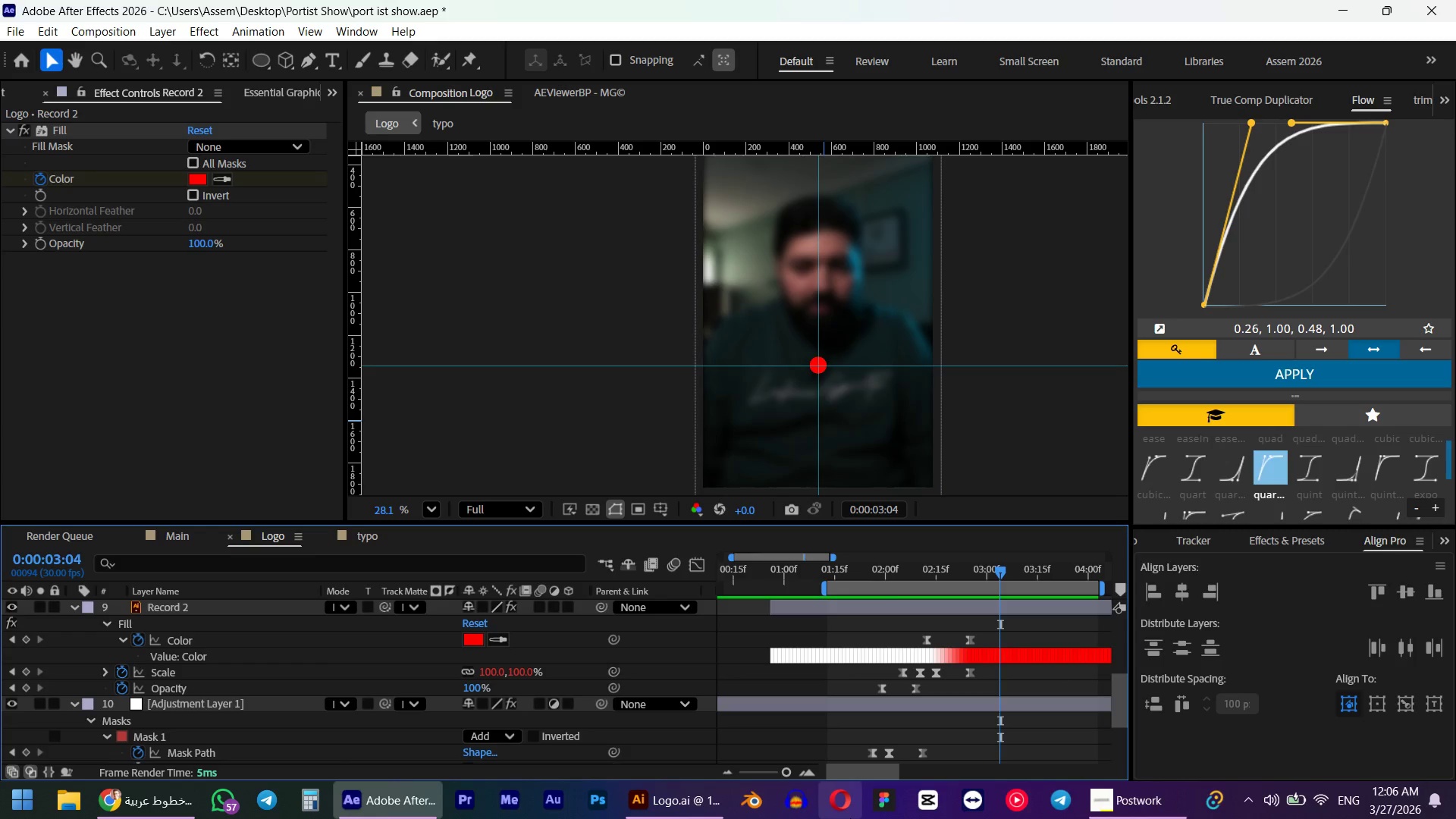 
left_click([675, 816])
 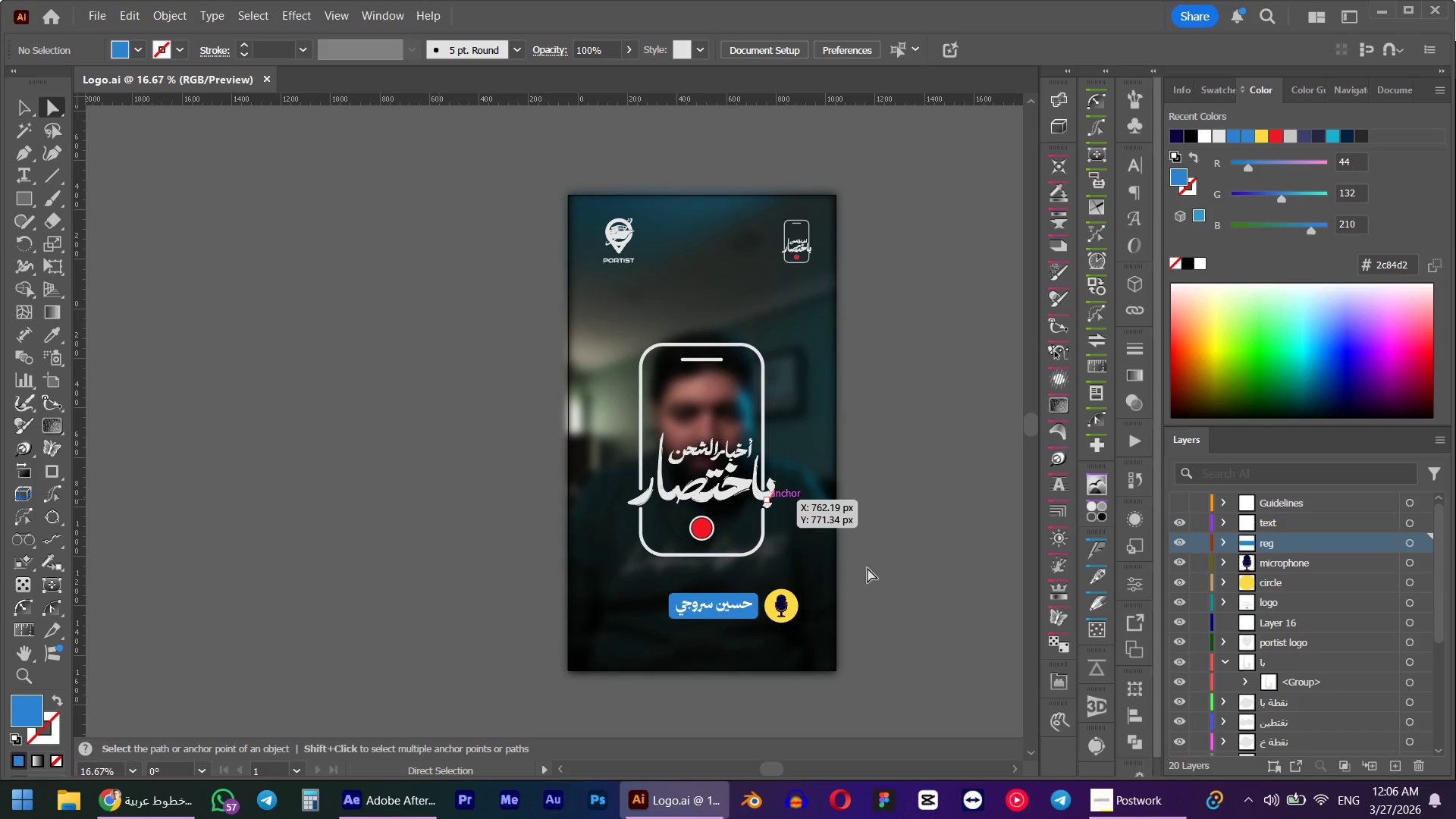 
left_click([934, 613])
 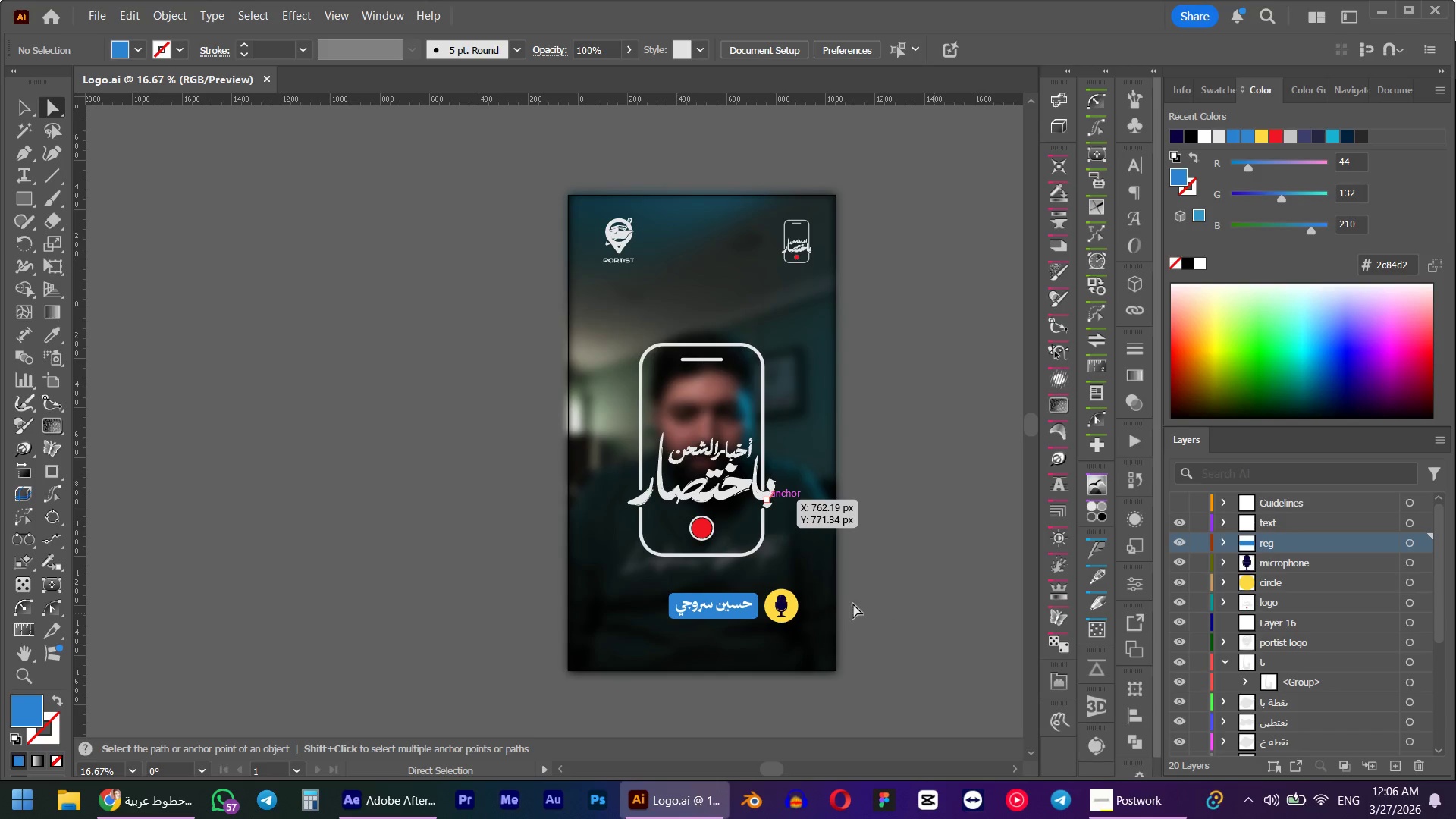 
scroll: coordinate [849, 602], scroll_direction: up, amount: 4.0
 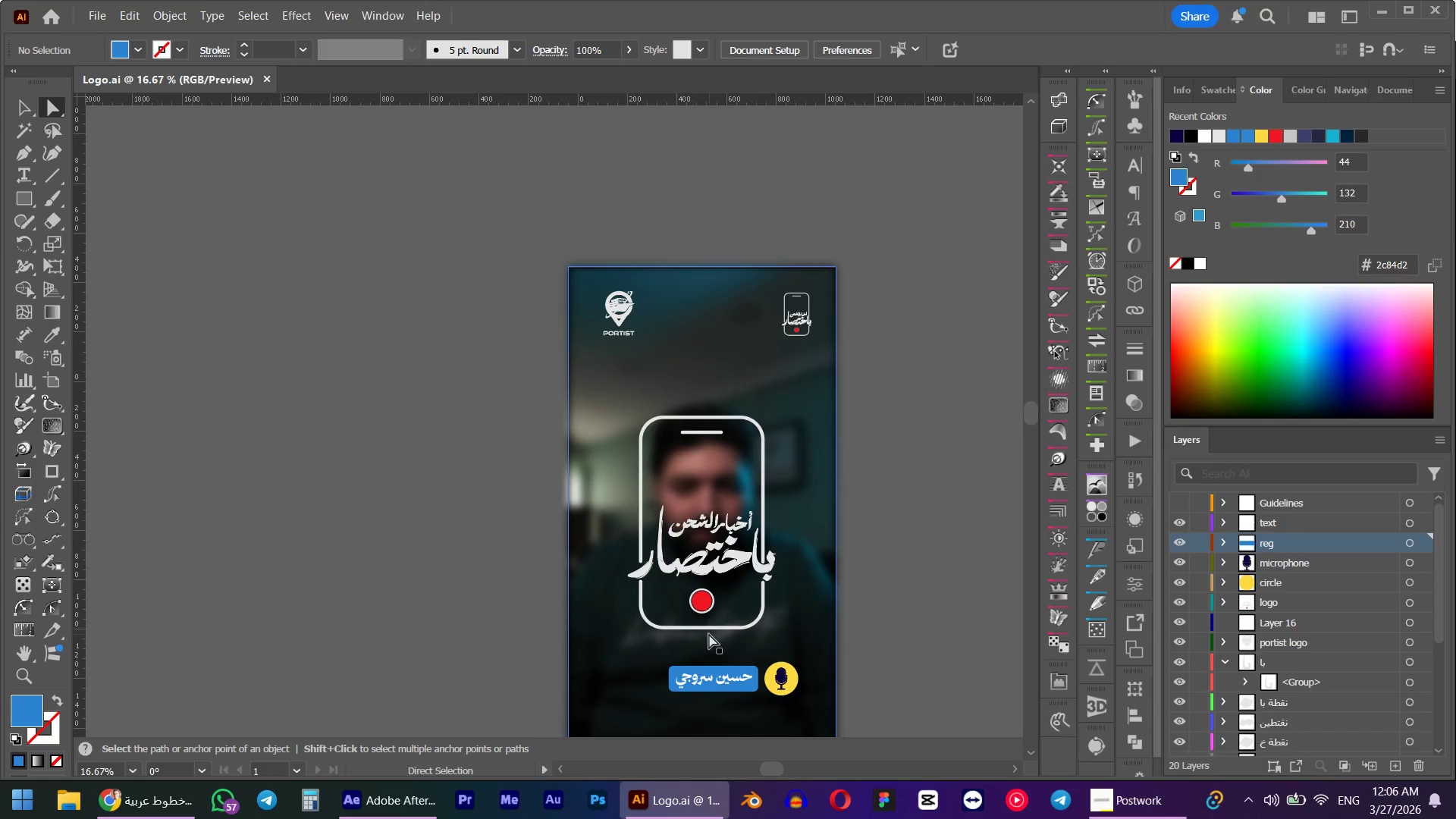 
hold_key(key=AltLeft, duration=0.55)
scroll: coordinate [697, 549], scroll_direction: up, amount: 2.0
 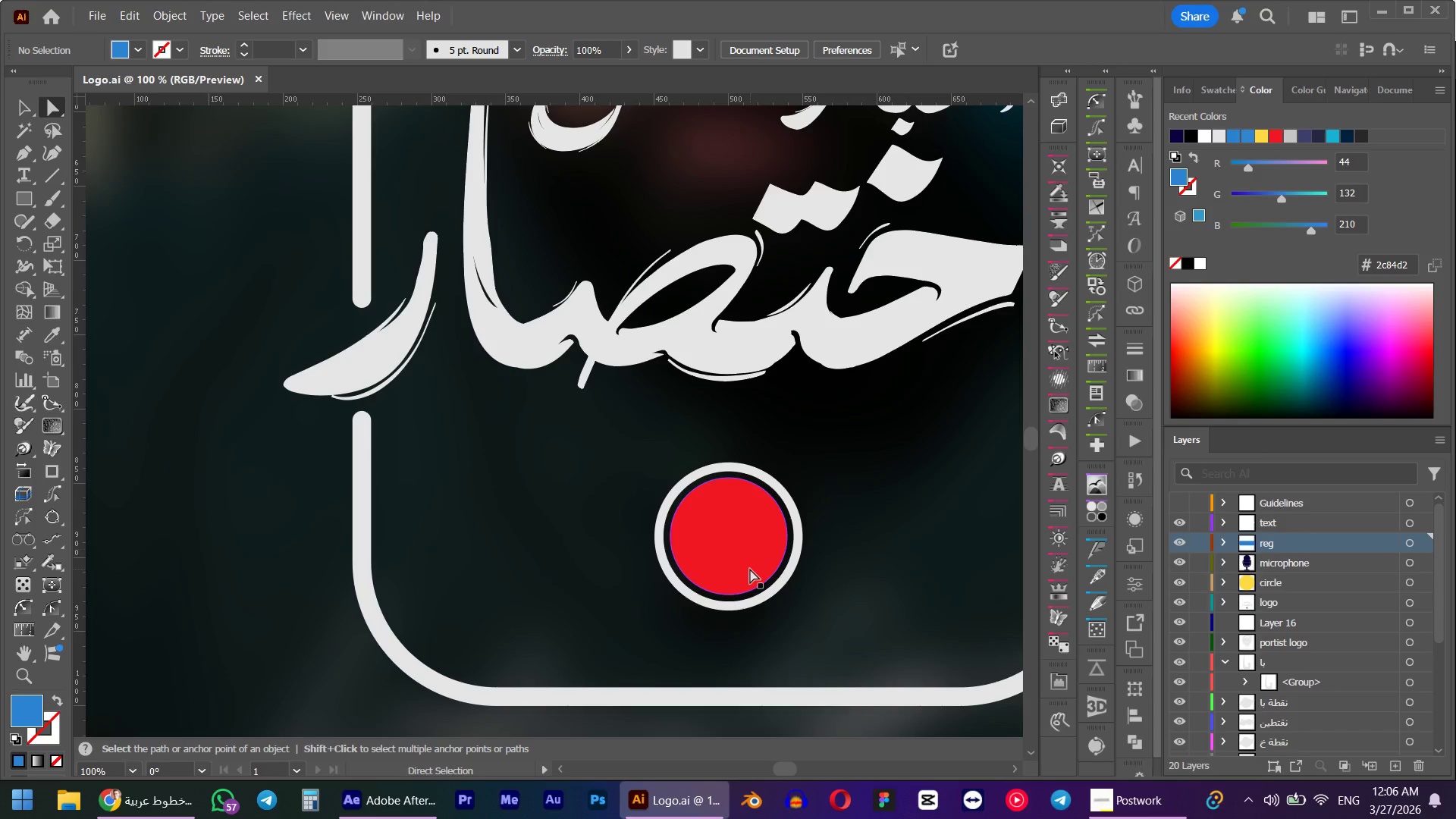 
key(Alt+AltLeft)
 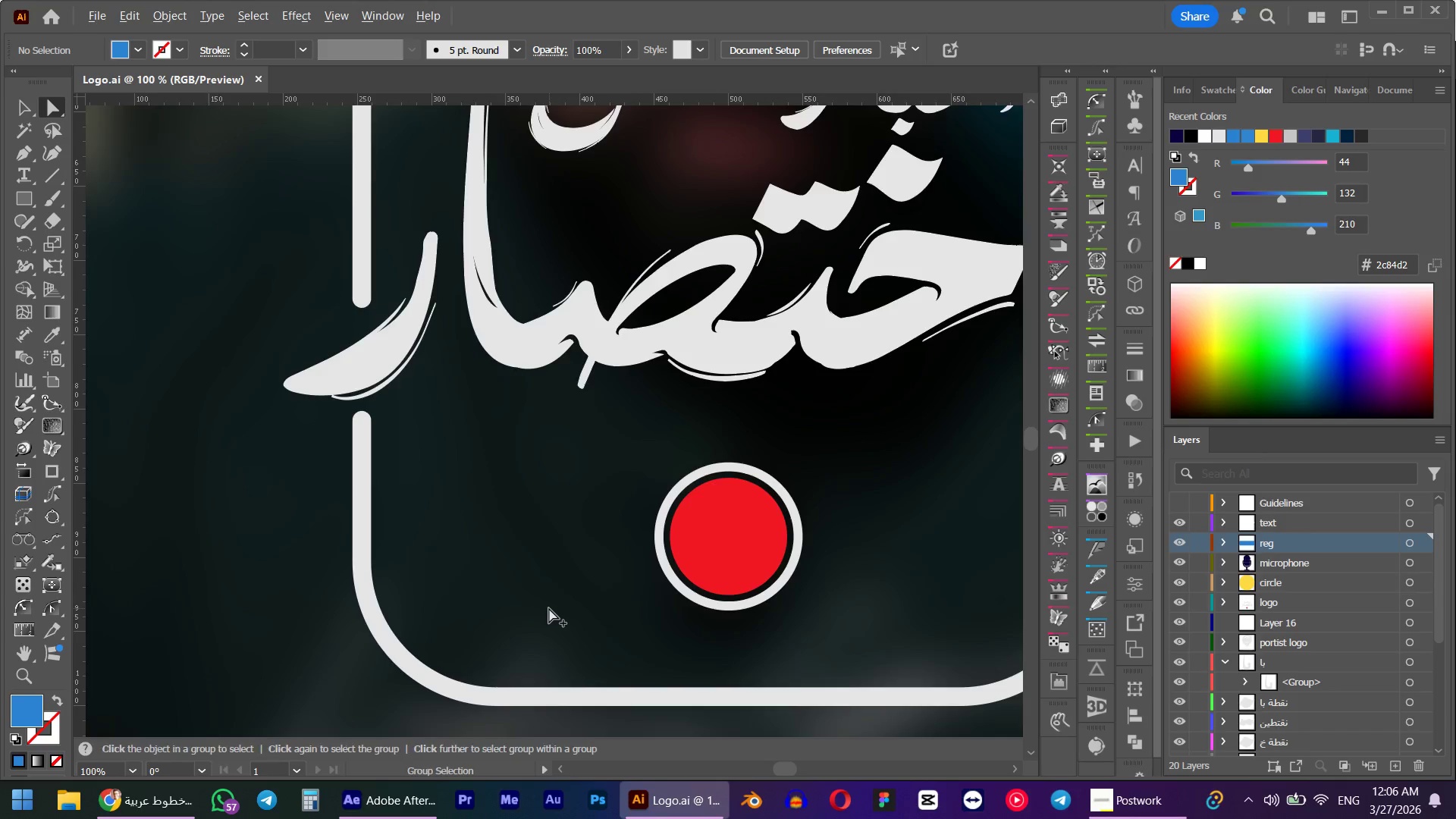 
scroll: coordinate [549, 608], scroll_direction: down, amount: 1.0
 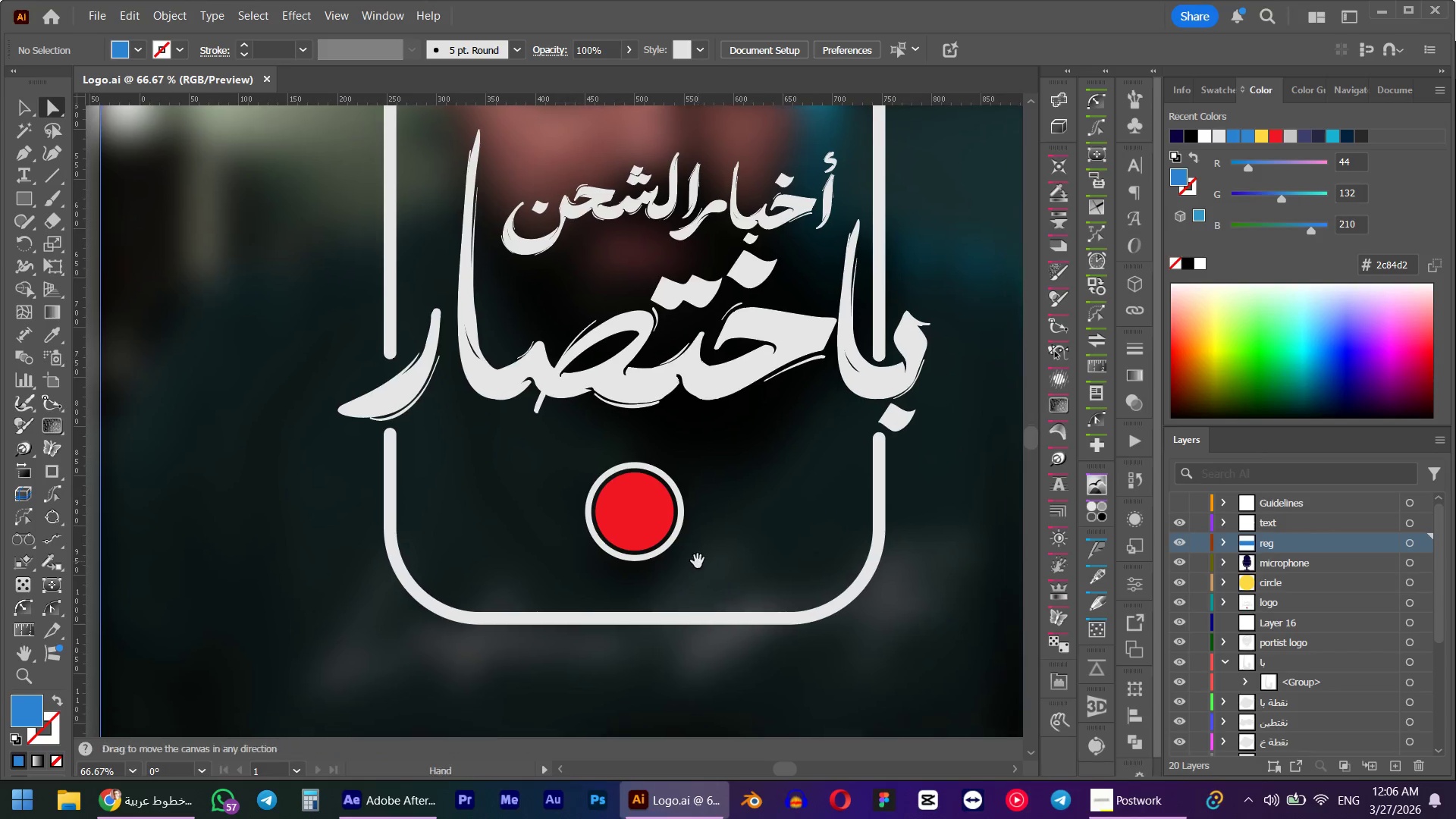 
left_click([652, 509])
 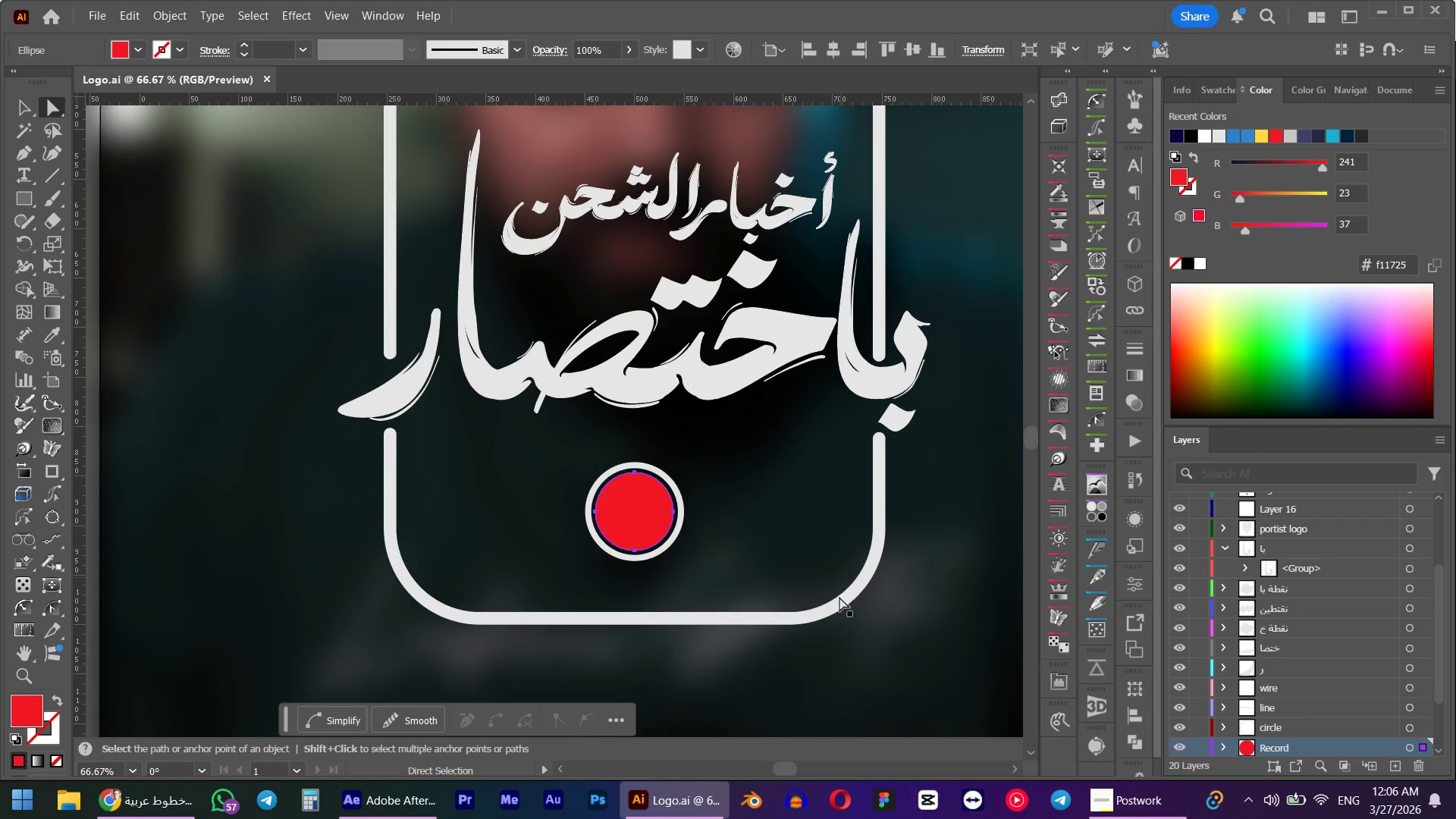 
left_click([877, 636])
 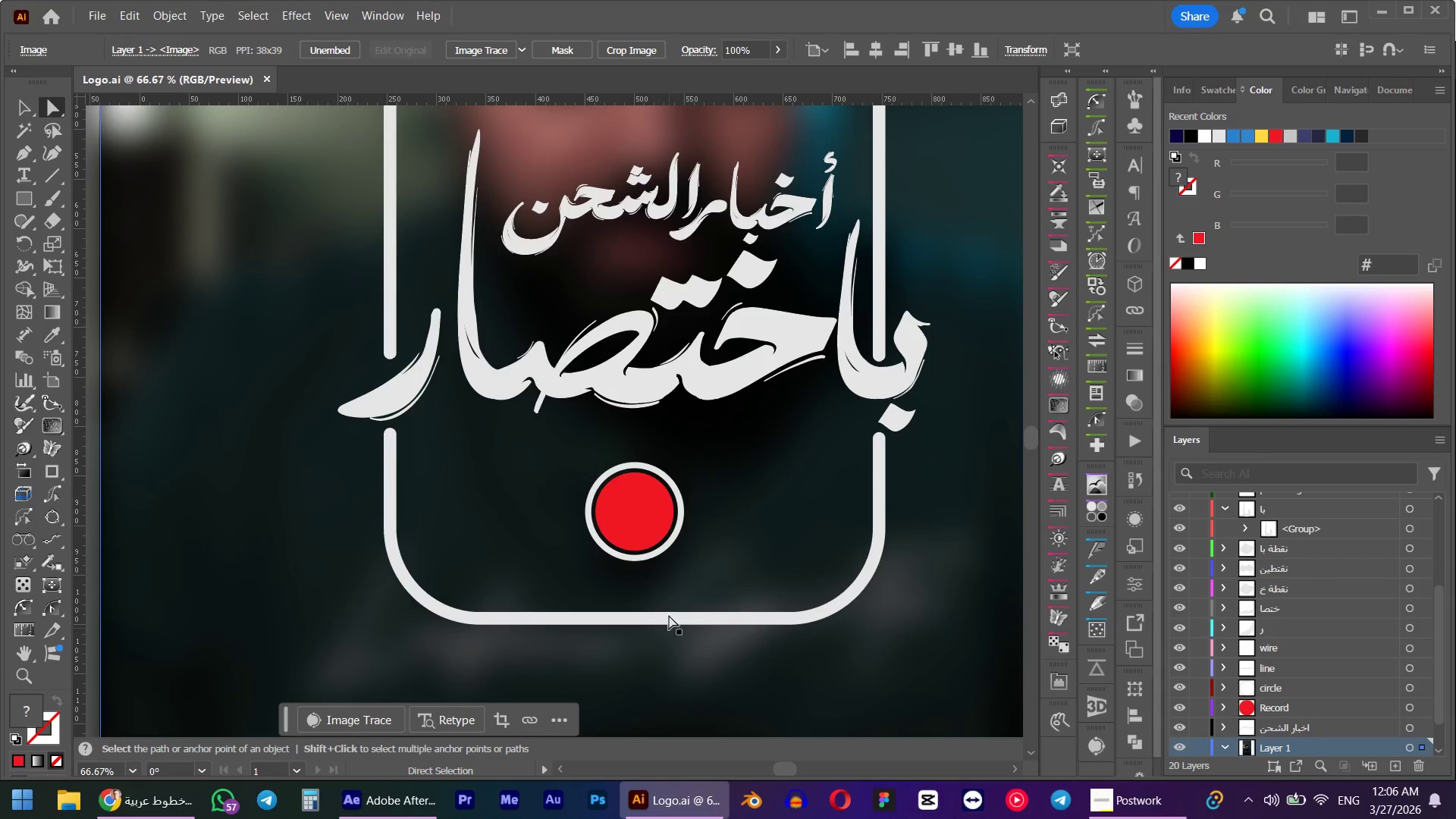 
left_click([624, 517])
 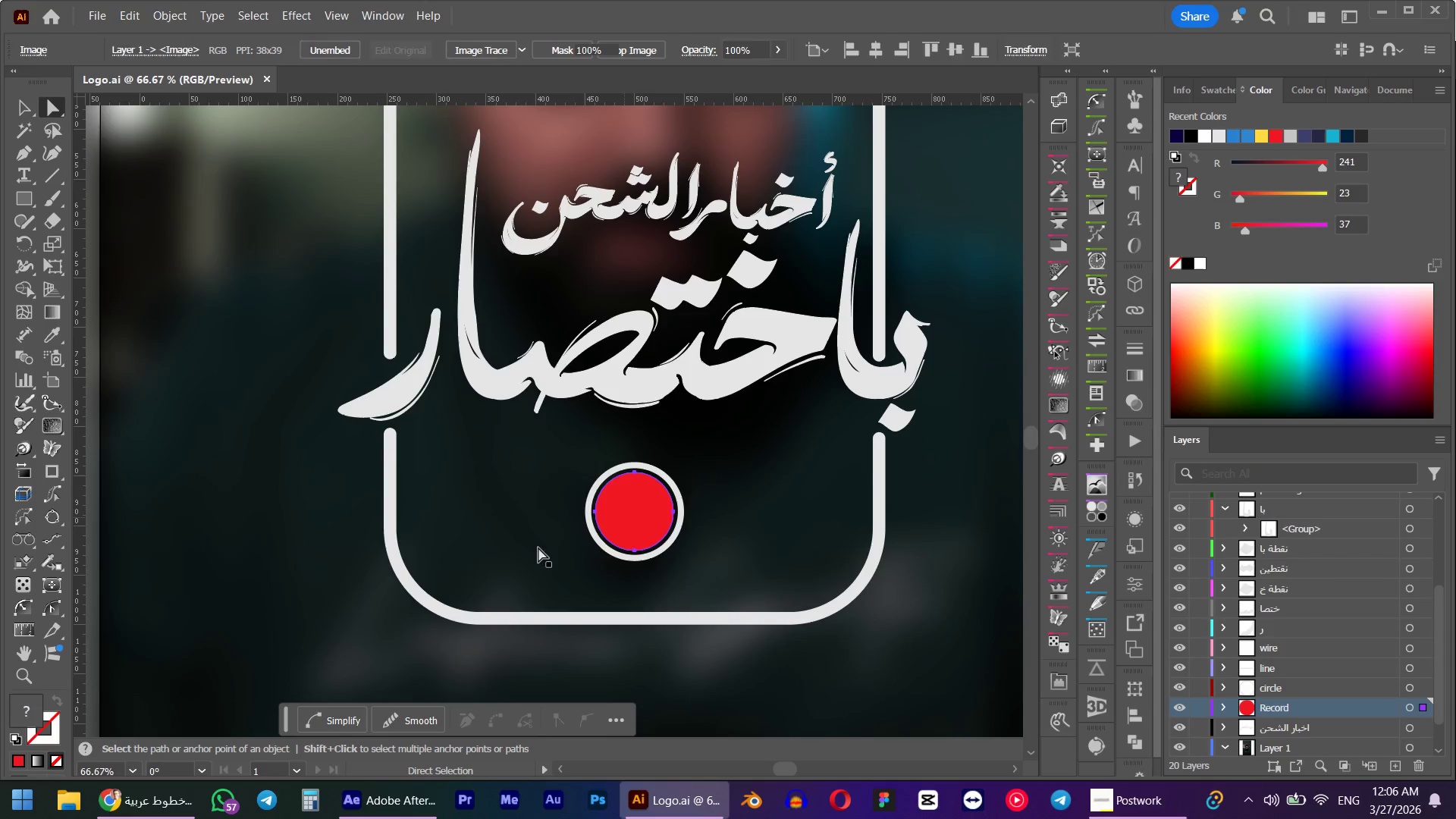 
hold_key(key=AltLeft, duration=0.31)
scroll: coordinate [523, 551], scroll_direction: down, amount: 3.0
 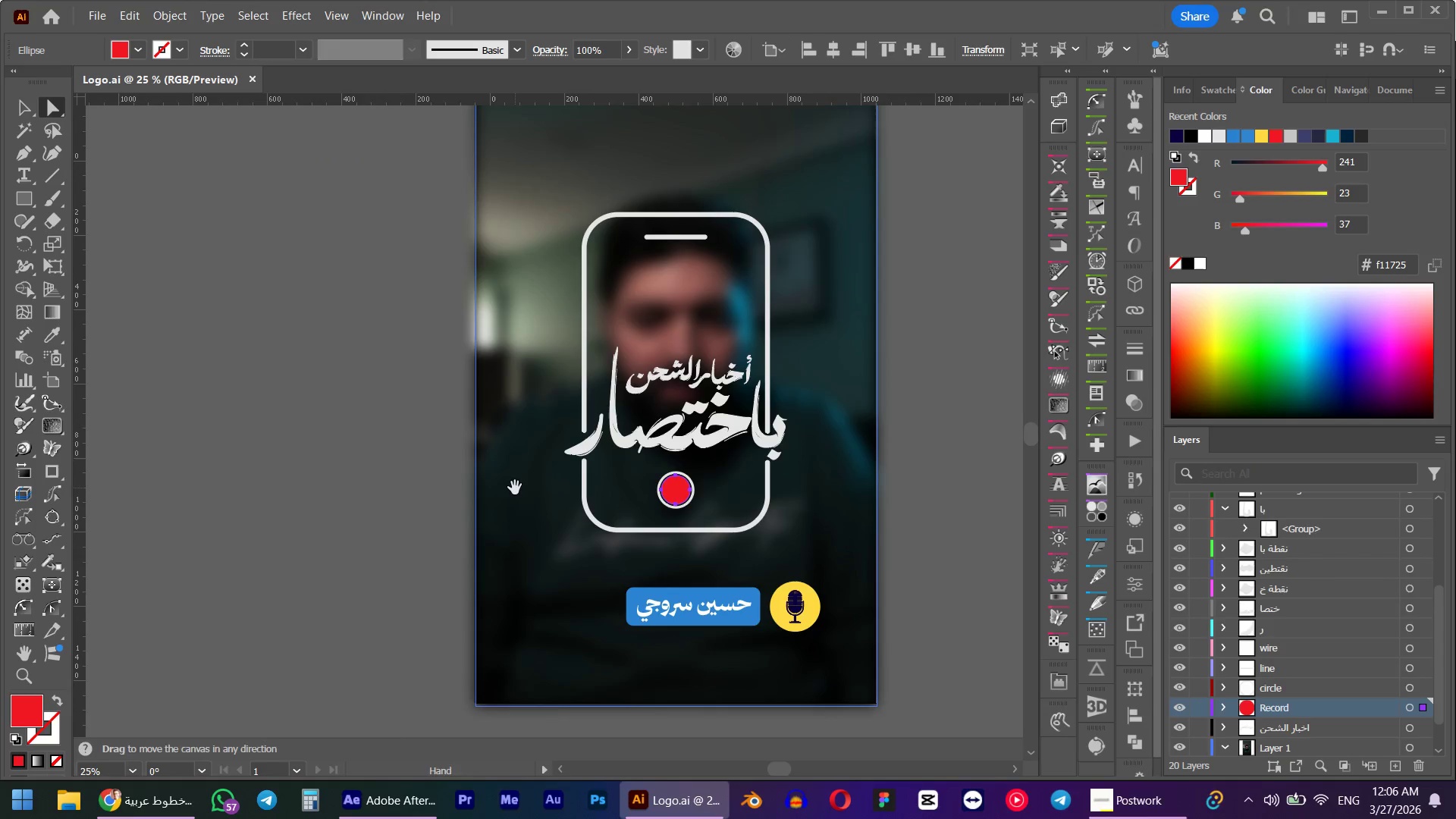 
left_click([368, 509])
 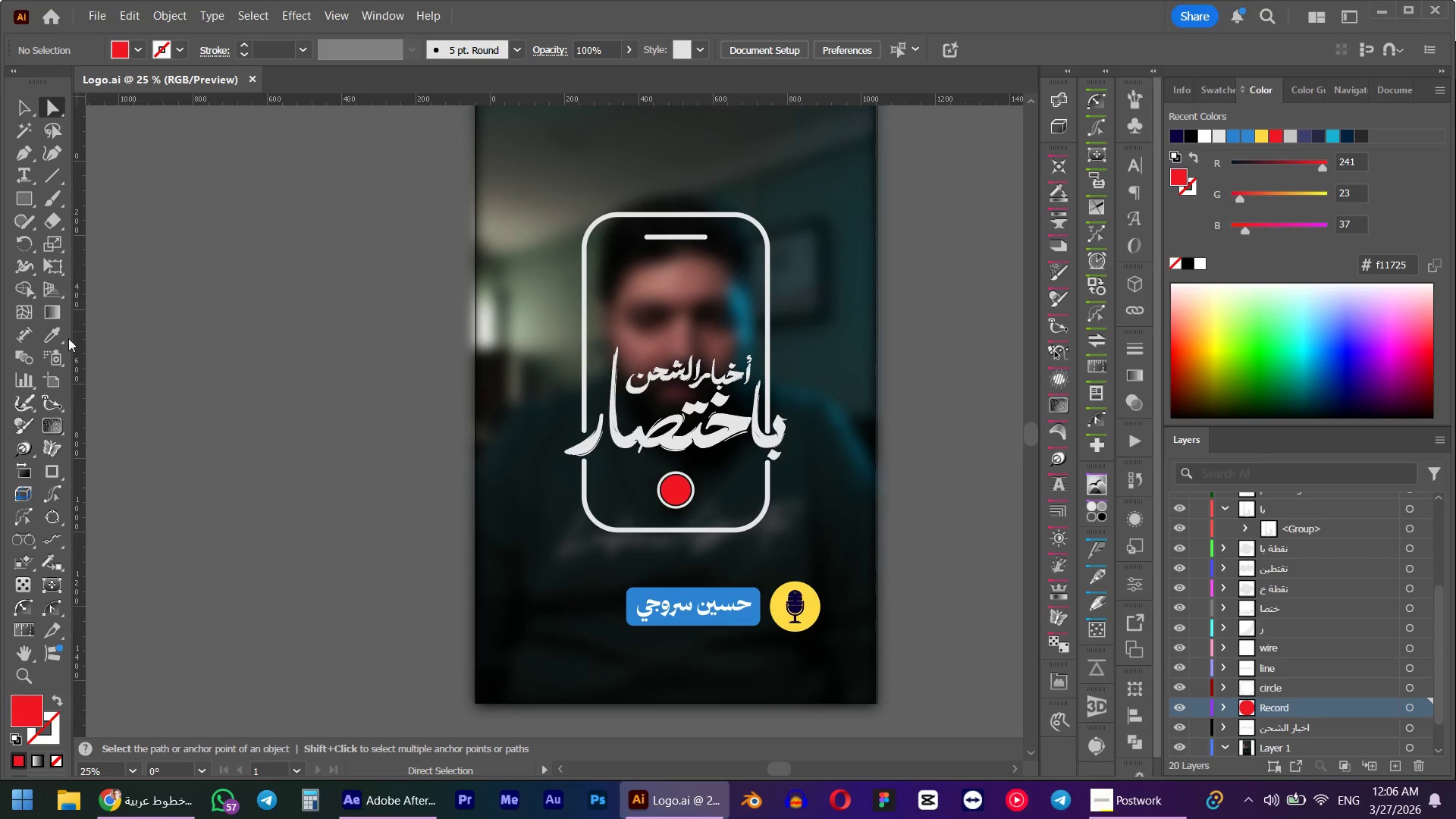 
right_click([17, 196])
 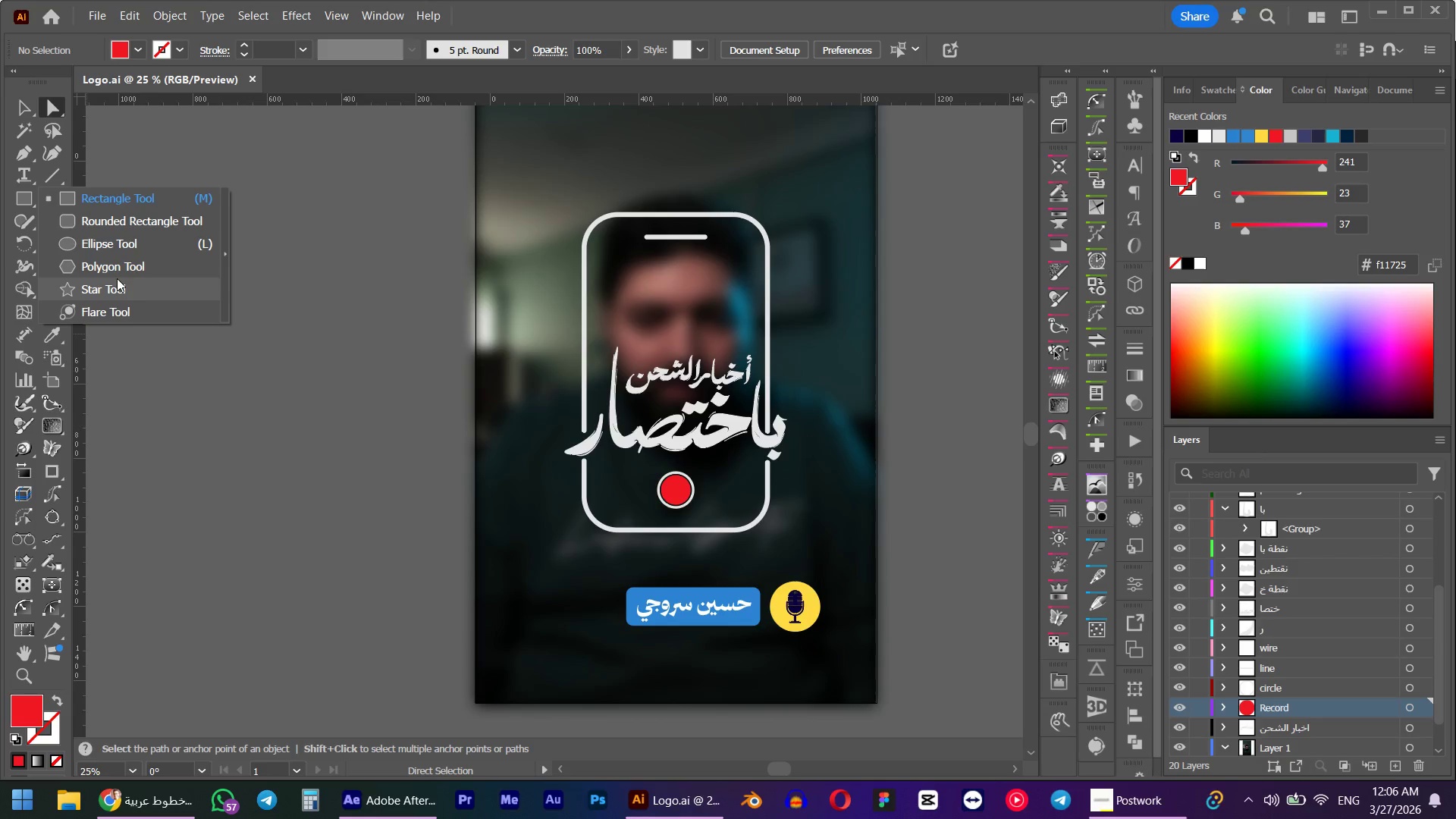 
scroll: coordinate [116, 271], scroll_direction: down, amount: 3.0
 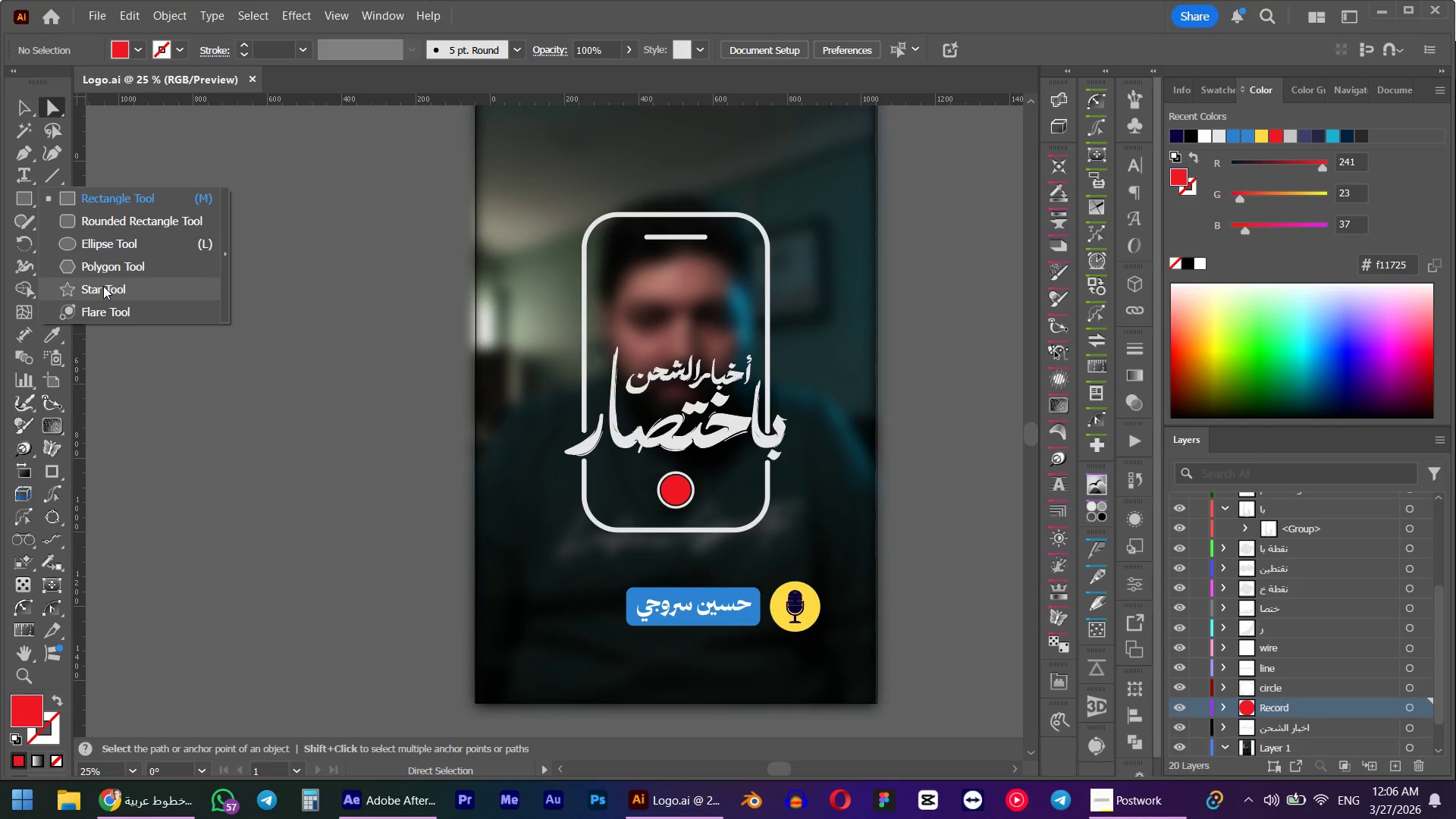 
left_click([103, 286])
 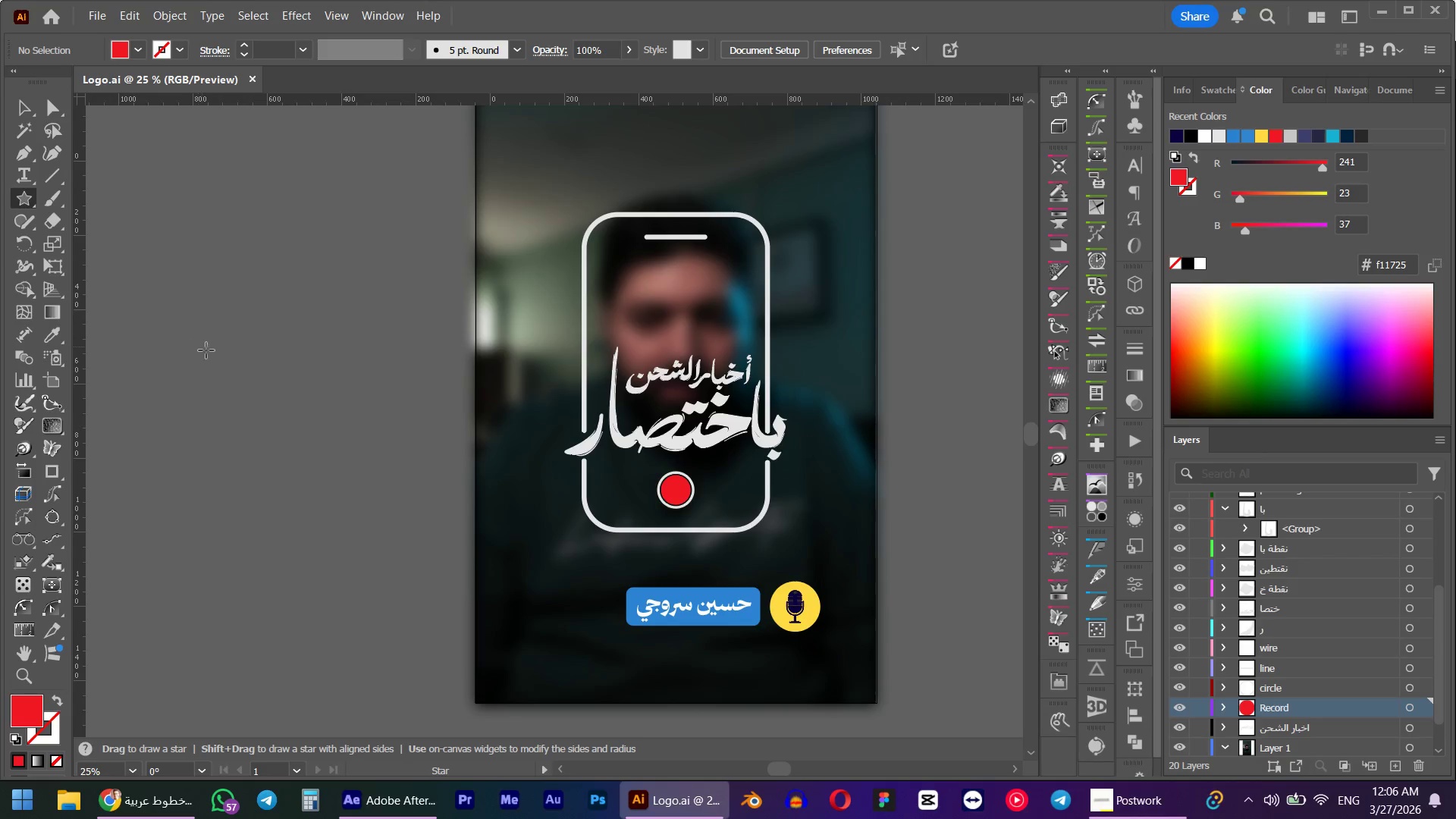 
left_click_drag(start_coordinate=[213, 356], to_coordinate=[318, 403])
 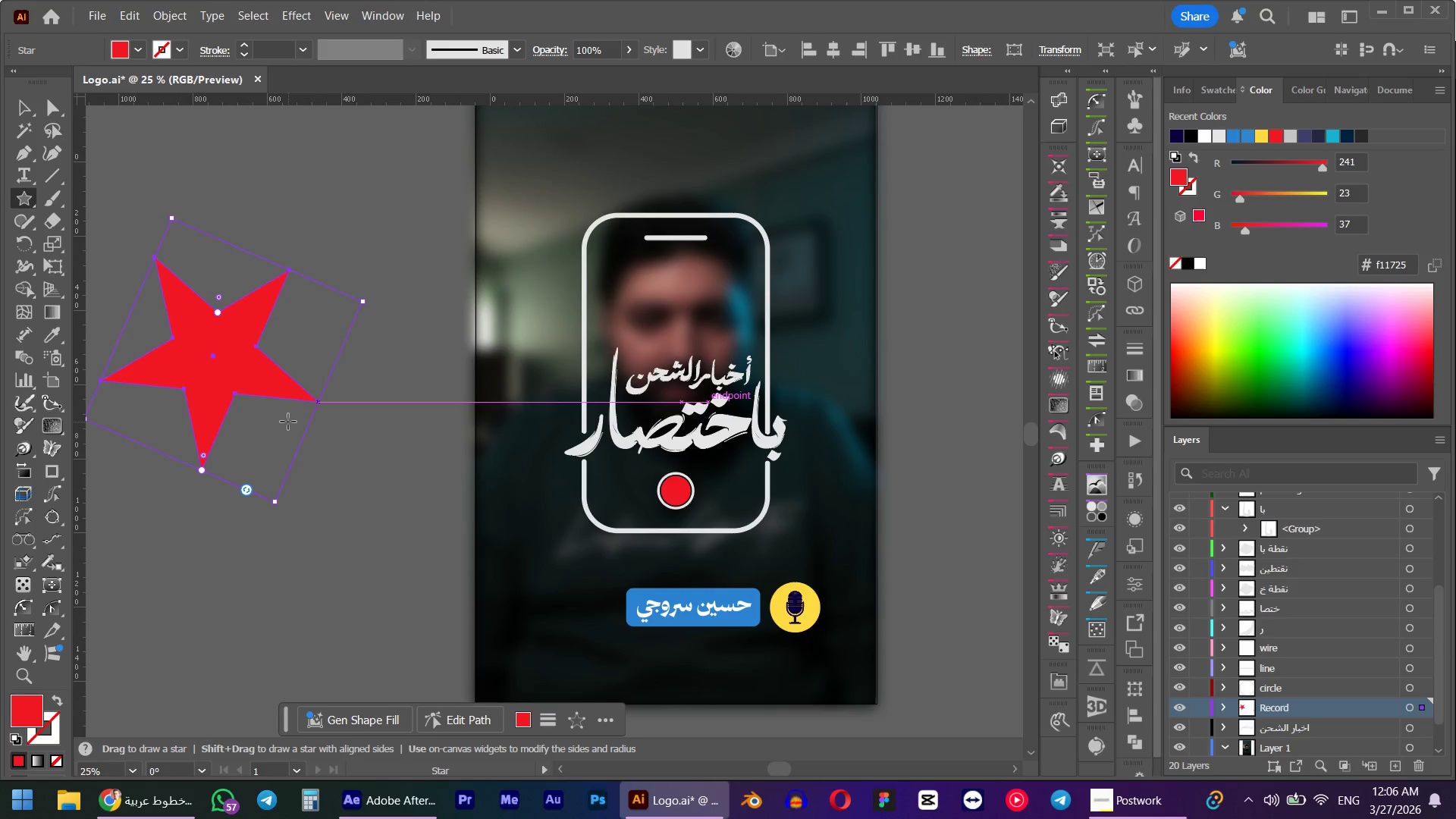 
hold_key(key=AltLeft, duration=1.5)
 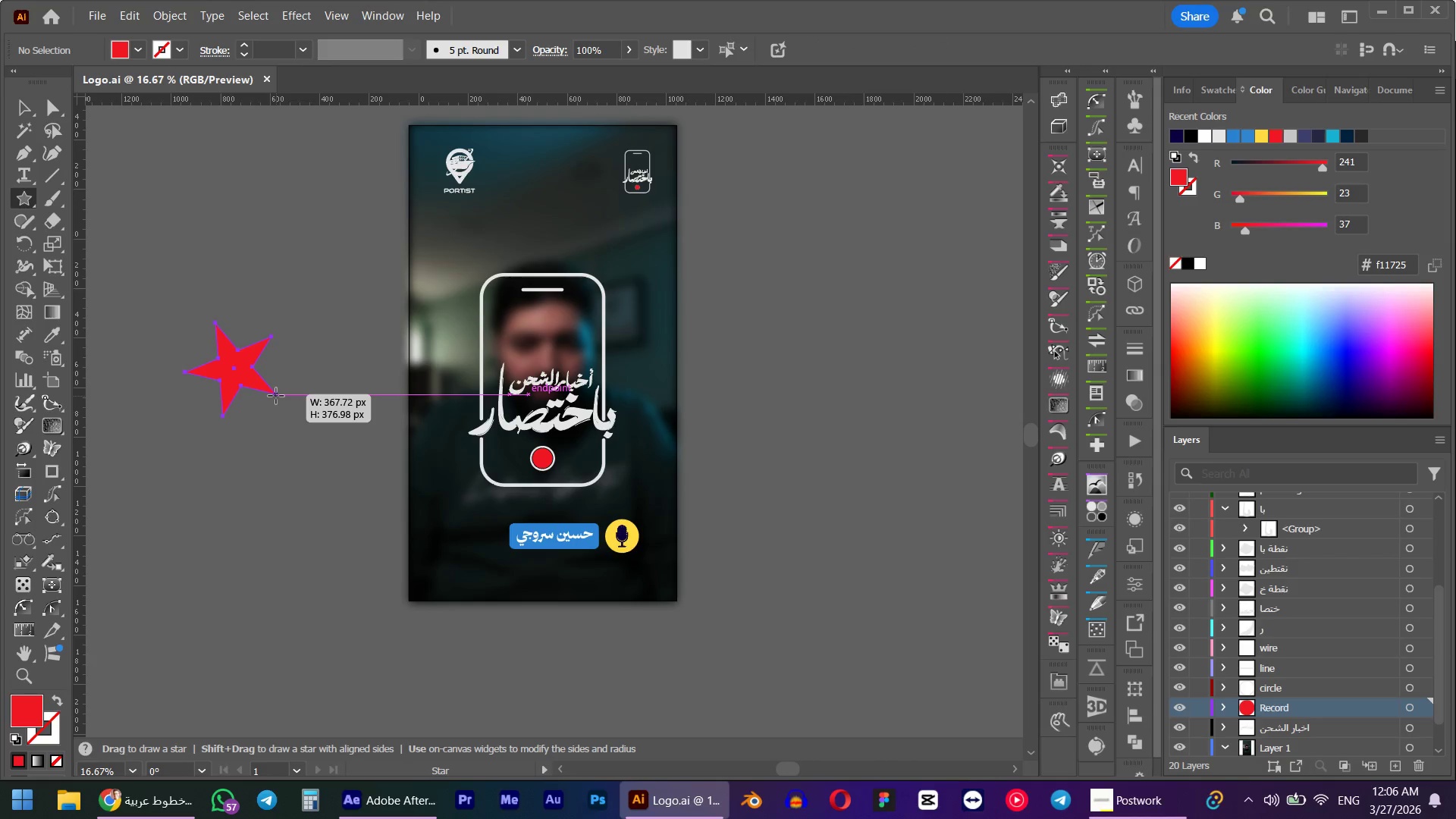 
hold_key(key=AltLeft, duration=1.51)
 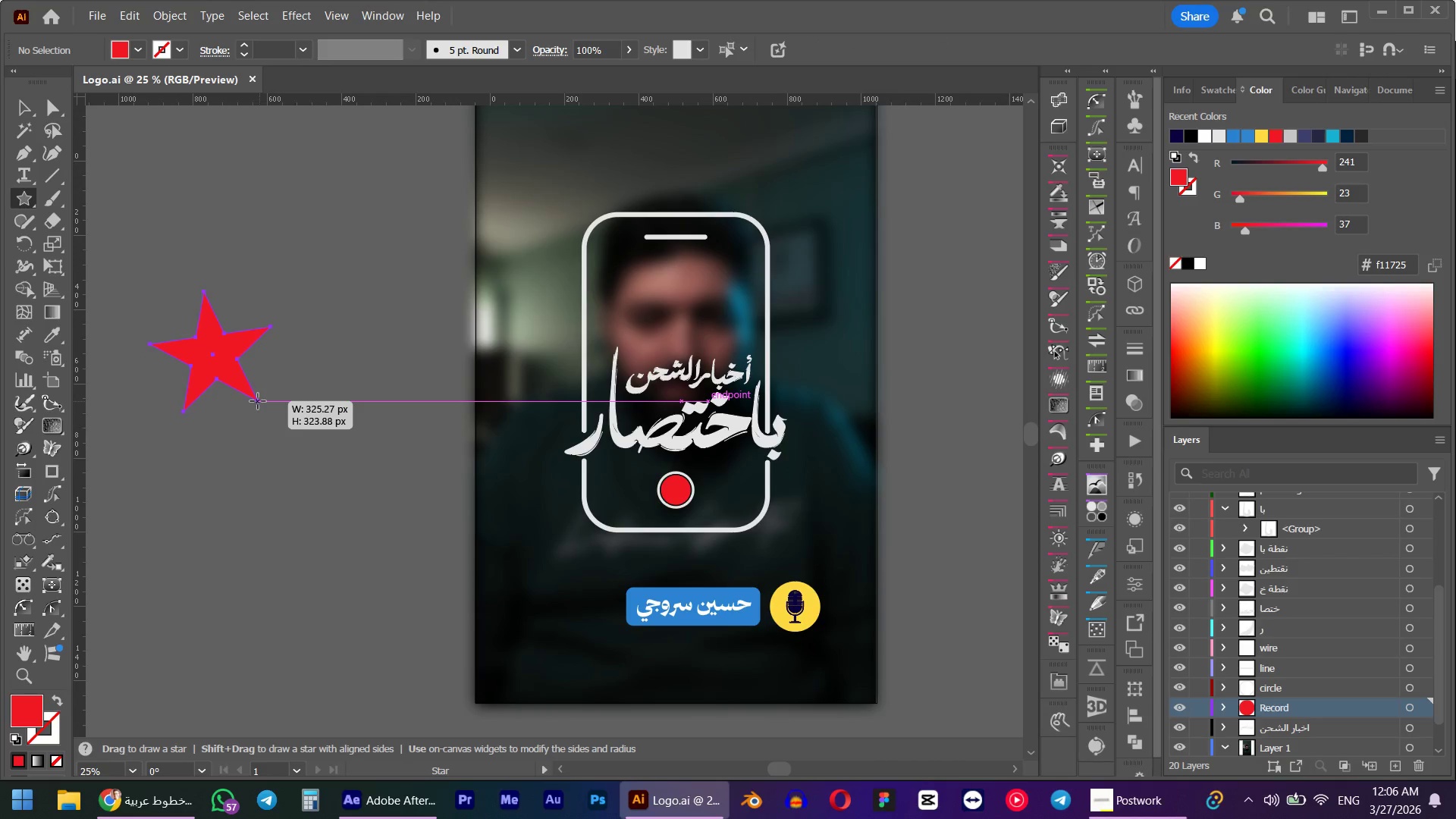 
scroll: coordinate [276, 396], scroll_direction: down, amount: 1.0
 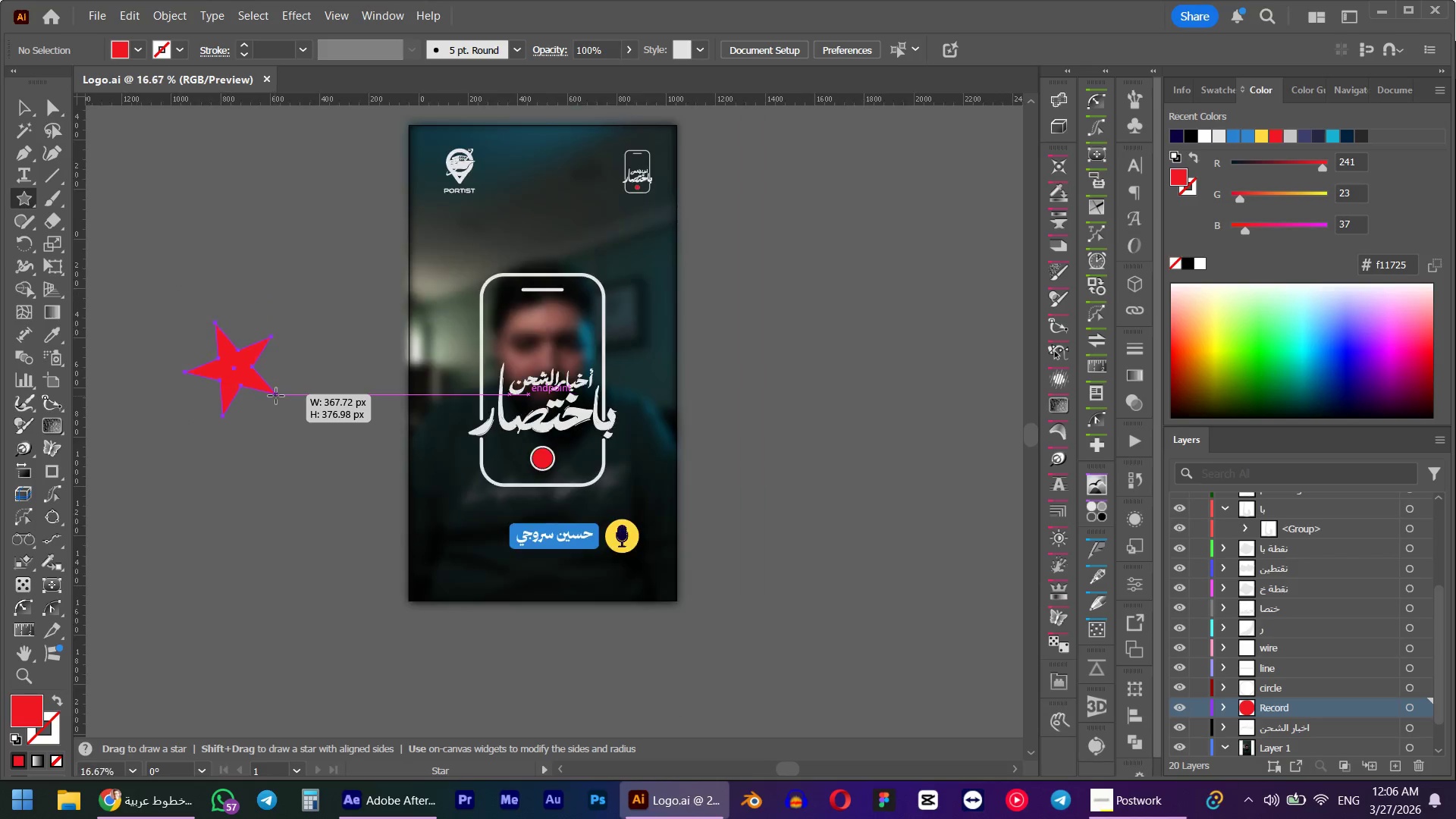 
scroll: coordinate [276, 396], scroll_direction: up, amount: 1.0
 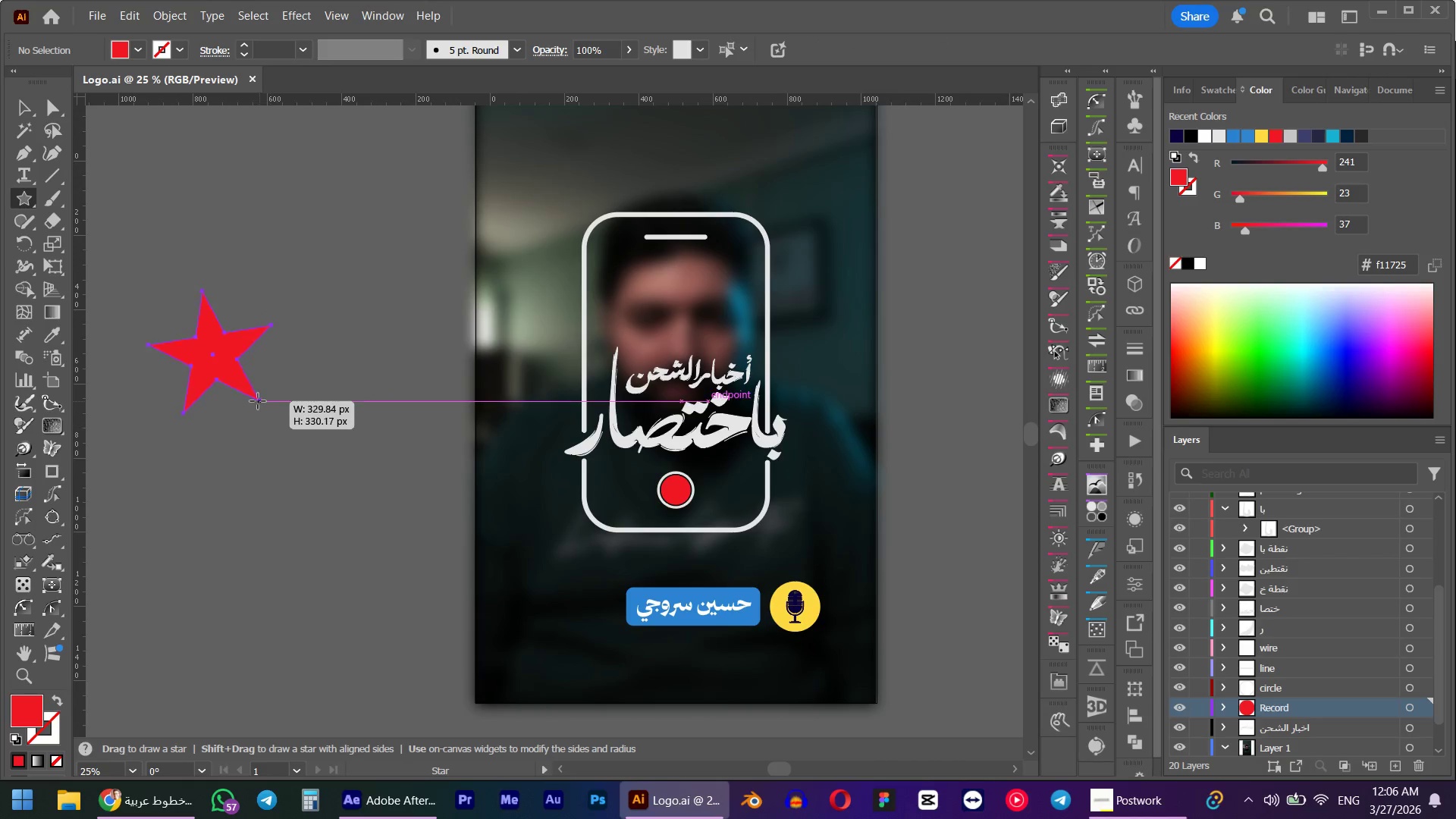 
hold_key(key=AltLeft, duration=1.52)
 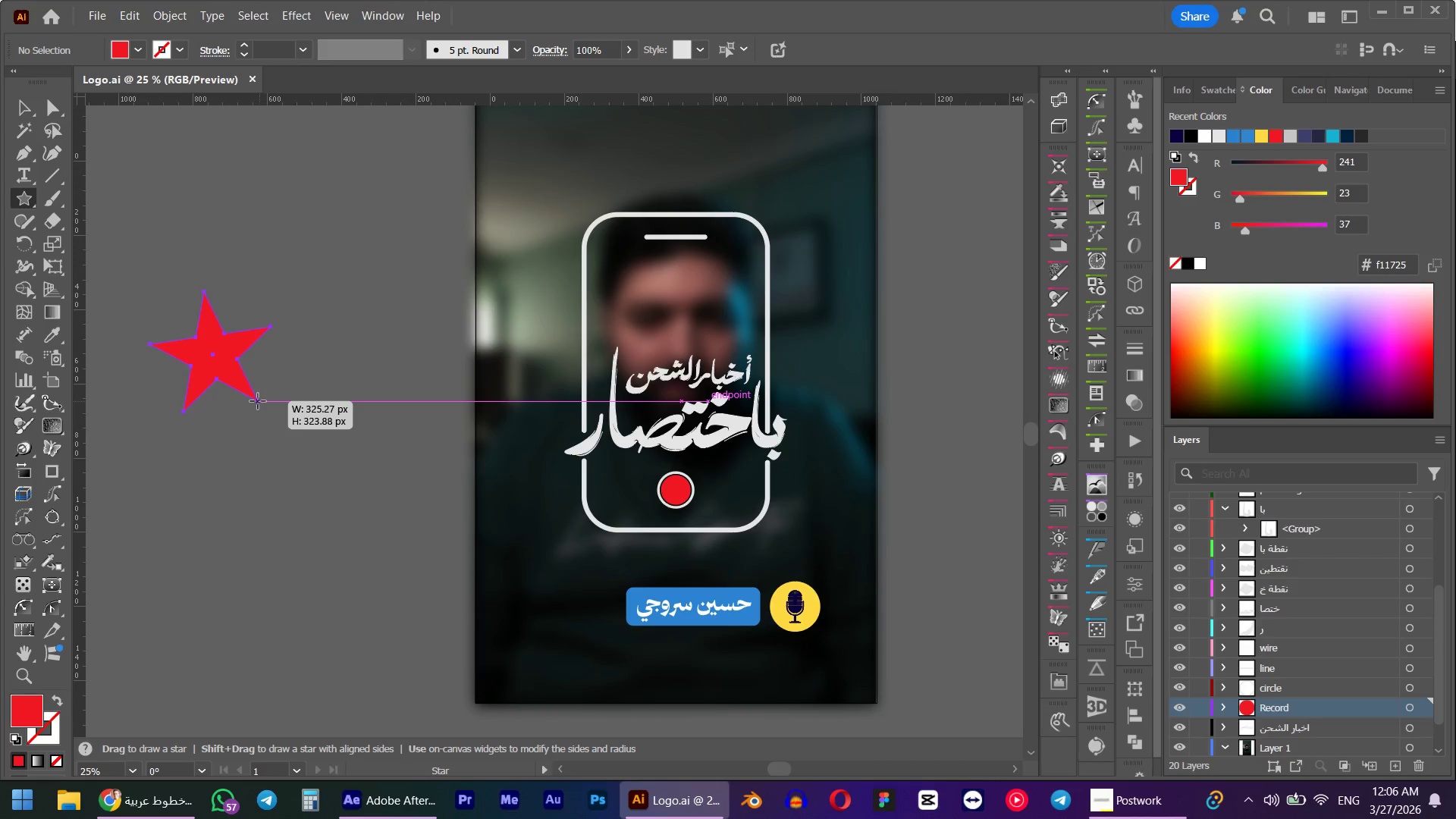 
hold_key(key=AltLeft, duration=1.31)
 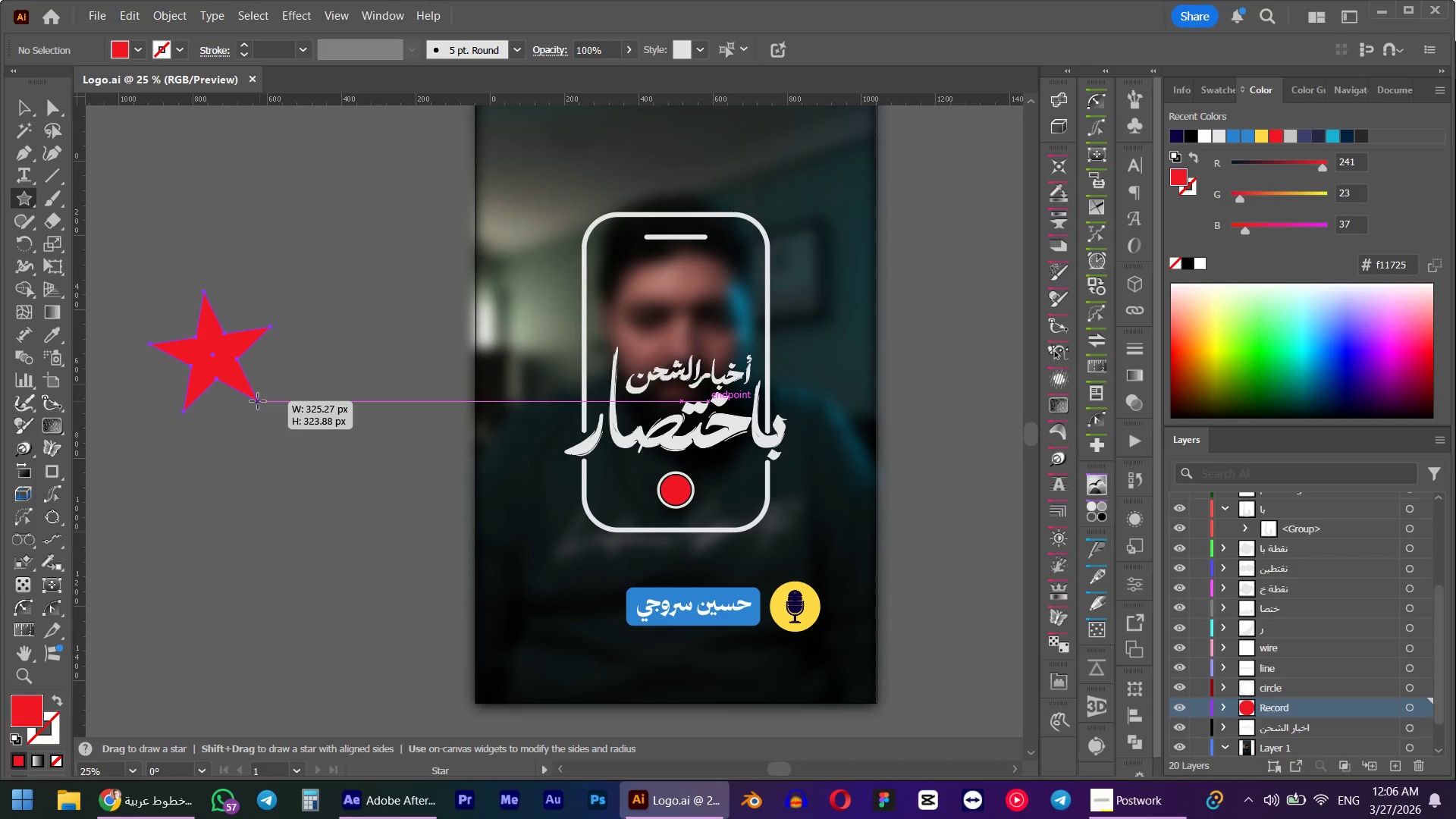 
key(Alt+ArrowDown)
 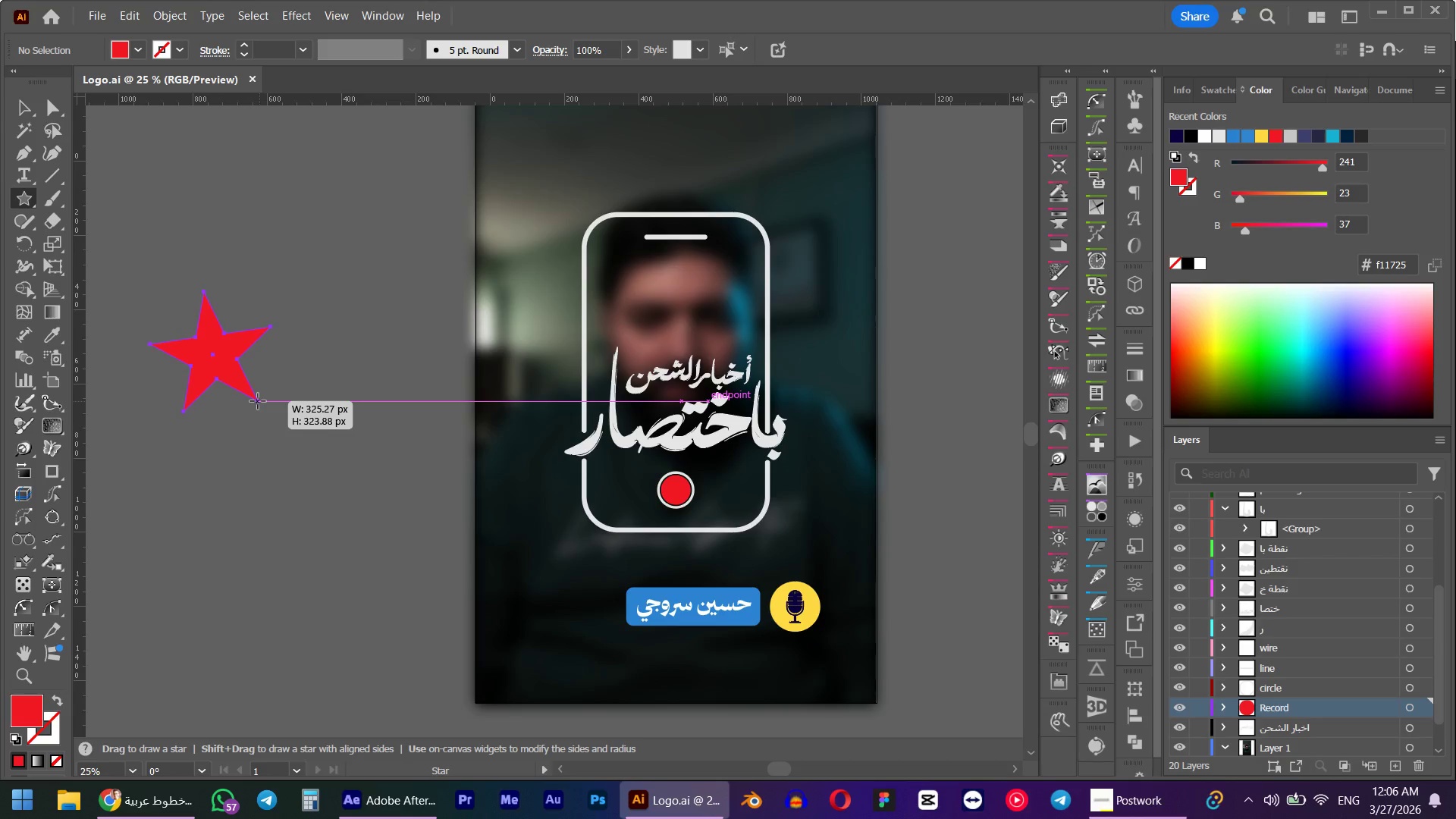 
key(Alt+ArrowDown)
 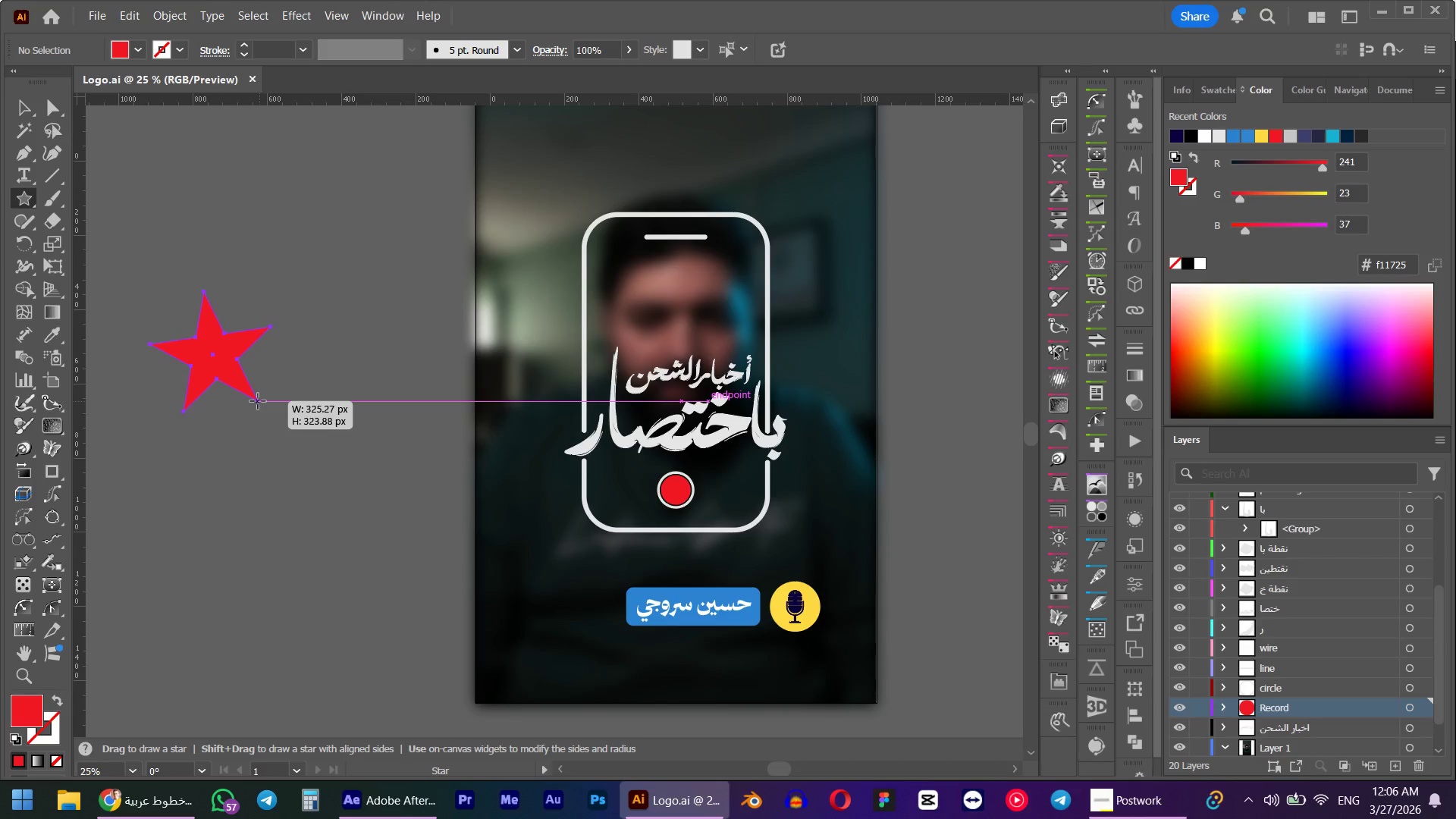 
key(Alt+ArrowUp)
 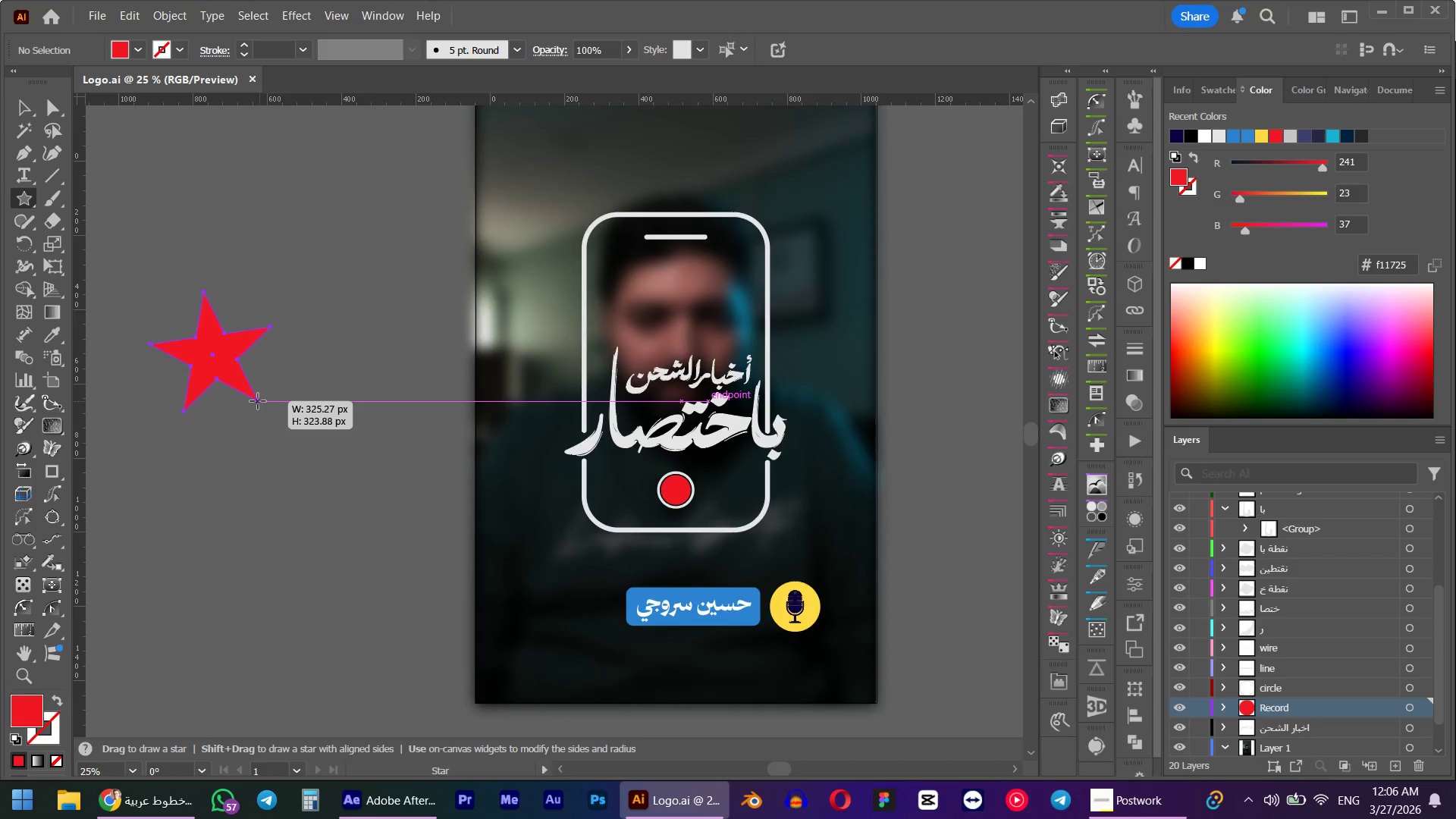 
scroll: coordinate [258, 401], scroll_direction: down, amount: 1.0
 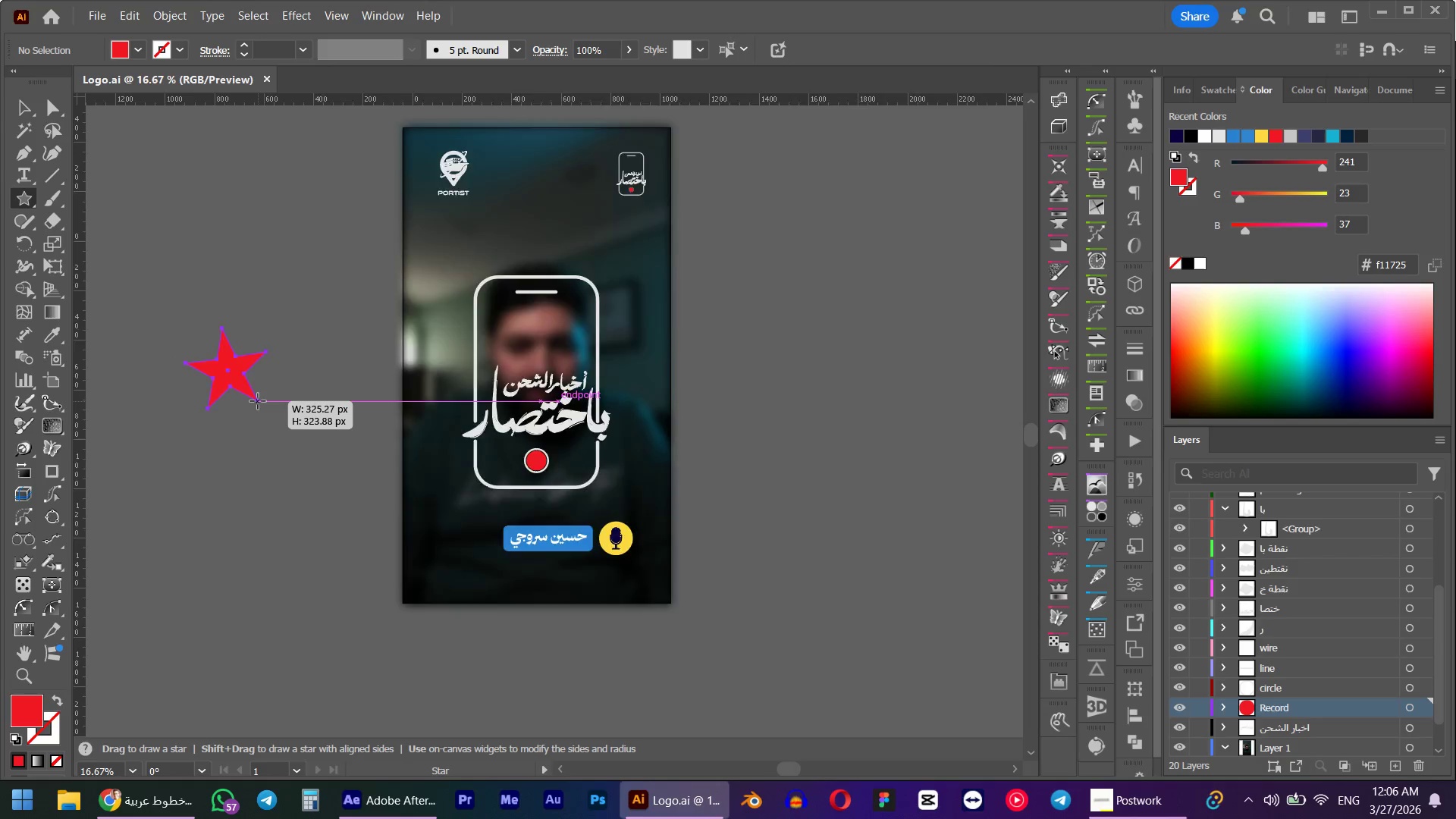 
scroll: coordinate [258, 401], scroll_direction: up, amount: 1.0
 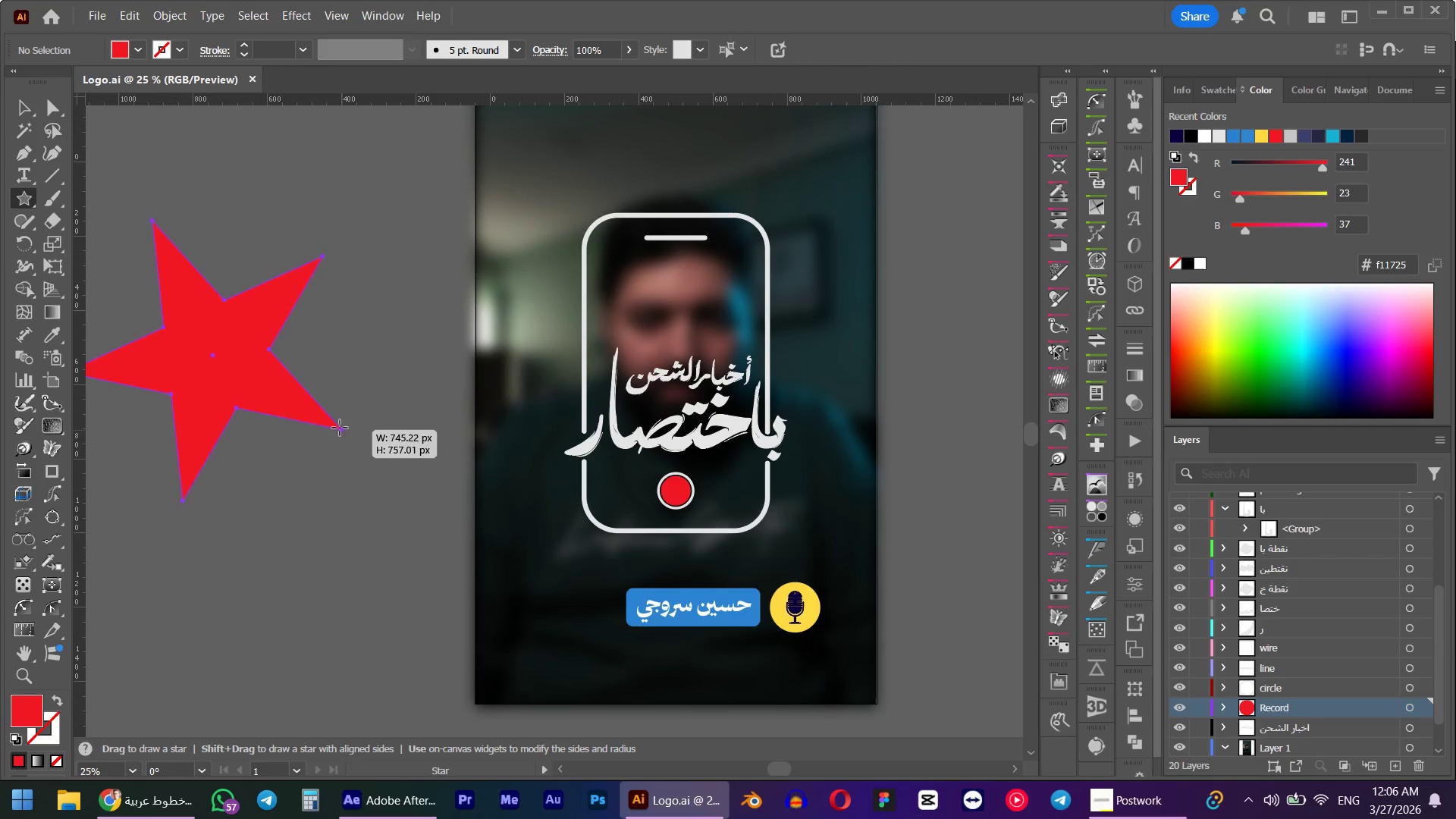 
key(Alt+ArrowDown)
 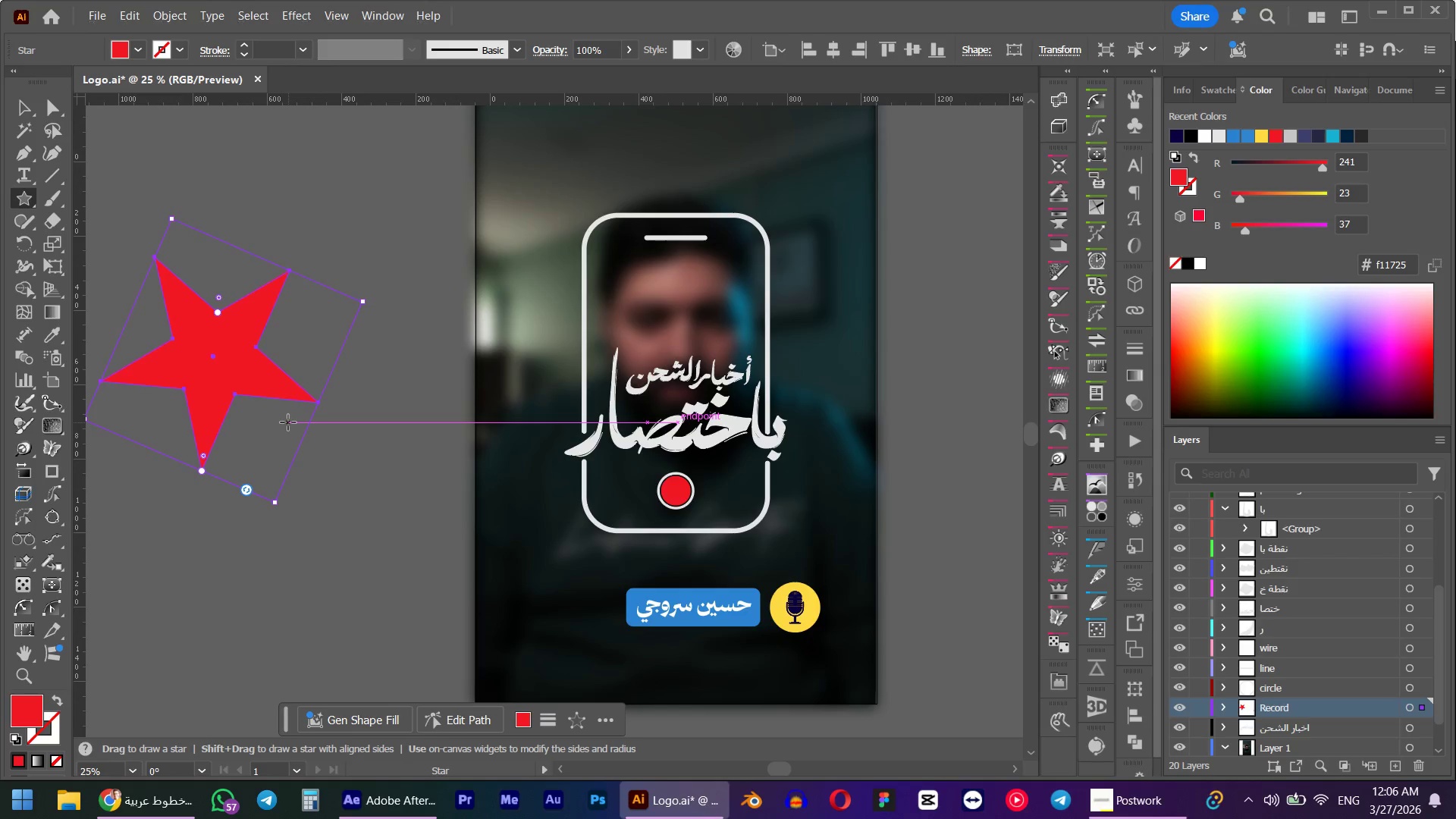 
key(Alt+ArrowDown)
 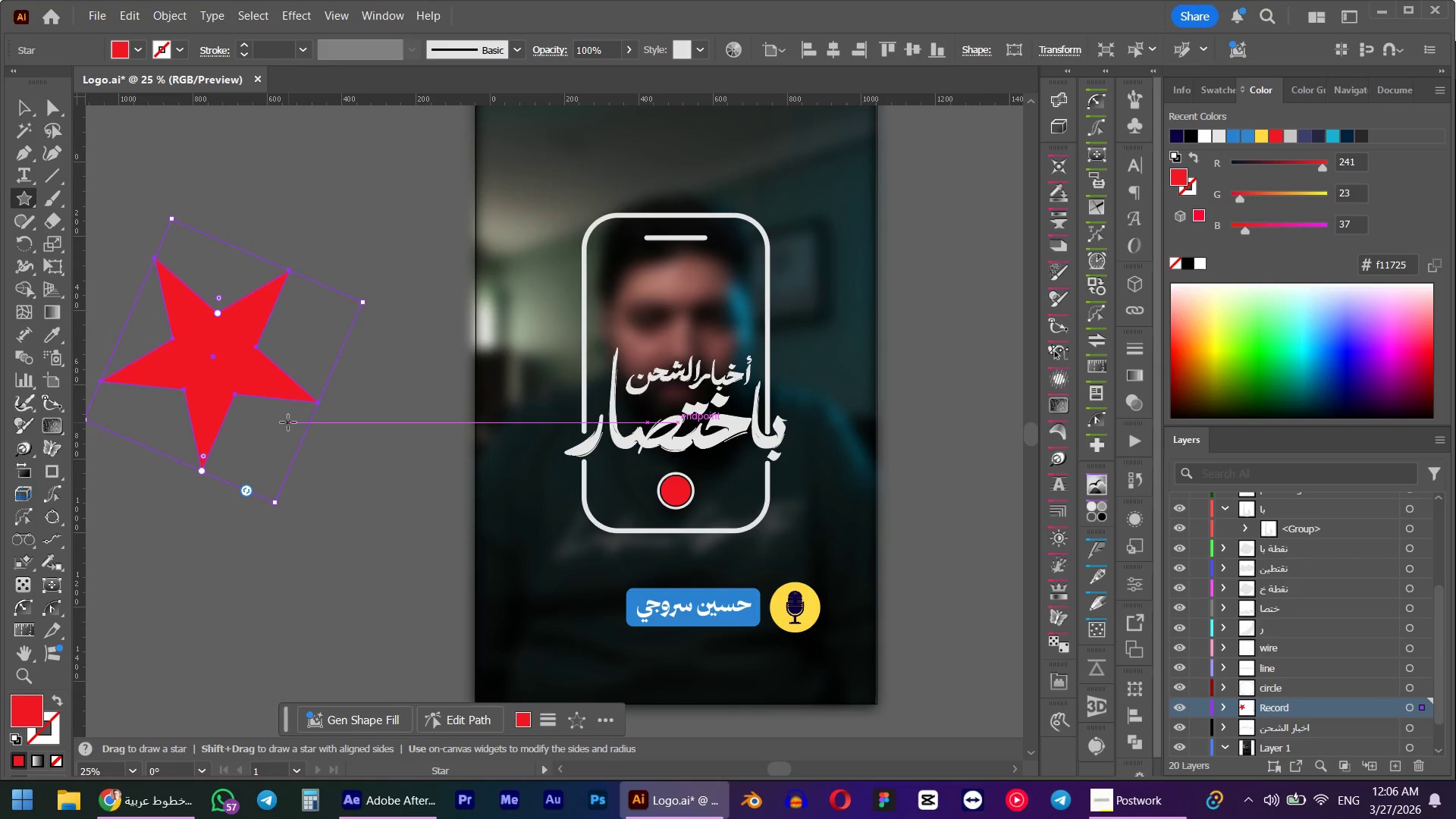 
key(Alt+ArrowDown)
 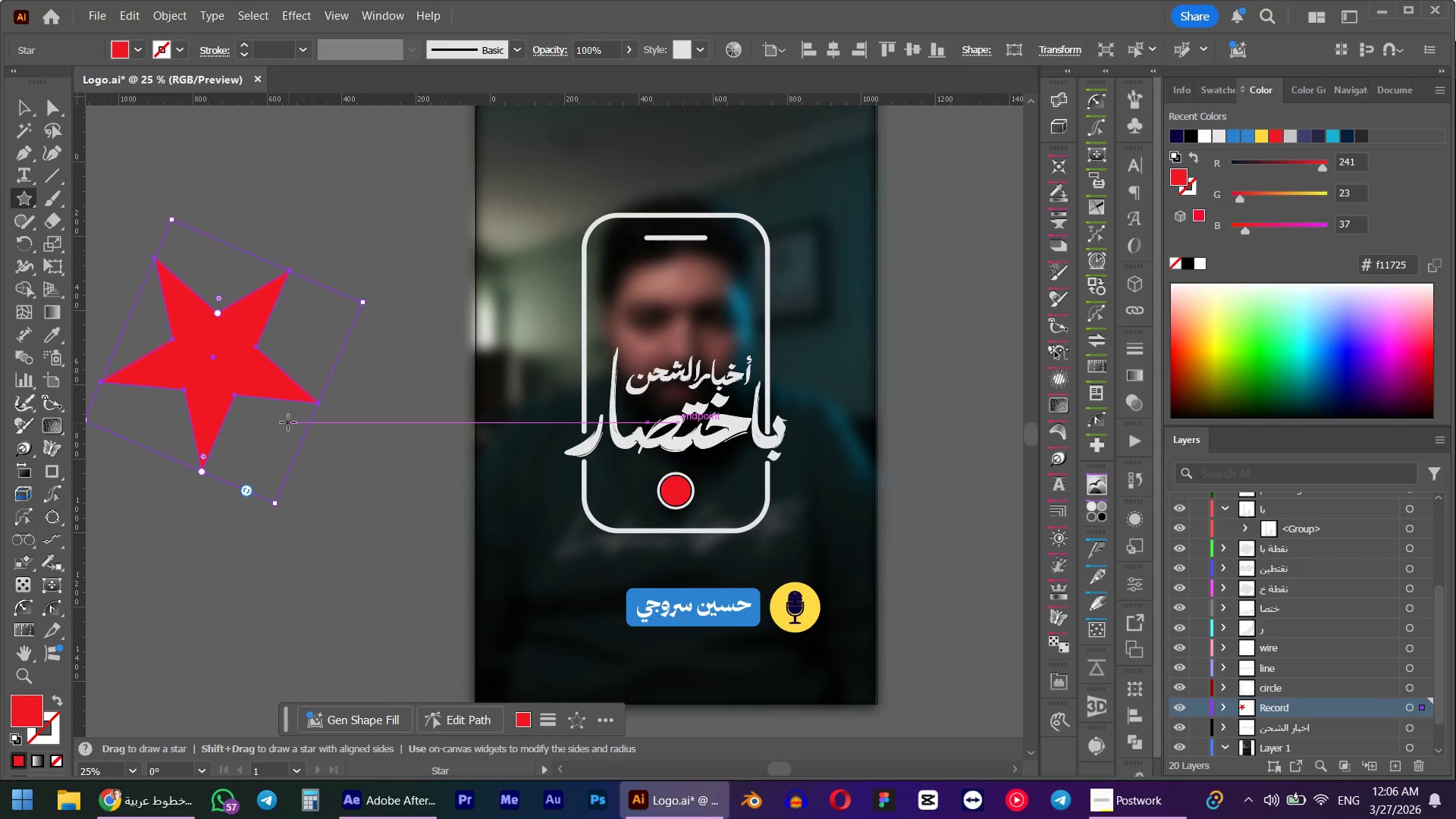 
key(Alt+ArrowUp)
 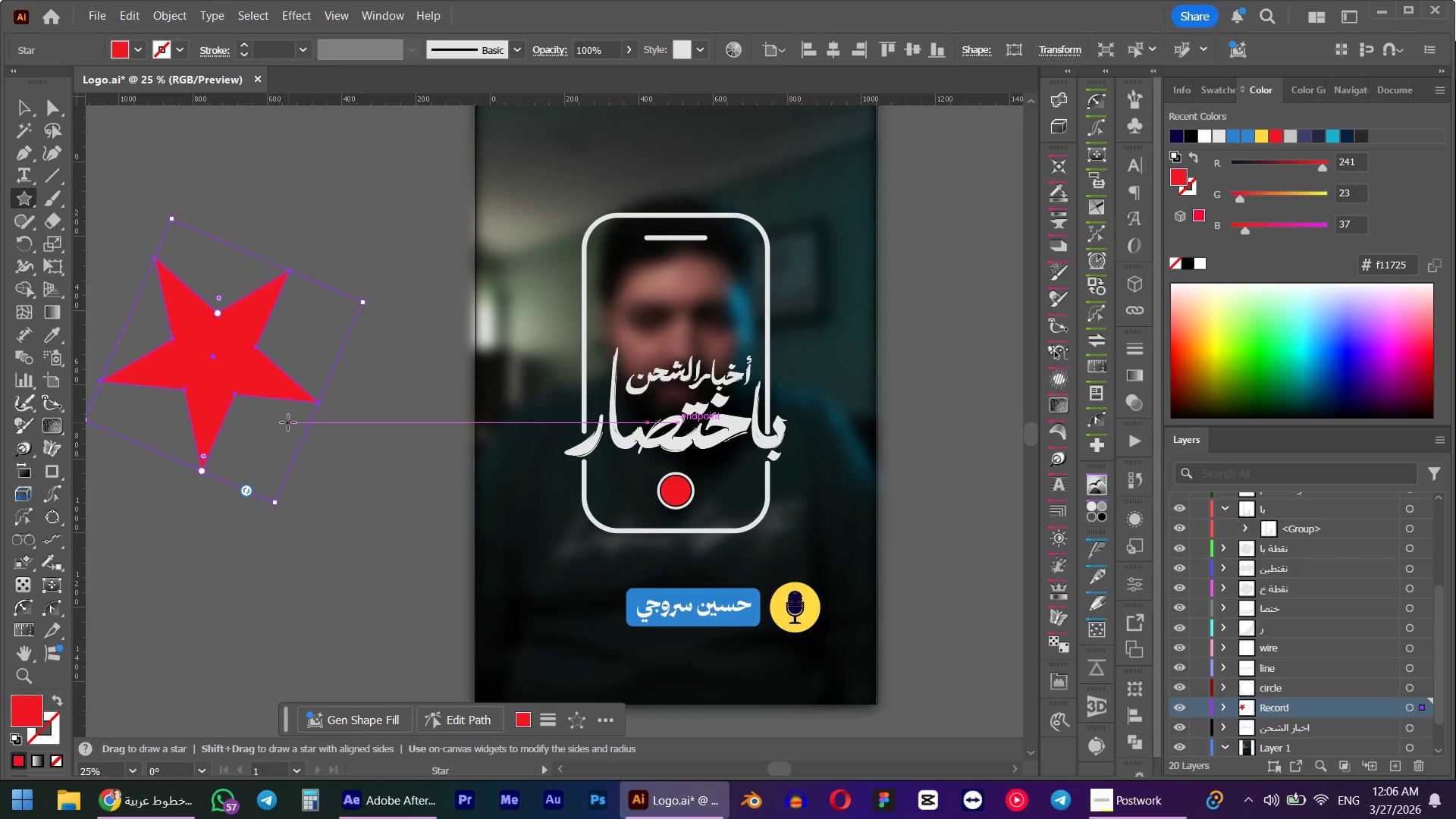 
key(Alt+ArrowLeft)
 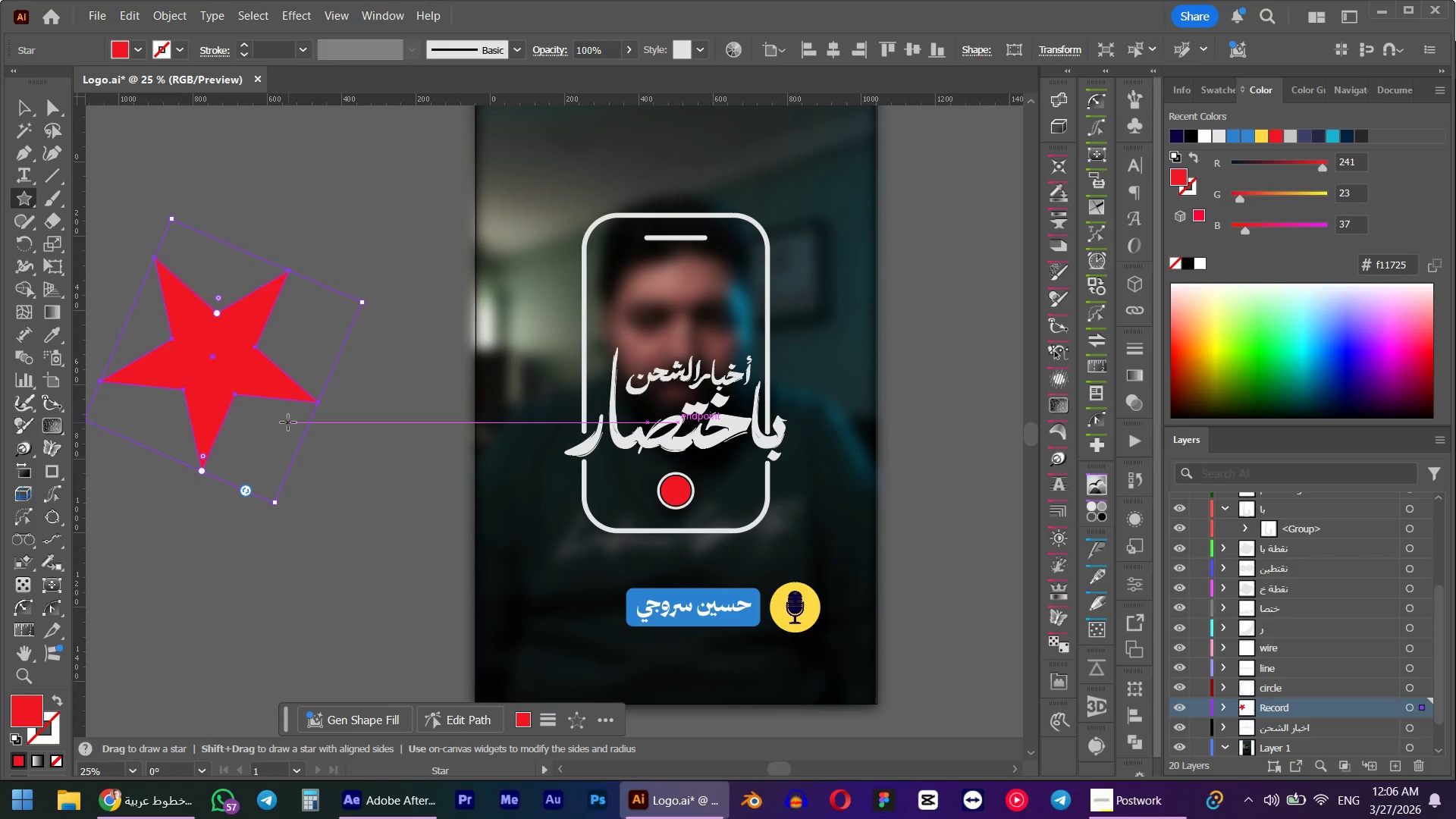 
key(Alt+ArrowLeft)
 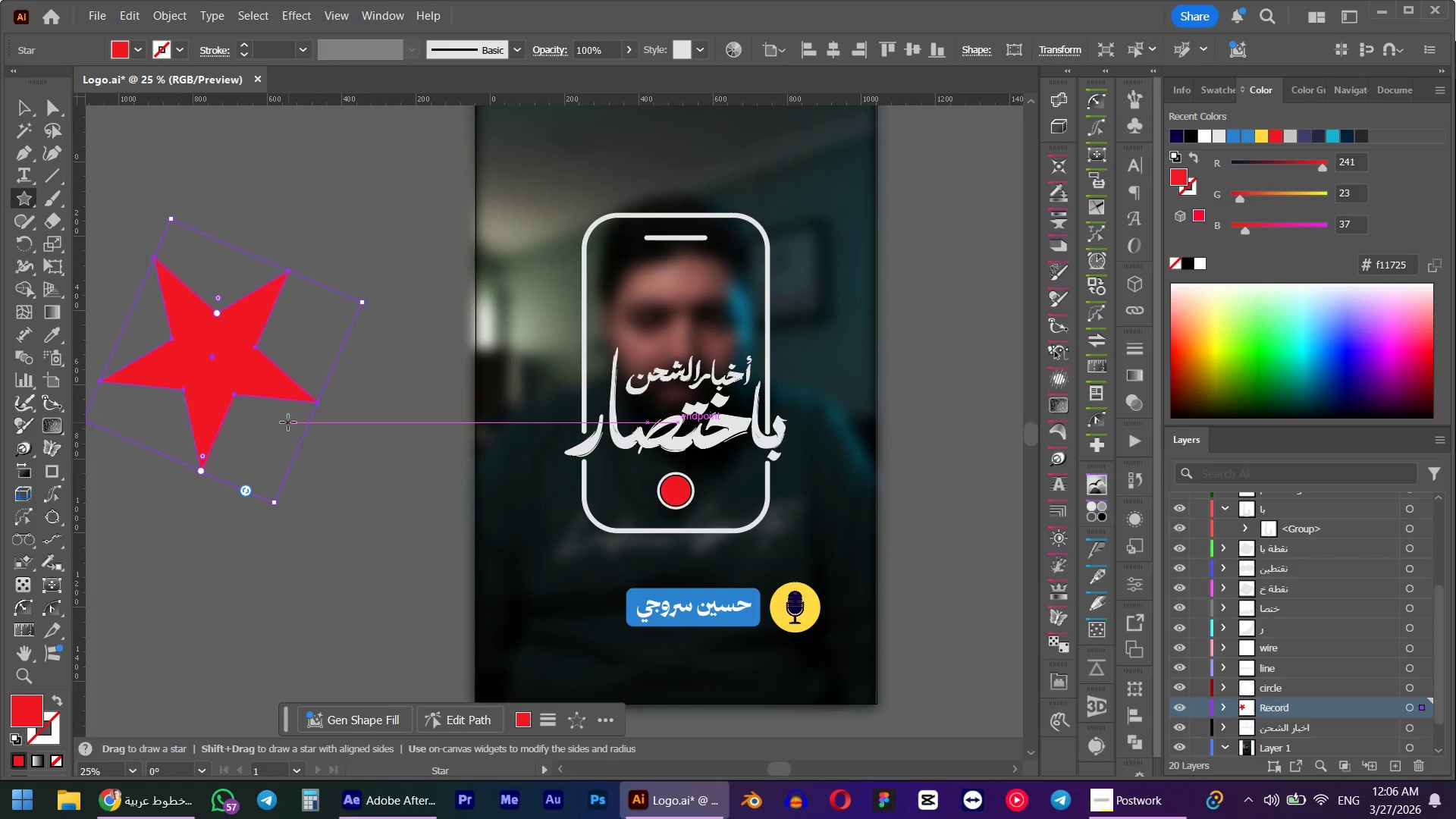 
key(Alt+ArrowRight)
 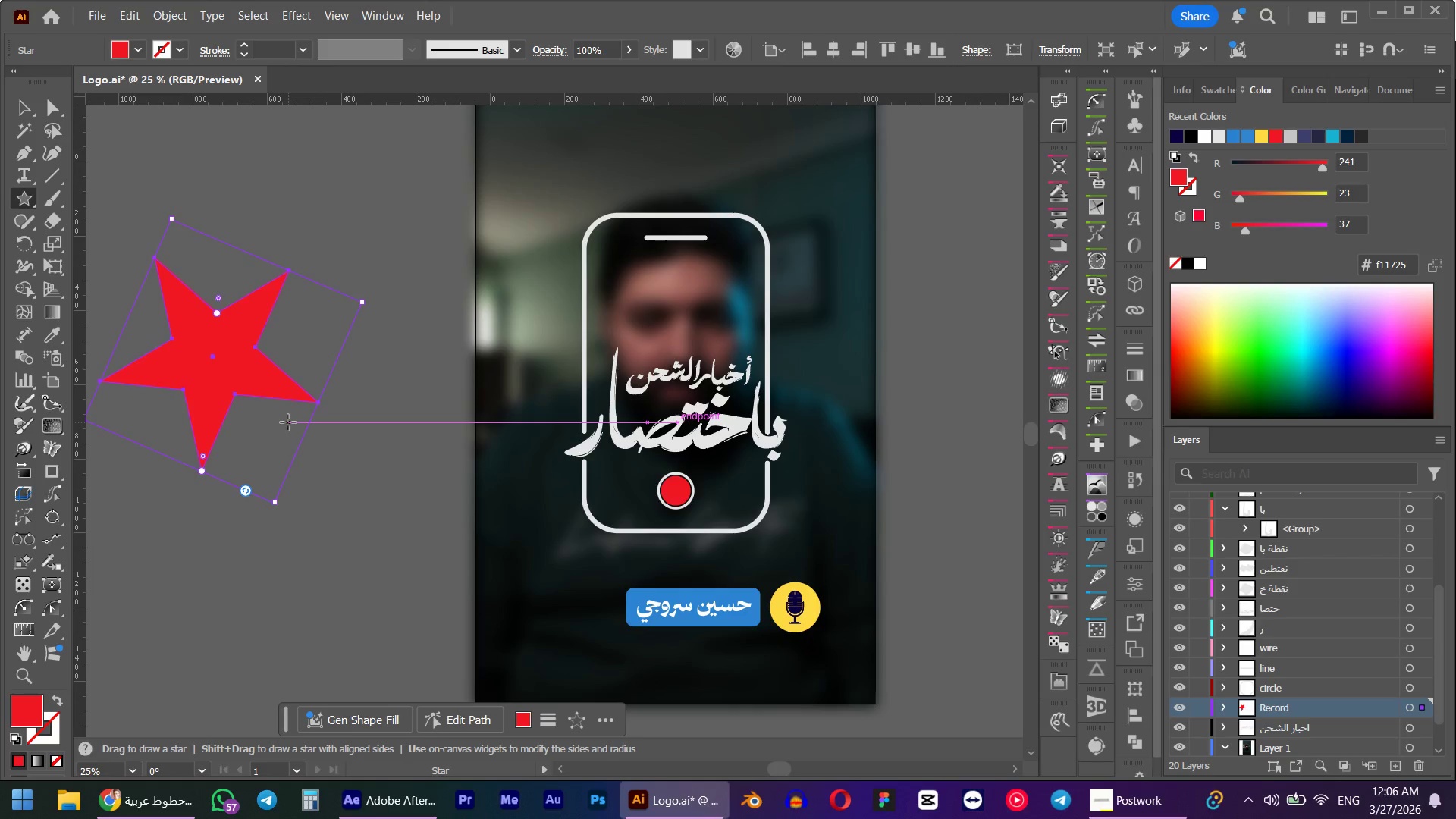 
key(Alt+ArrowRight)
 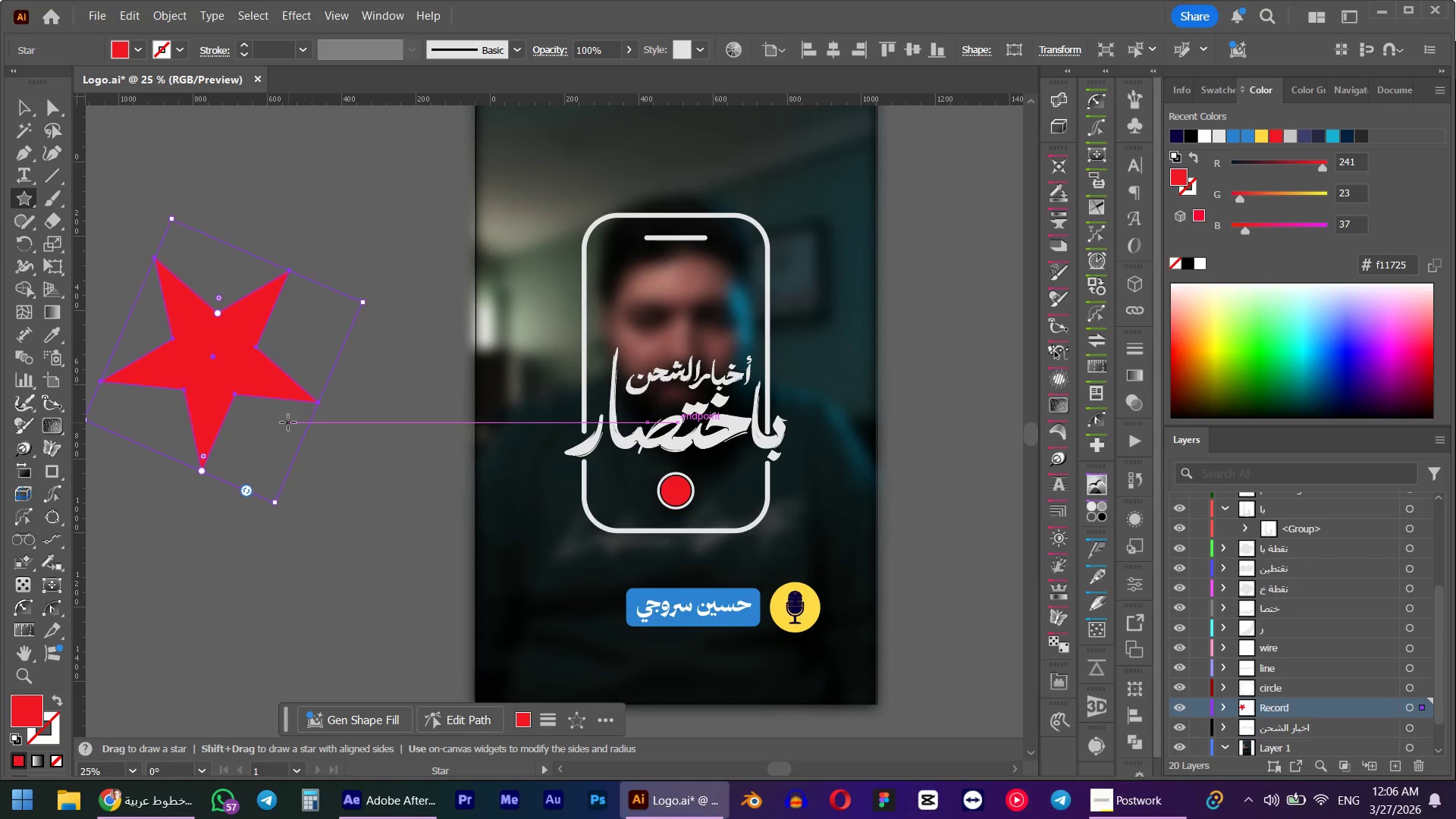 
key(Alt+ArrowRight)
 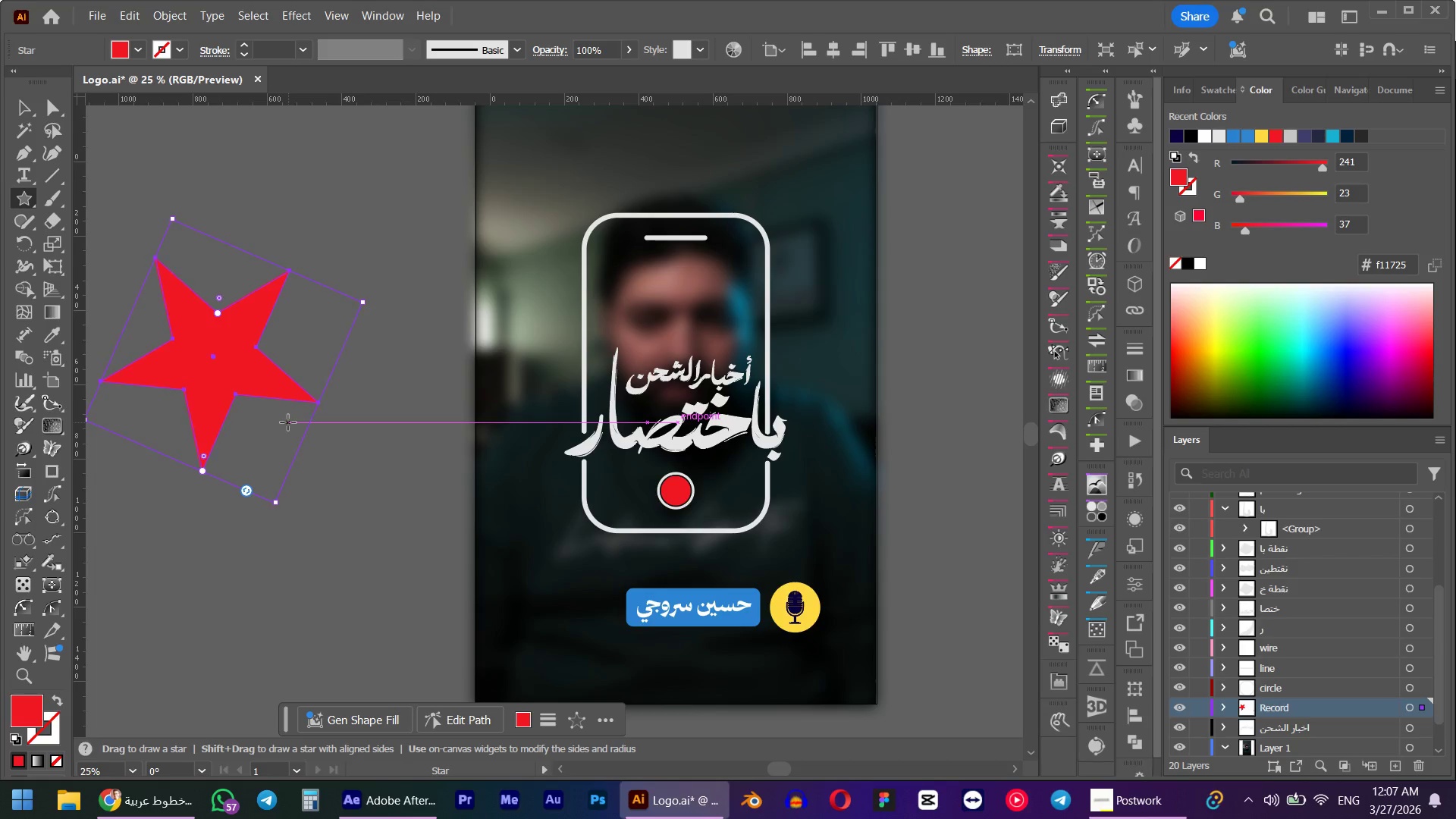 
key(Alt+ArrowRight)
 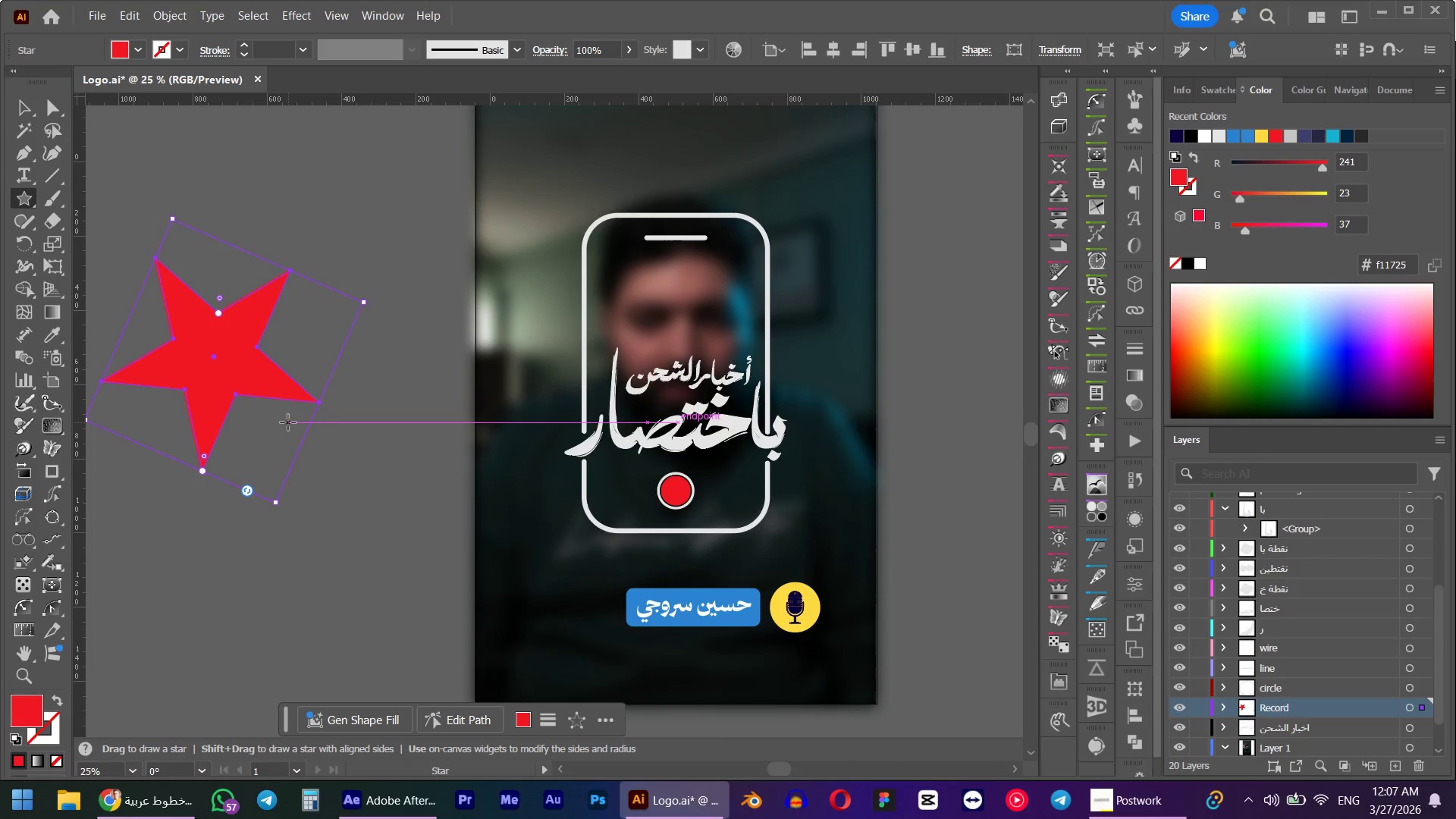 
key(Alt+ArrowDown)
 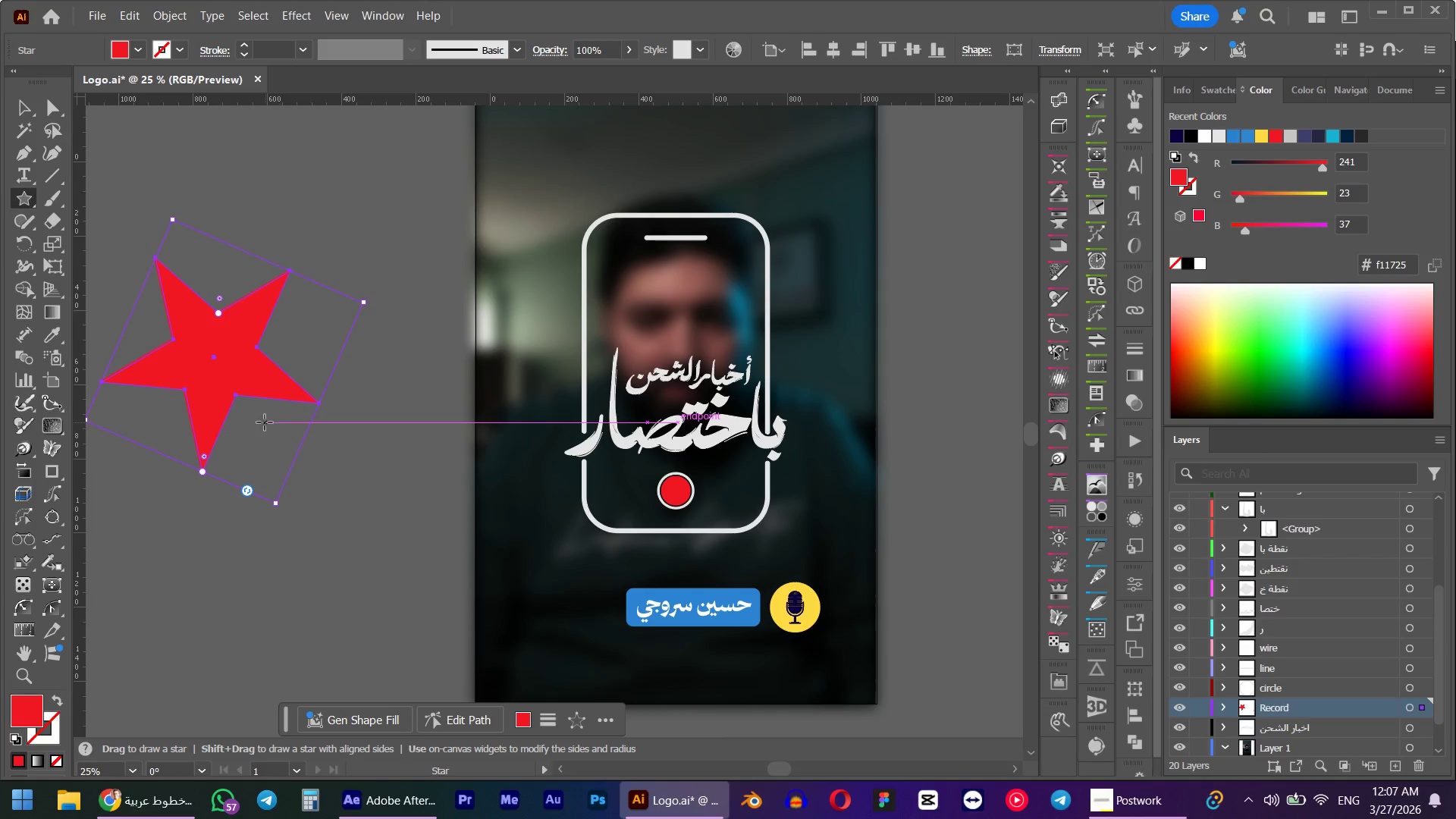 
scroll: coordinate [265, 422], scroll_direction: down, amount: 1.0
 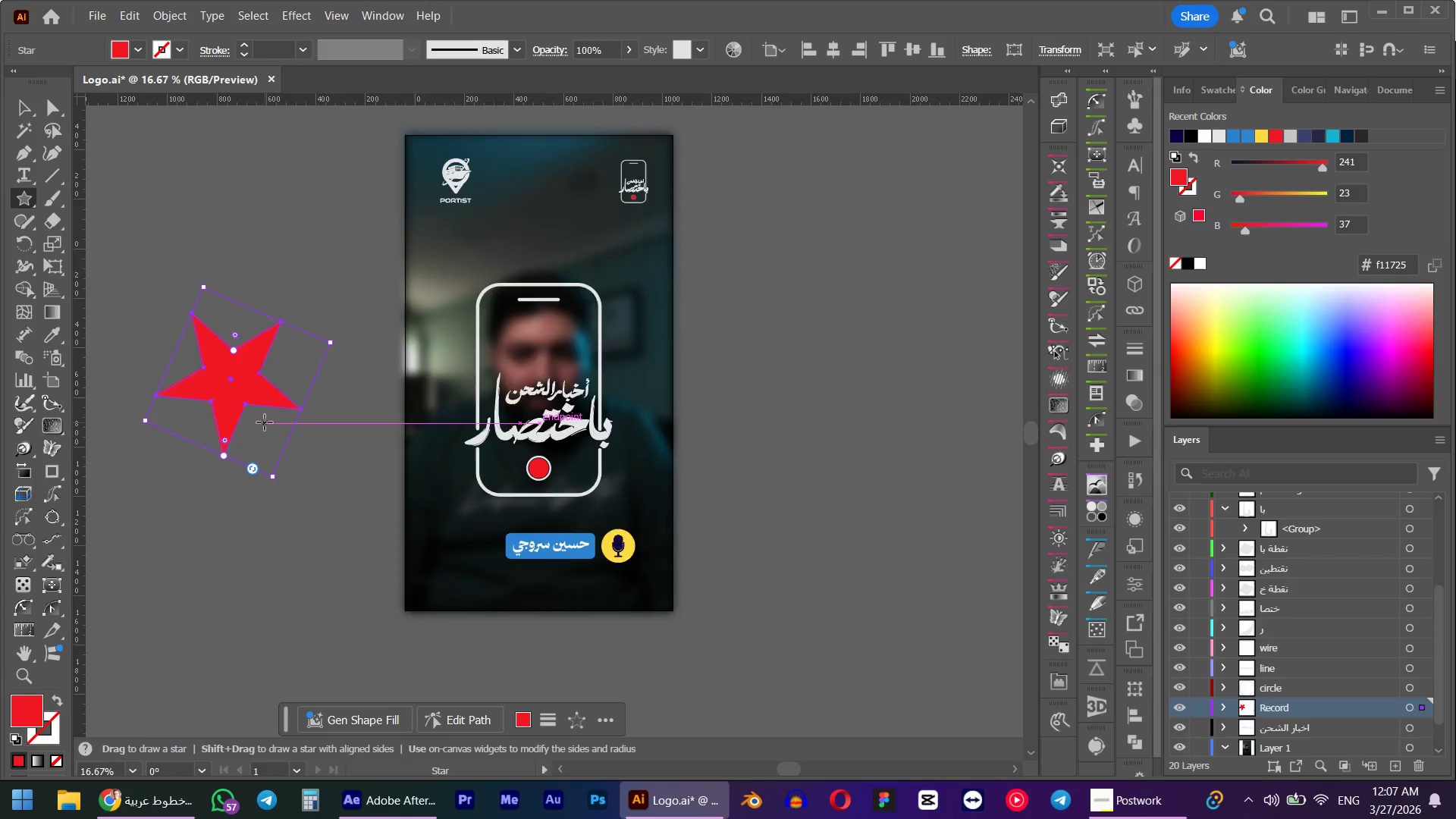 
scroll: coordinate [265, 422], scroll_direction: up, amount: 1.0
 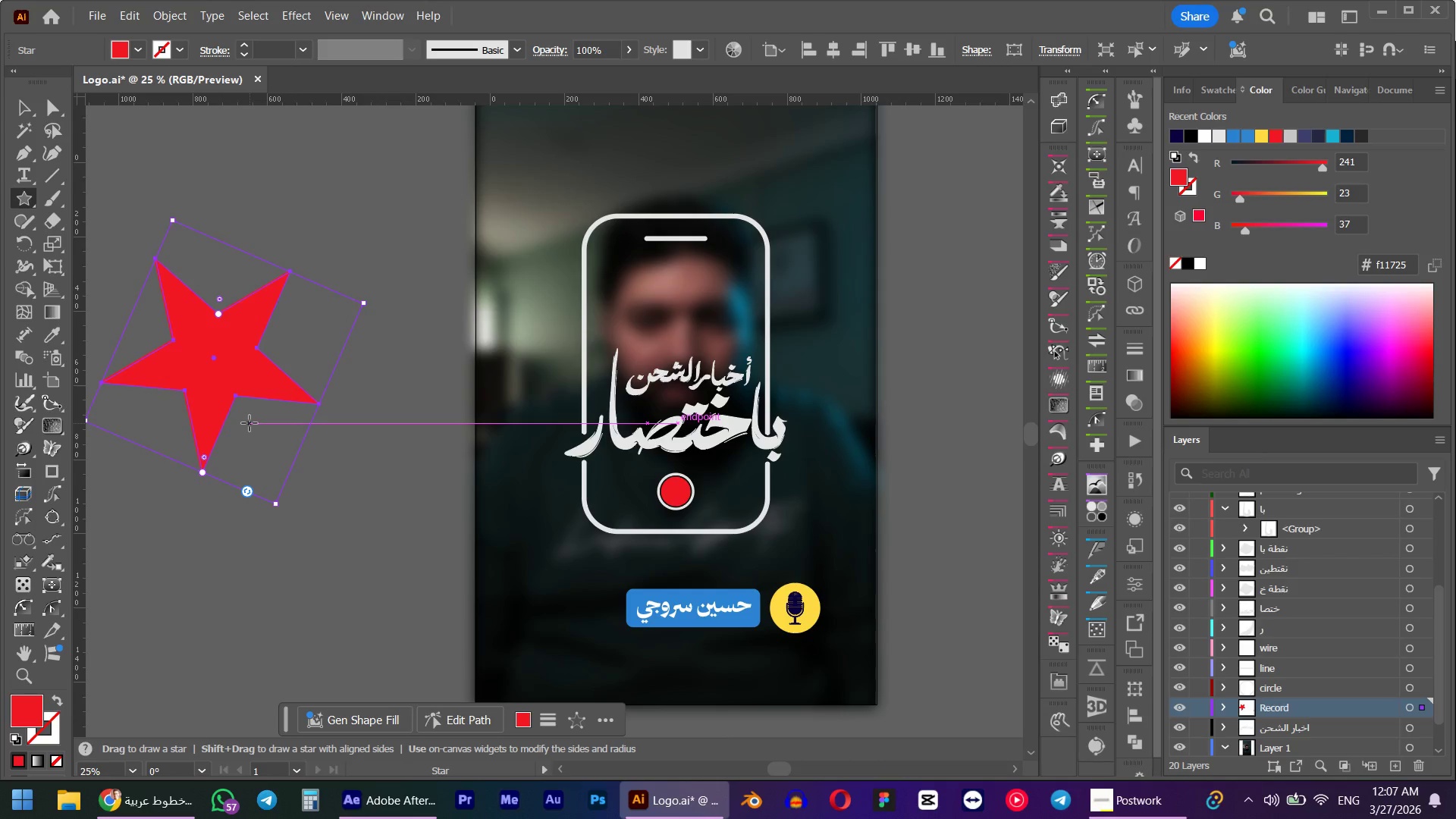 
hold_key(key=ControlLeft, duration=1.52)
scroll: coordinate [244, 423], scroll_direction: up, amount: 1.0
 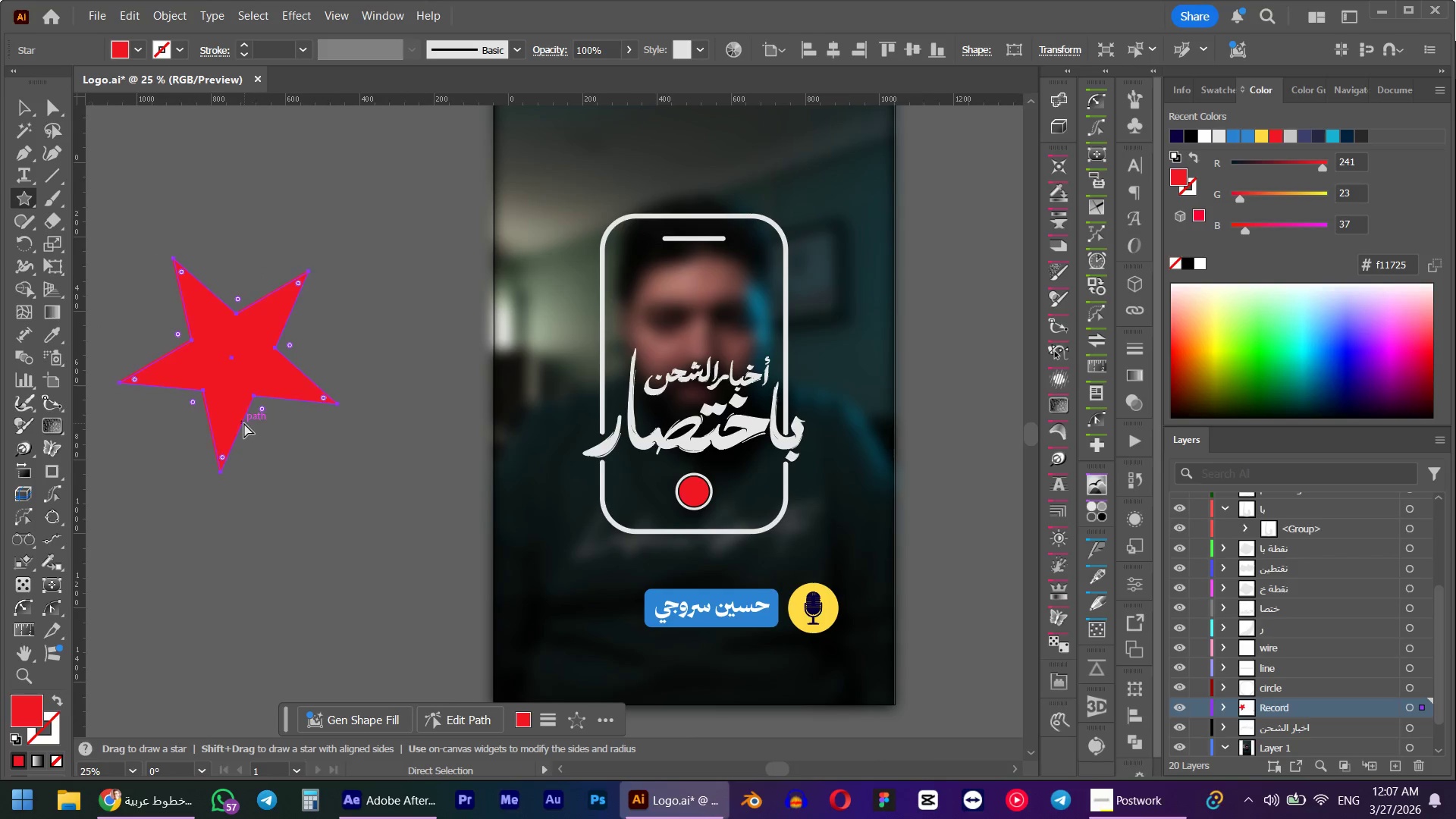 
hold_key(key=AltLeft, duration=1.53)
left_click_drag(start_coordinate=[254, 396], to_coordinate=[355, 556])
 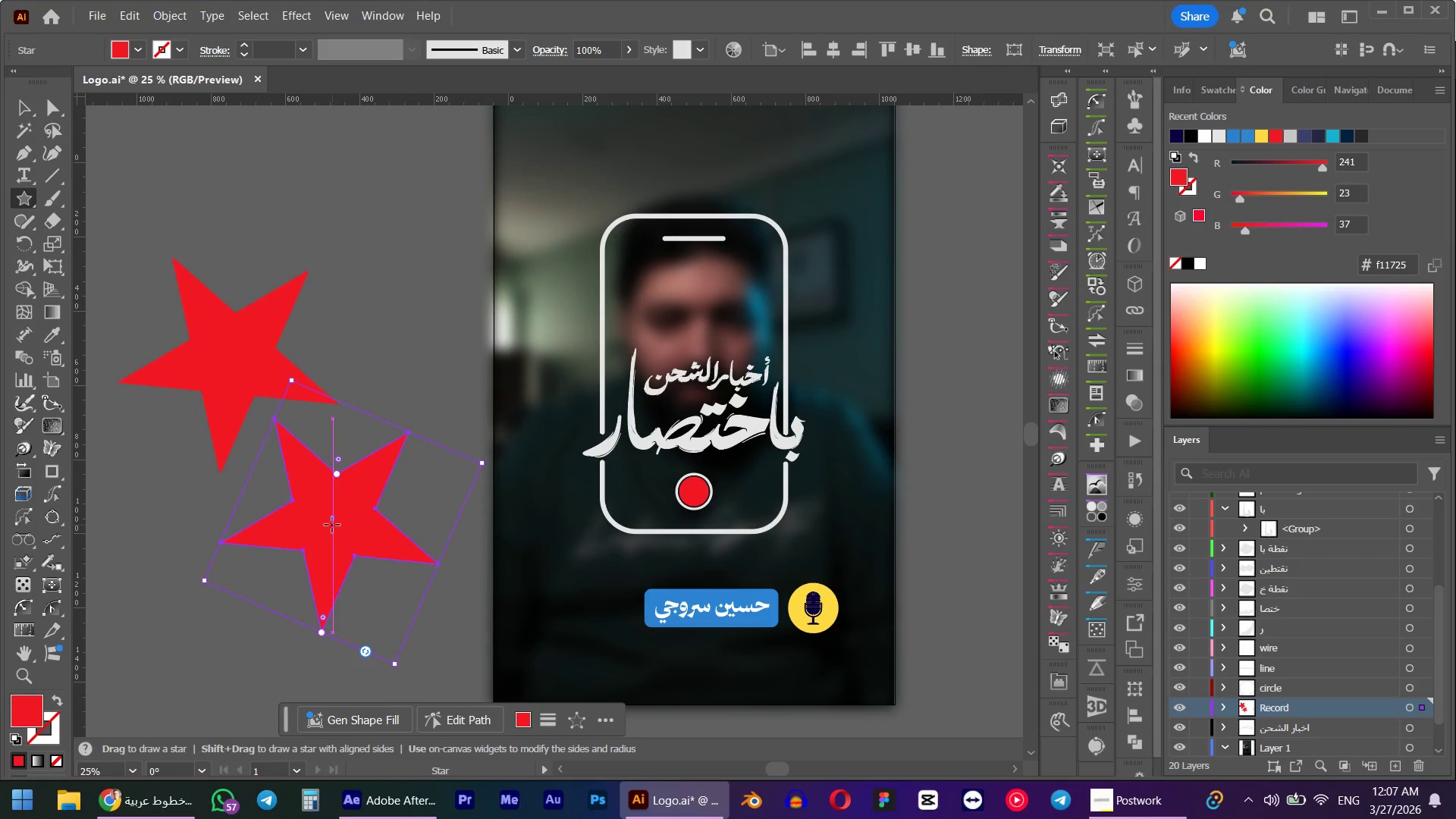 
hold_key(key=AltLeft, duration=0.94)
 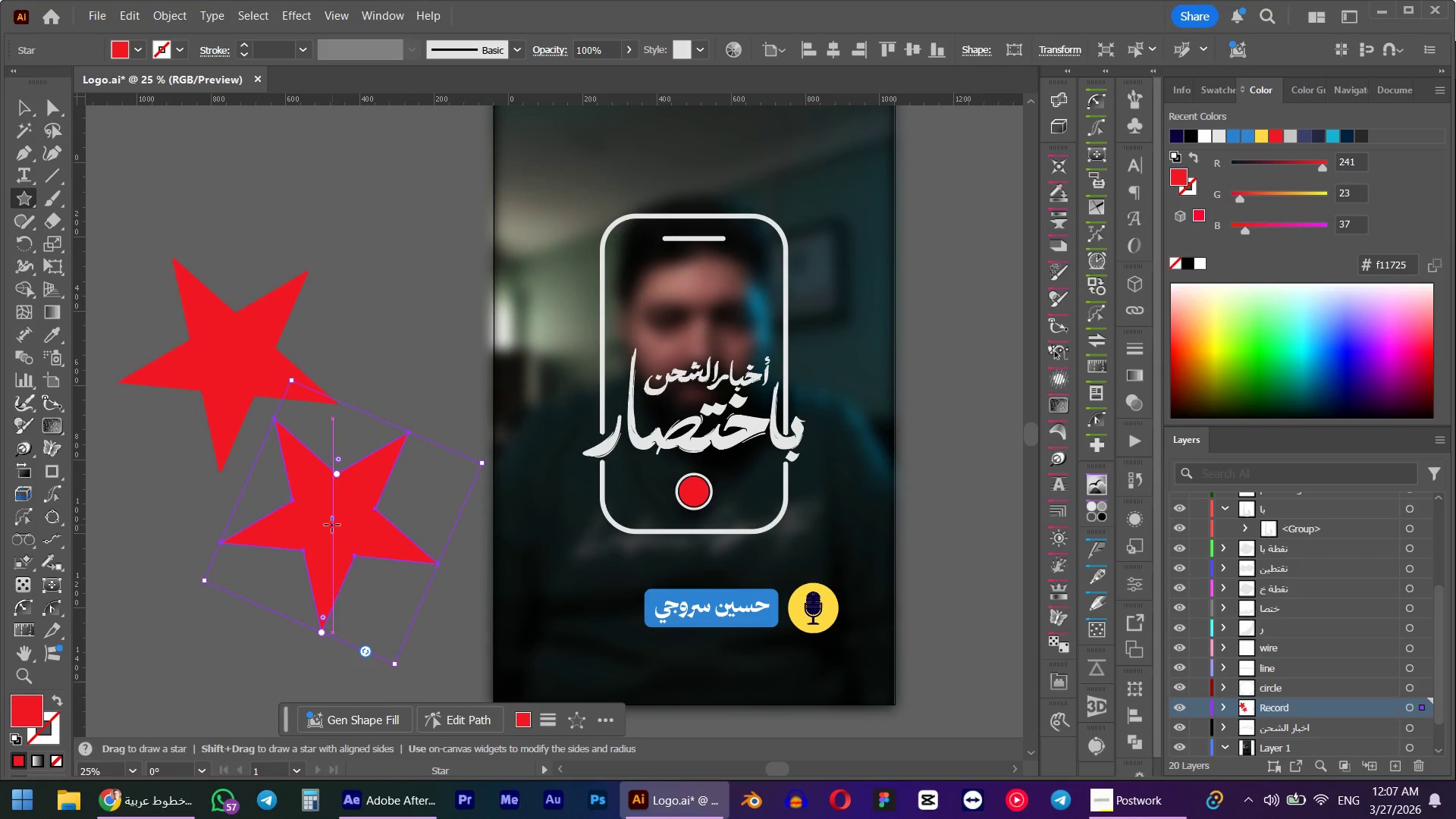 
left_click([332, 525])
 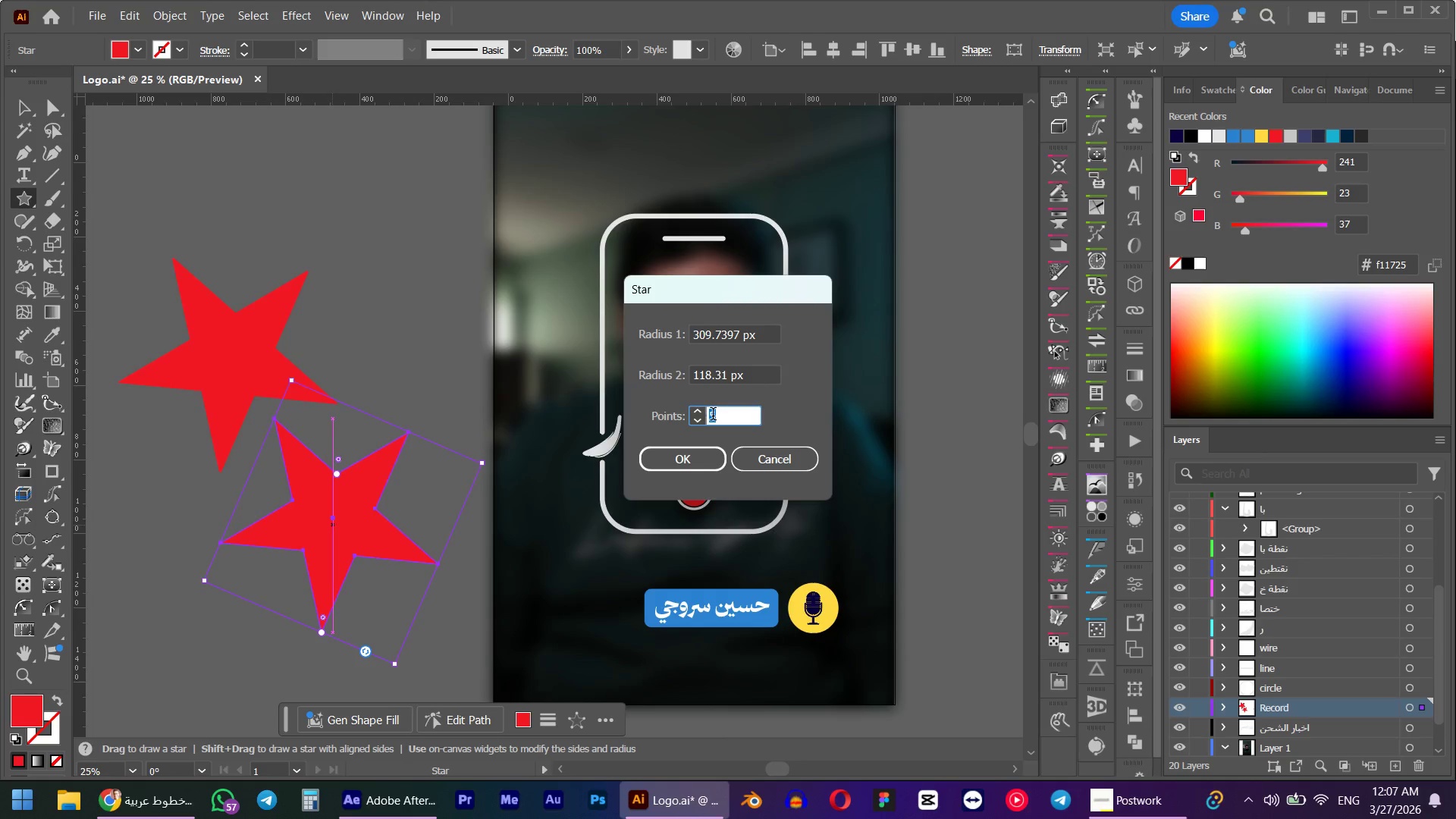 
key(Numpad3)
 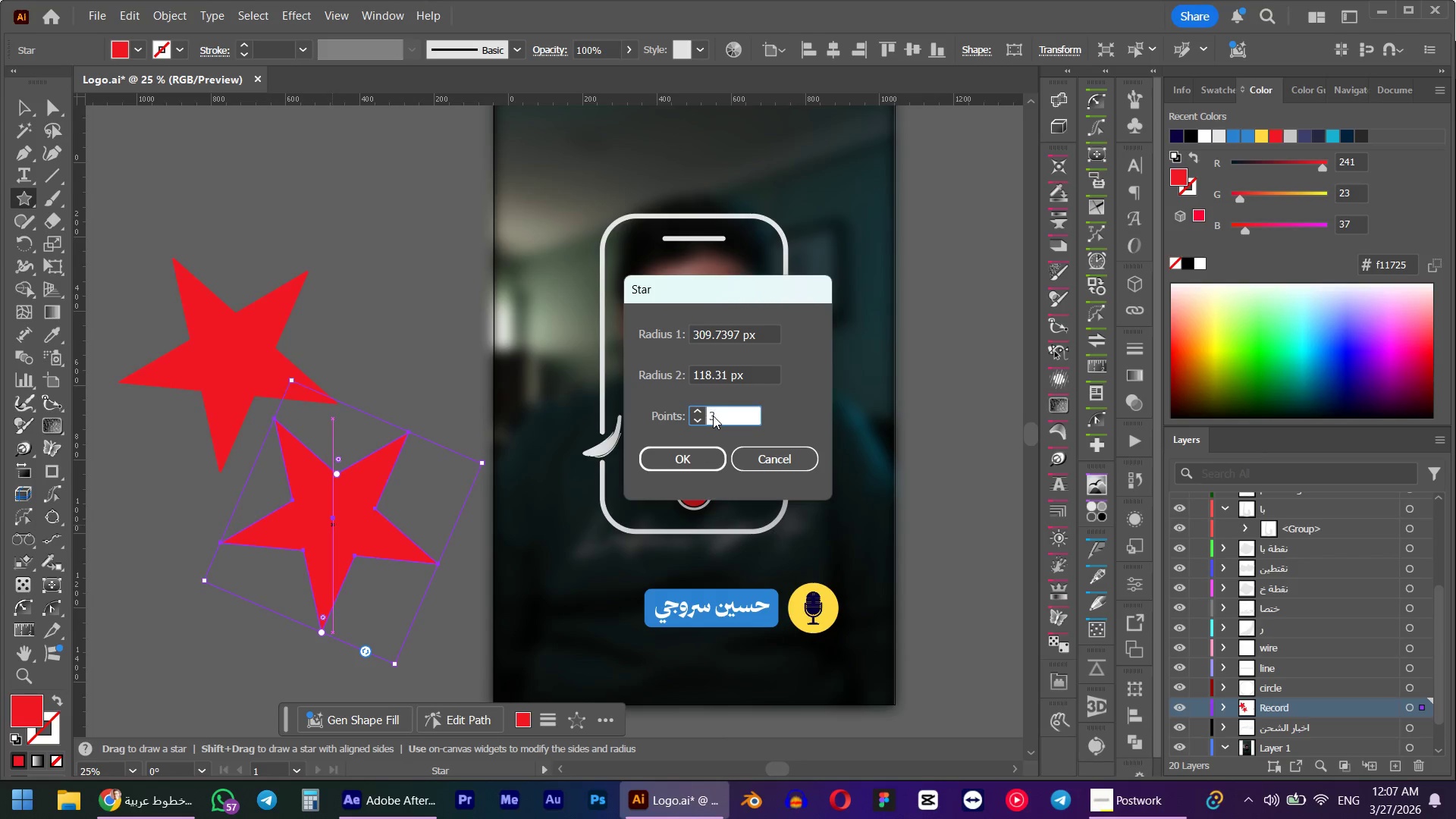 
key(NumpadEnter)
 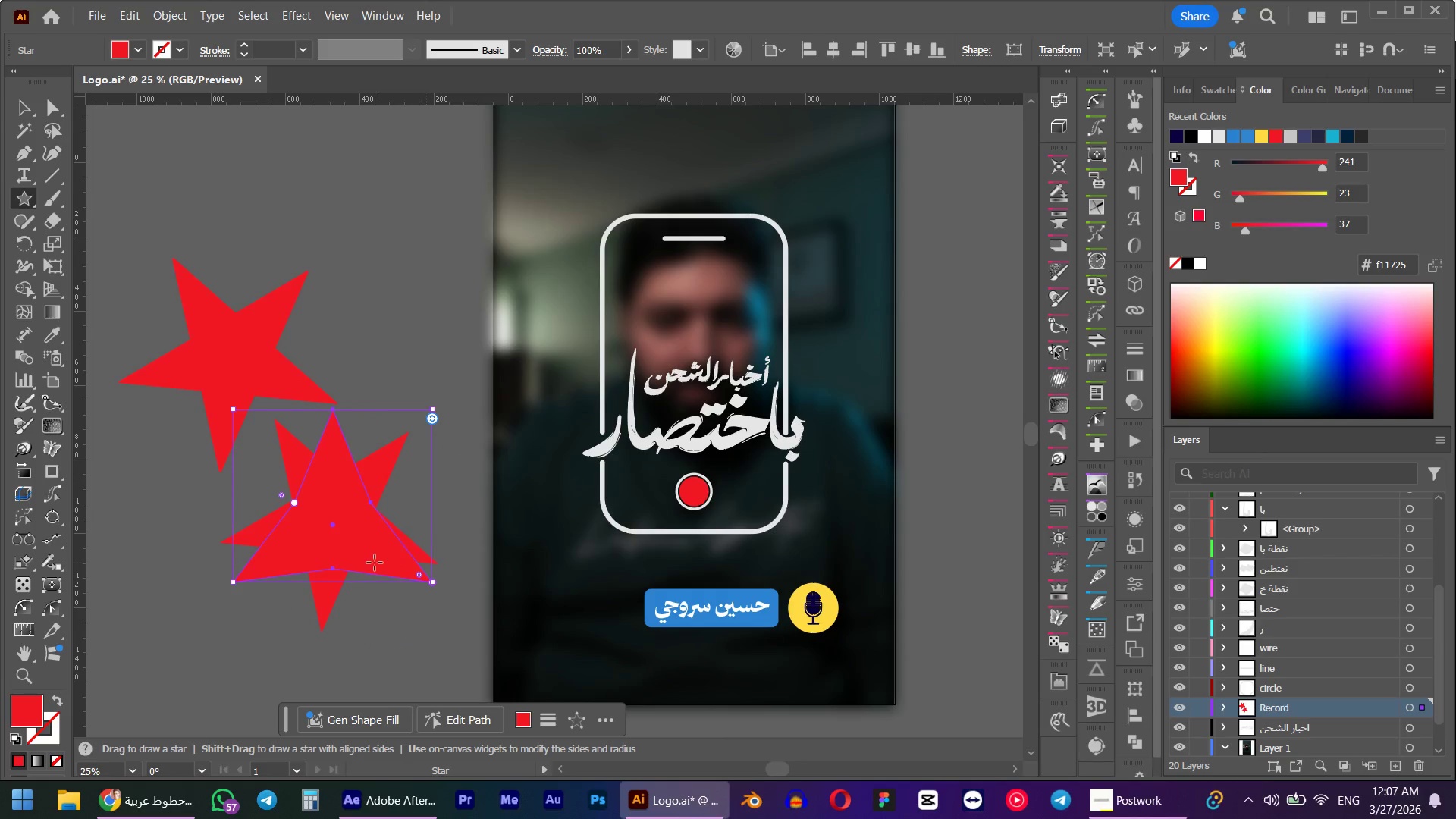 
key(A)
 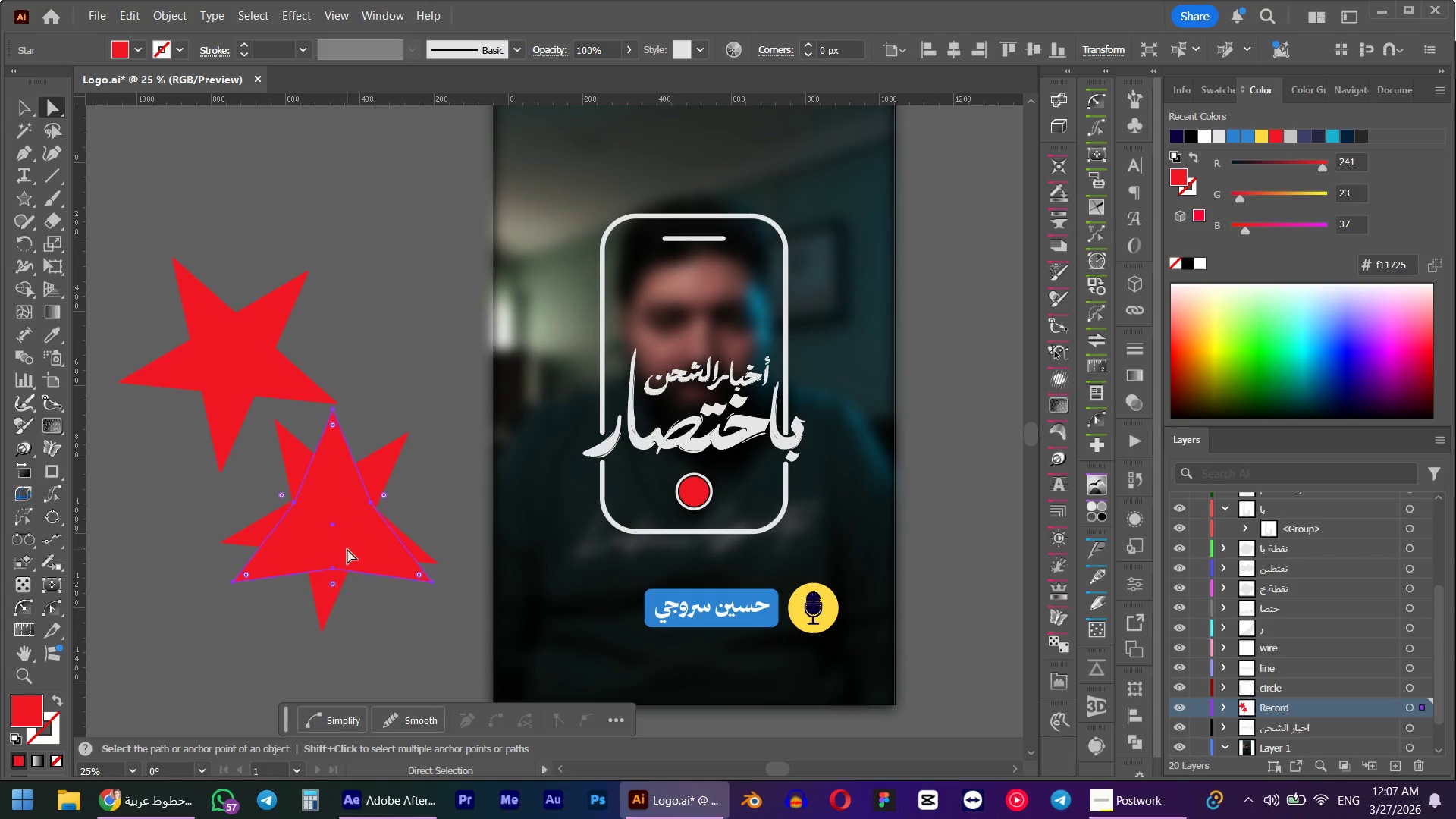 
left_click_drag(start_coordinate=[347, 549], to_coordinate=[448, 298])
 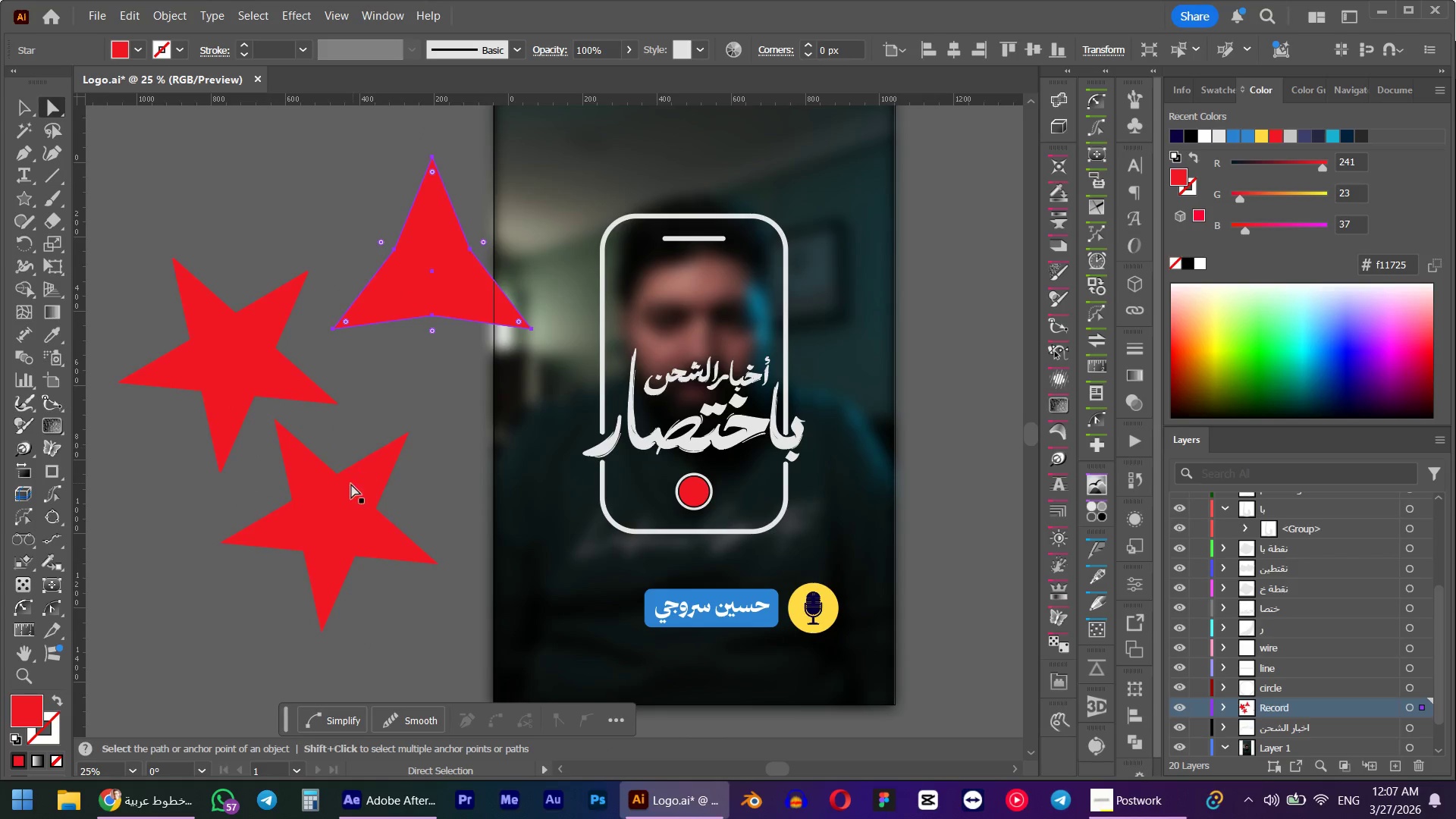 
left_click([344, 505])
 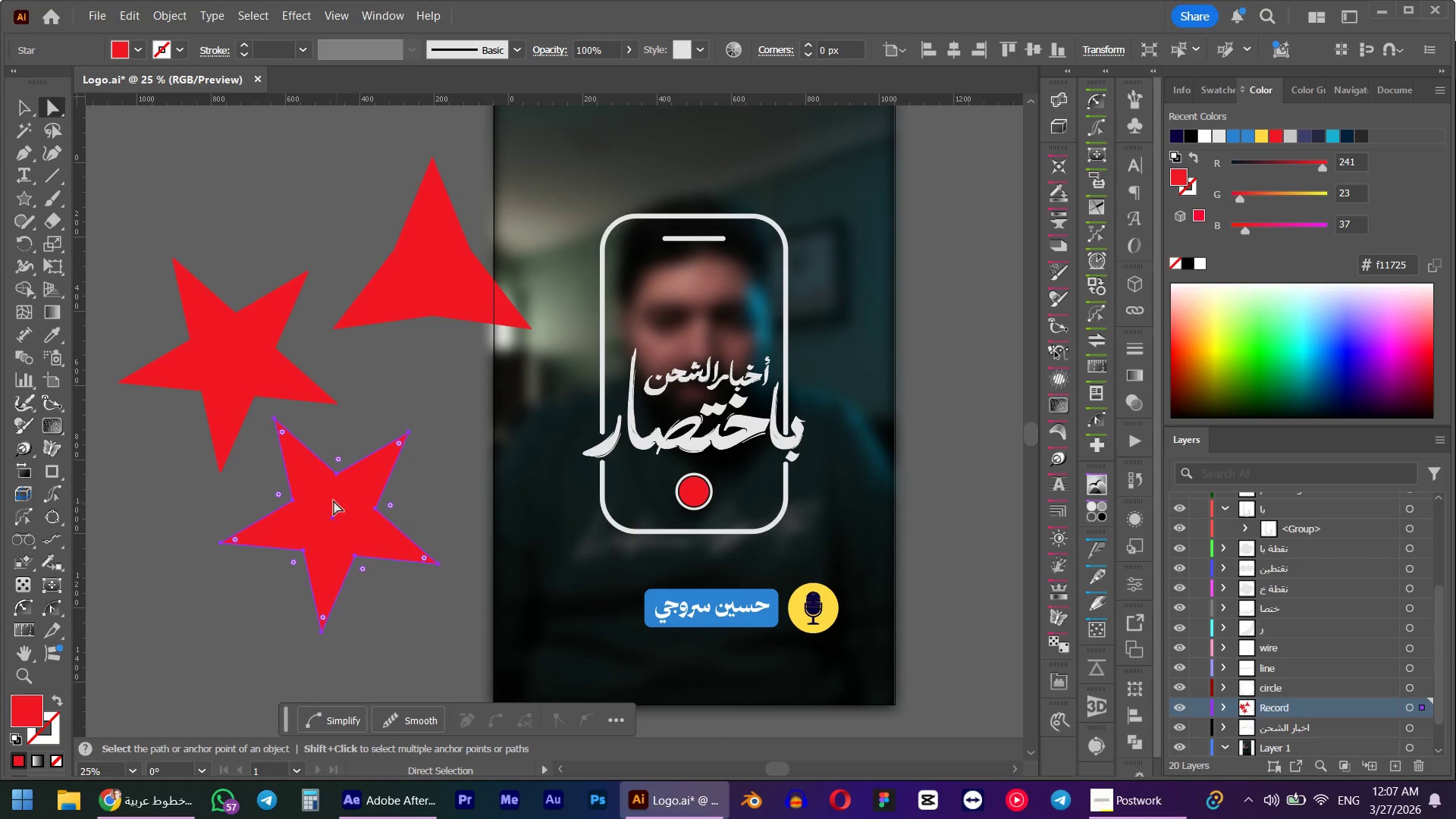 
key(Delete)
 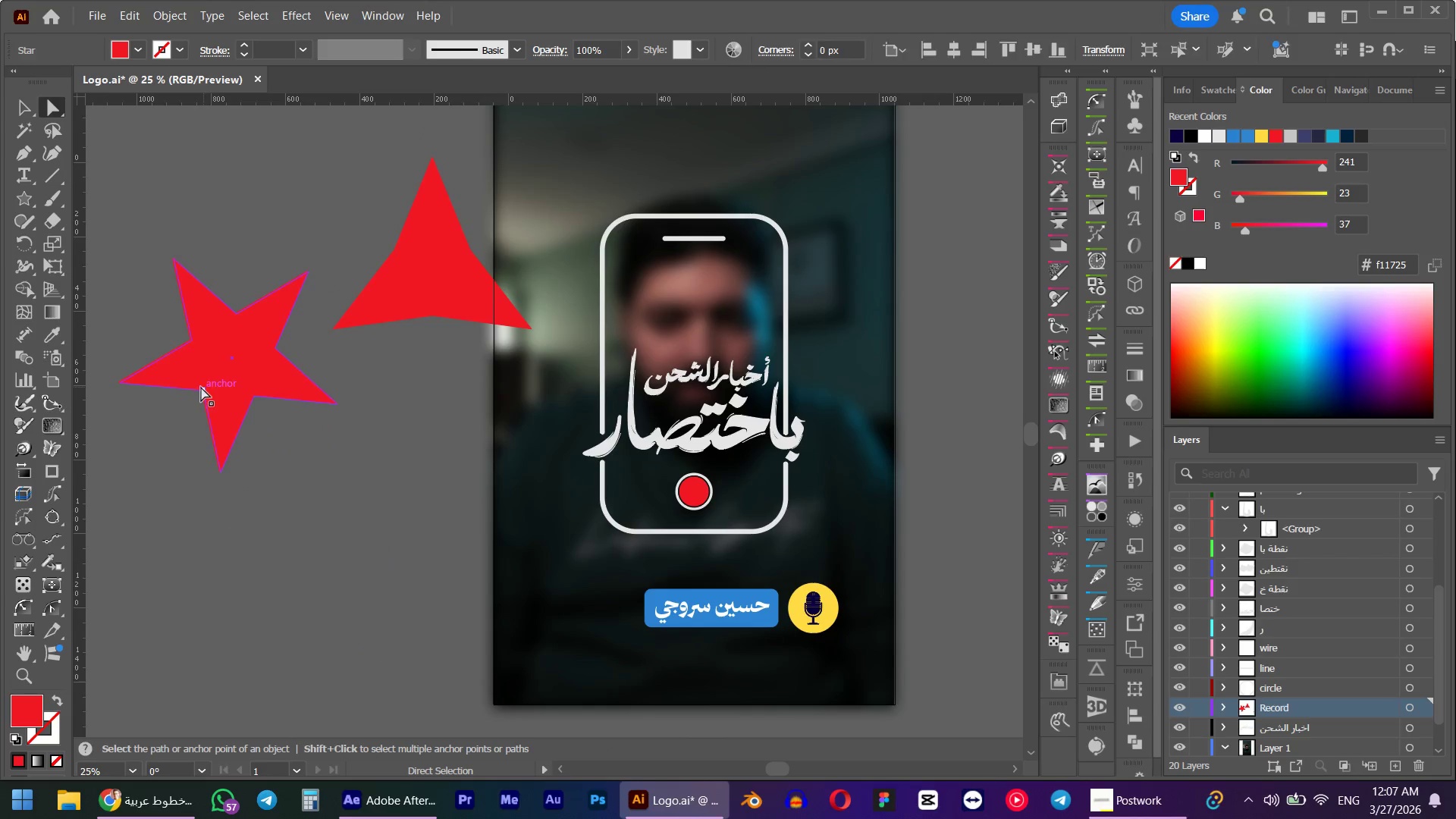 
left_click([211, 383])
 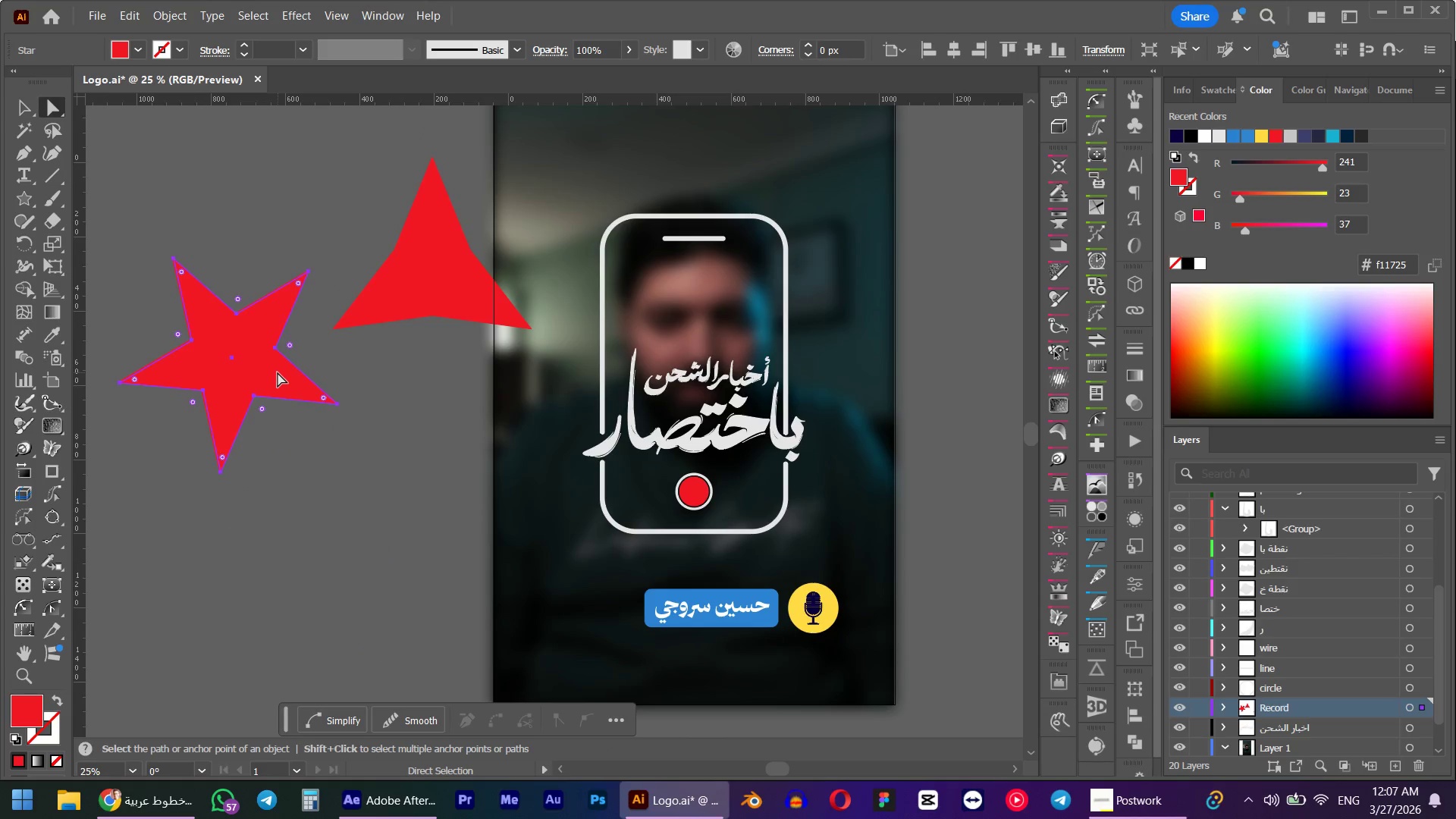 
key(Delete)
 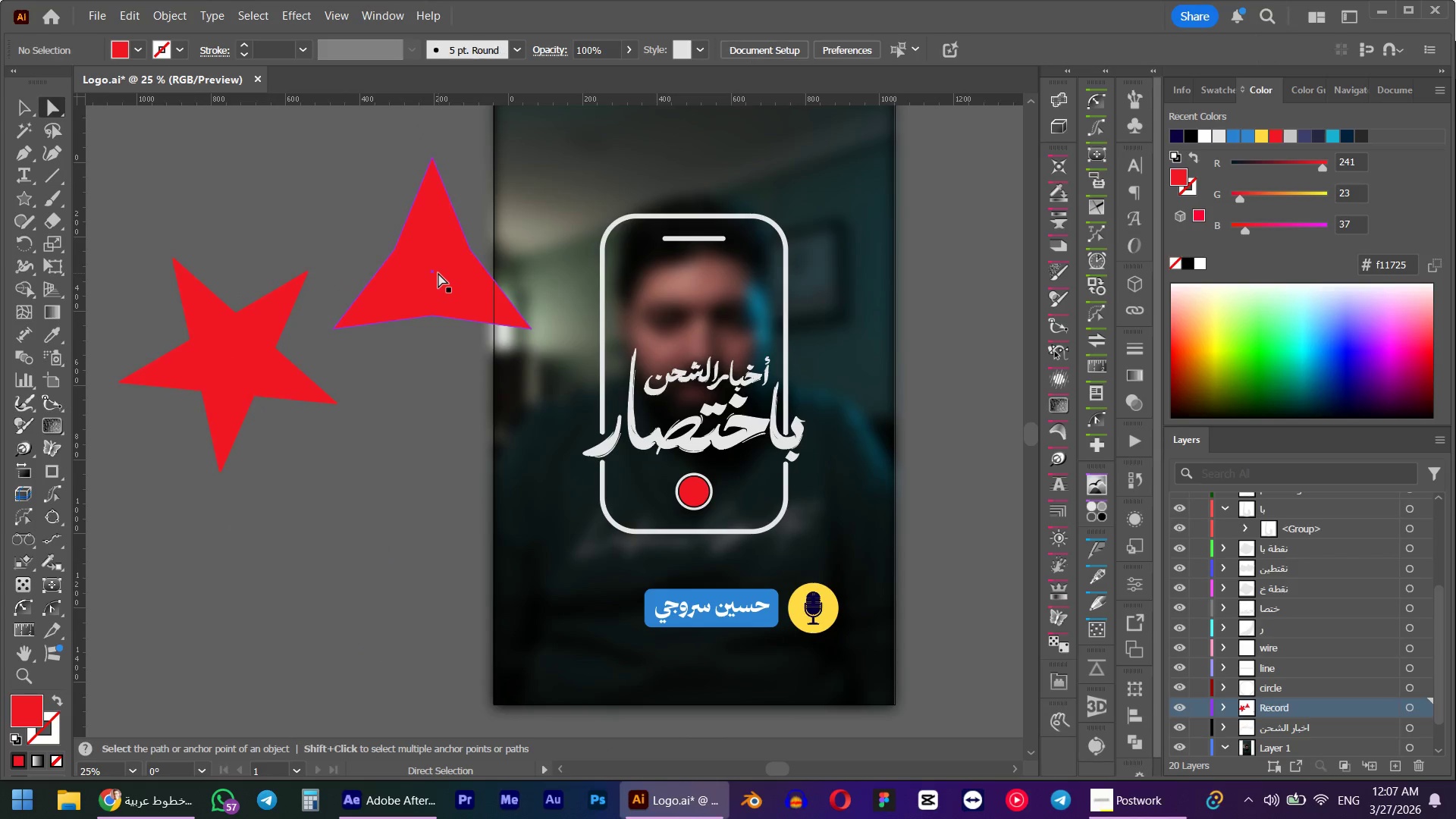 
left_click_drag(start_coordinate=[438, 273], to_coordinate=[334, 541])
 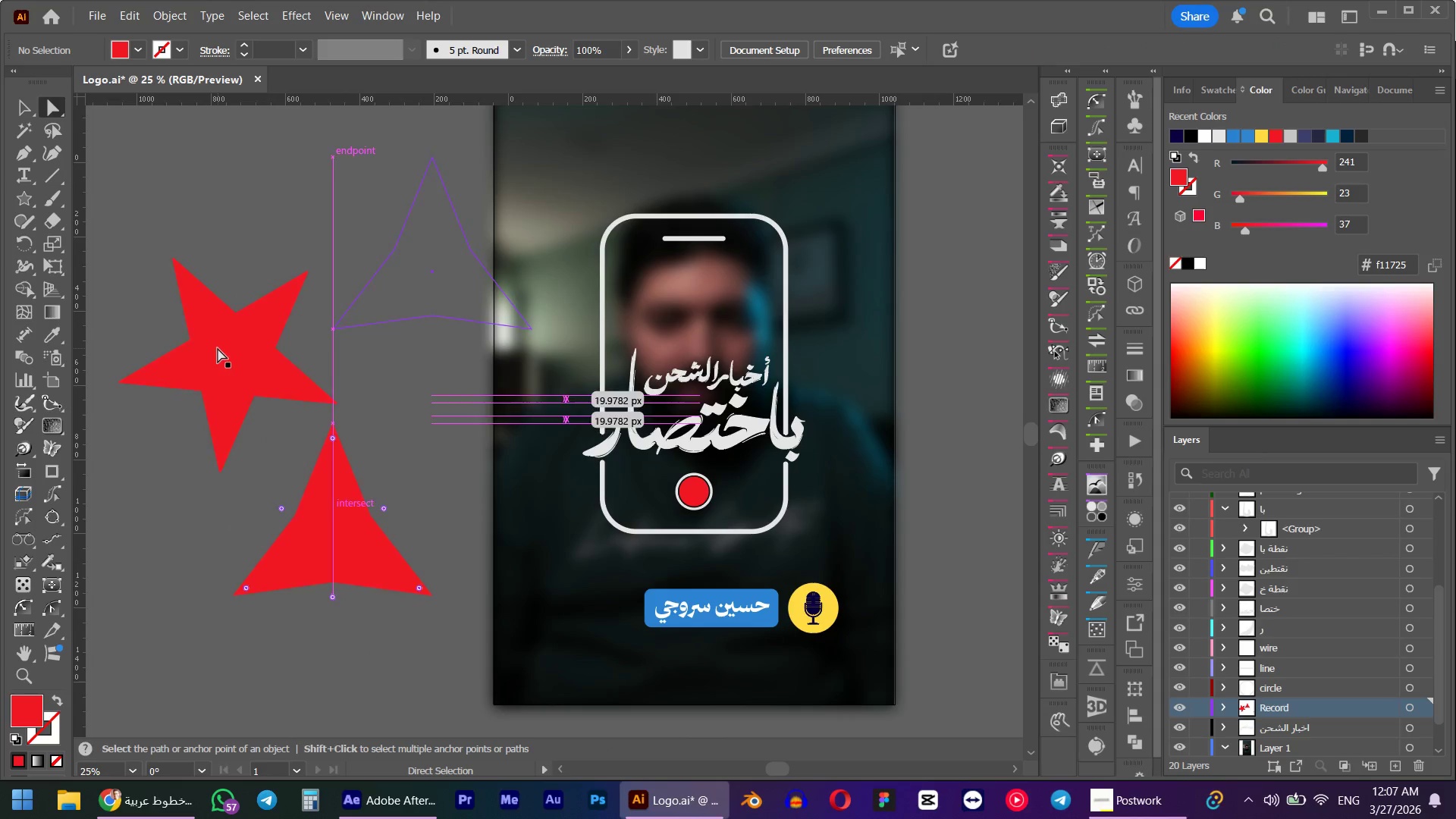 
left_click([218, 348])
 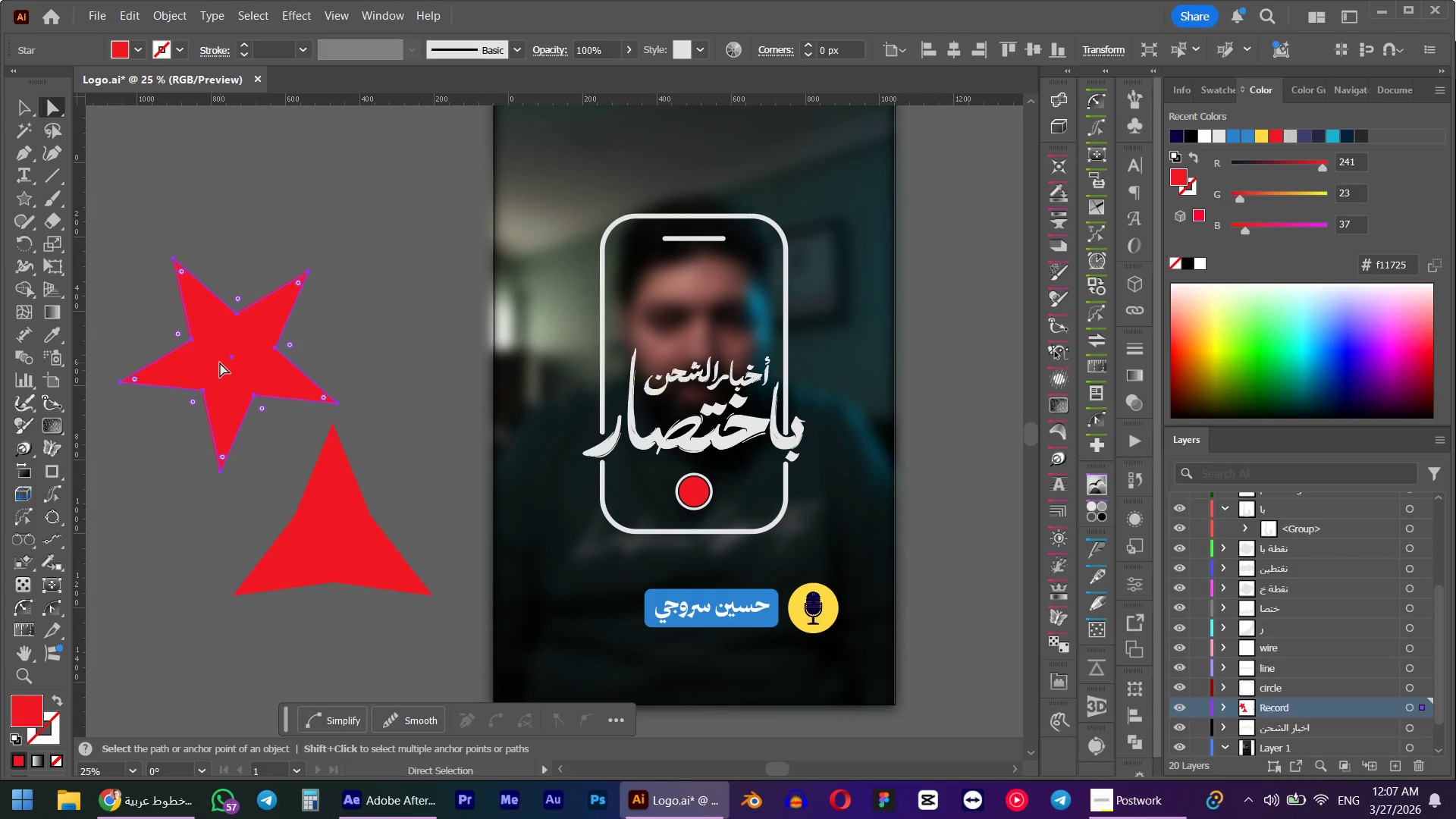 
key(Delete)
 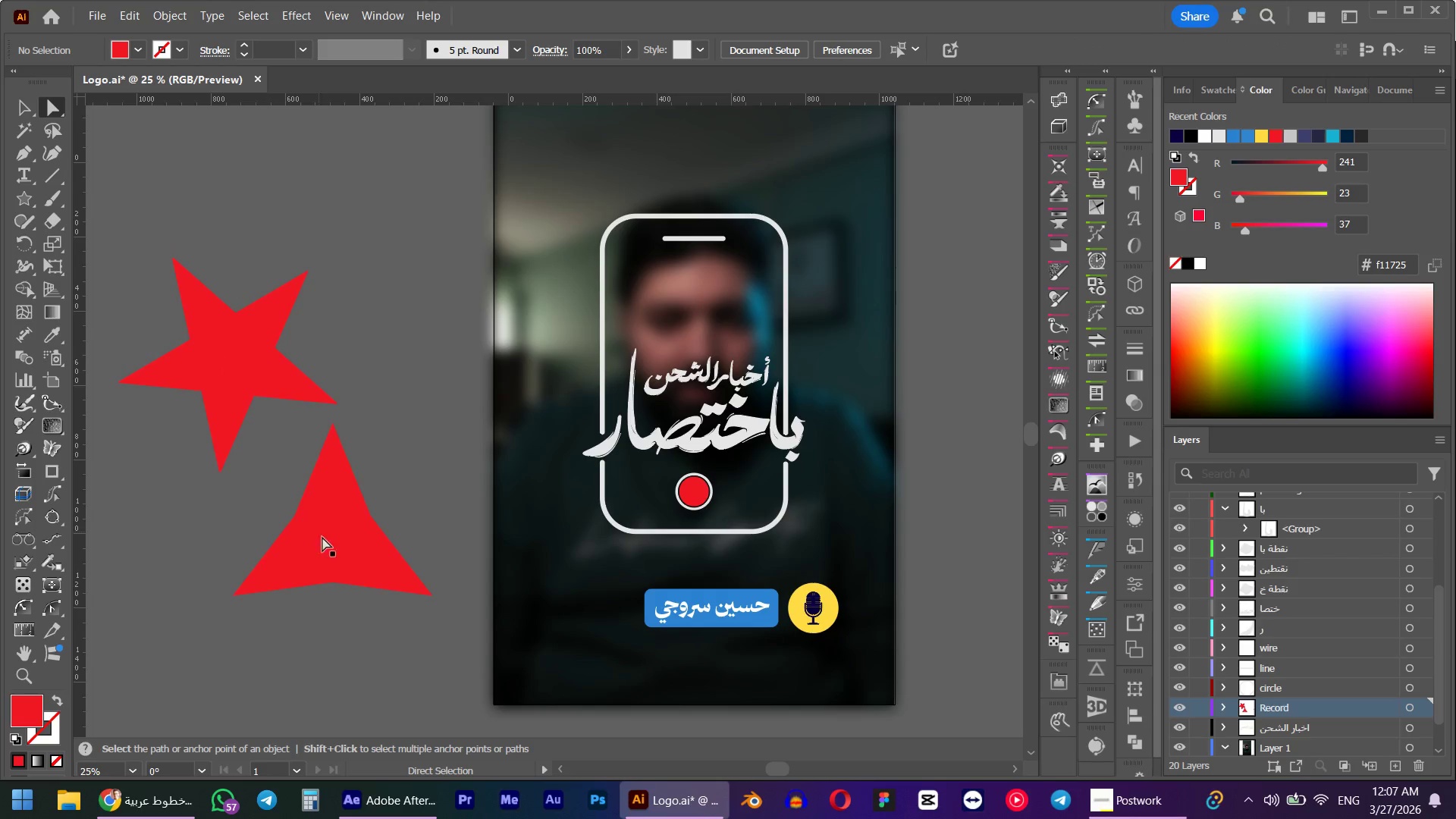 
left_click([333, 548])
 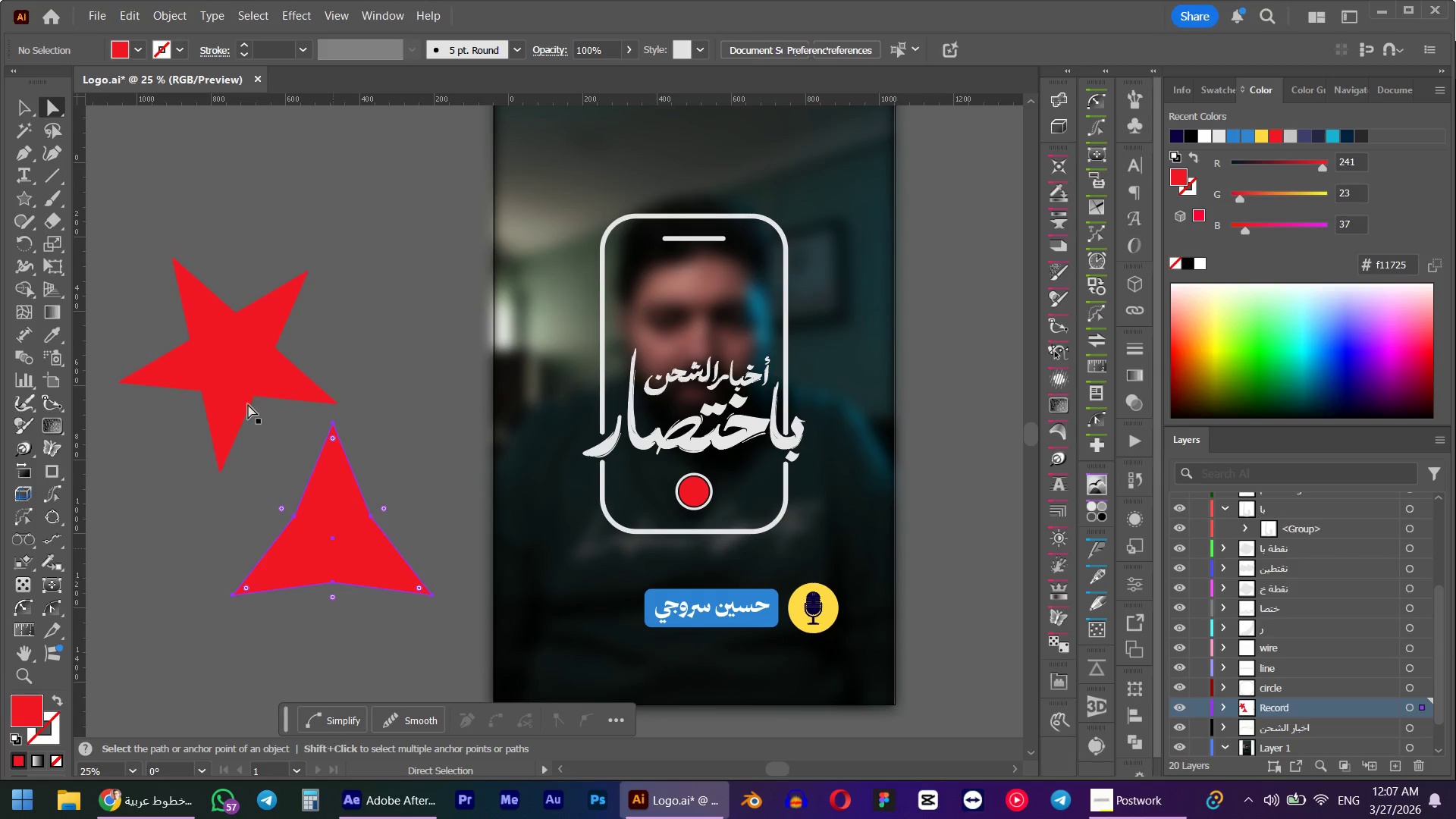 
left_click([228, 361])
 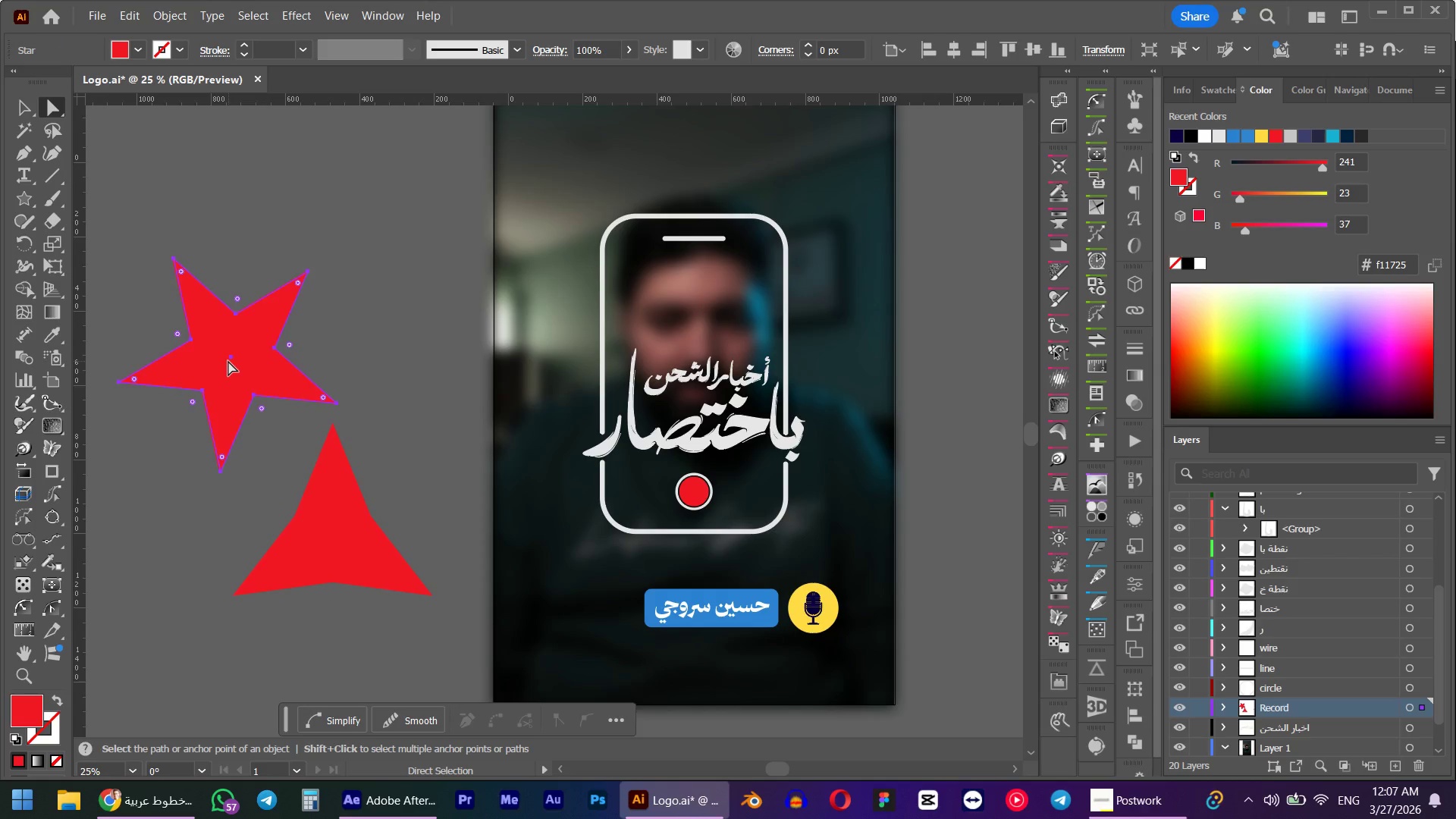 
key(Delete)
 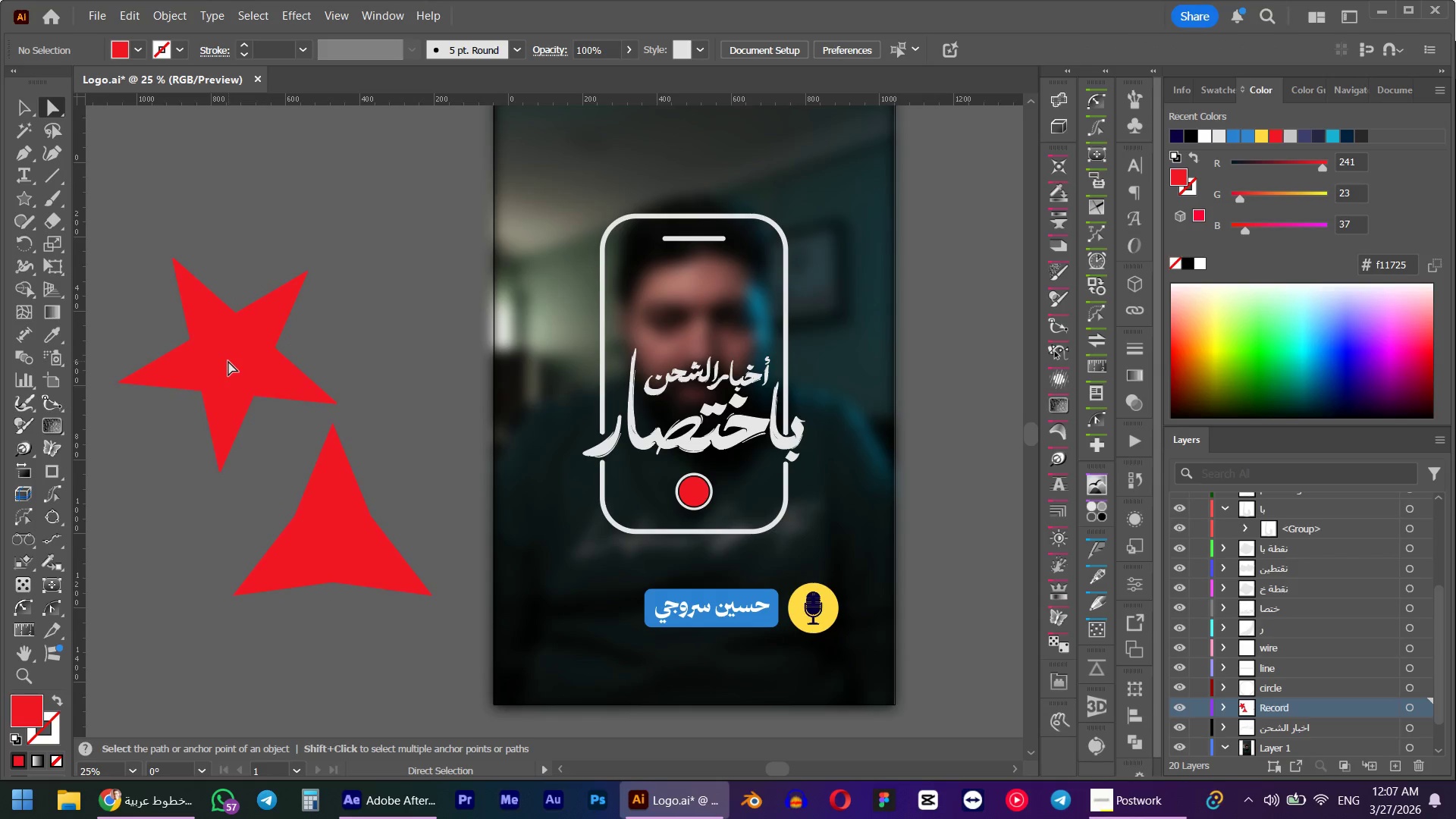 
left_click([228, 361])
 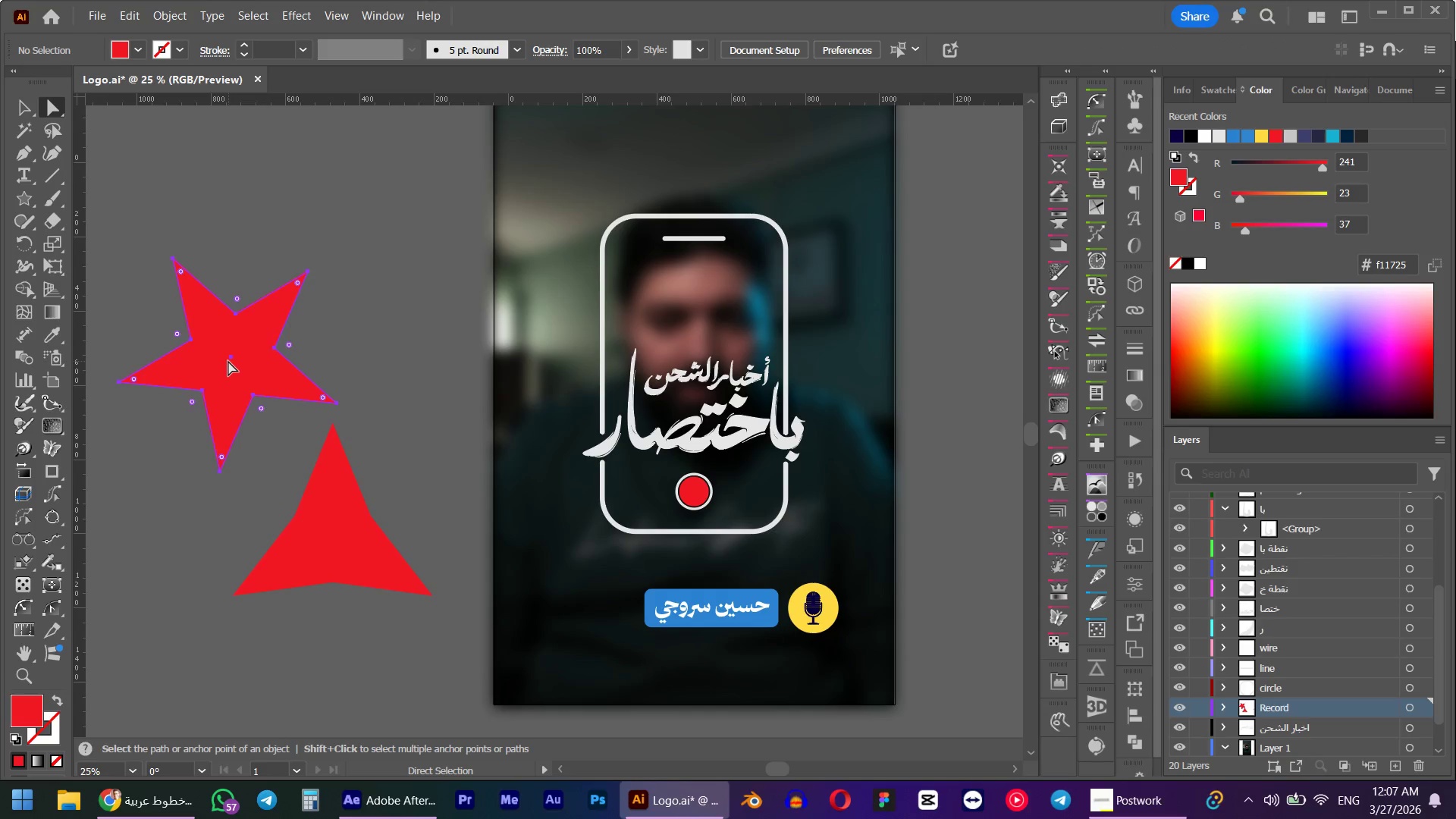 
key(Delete)
 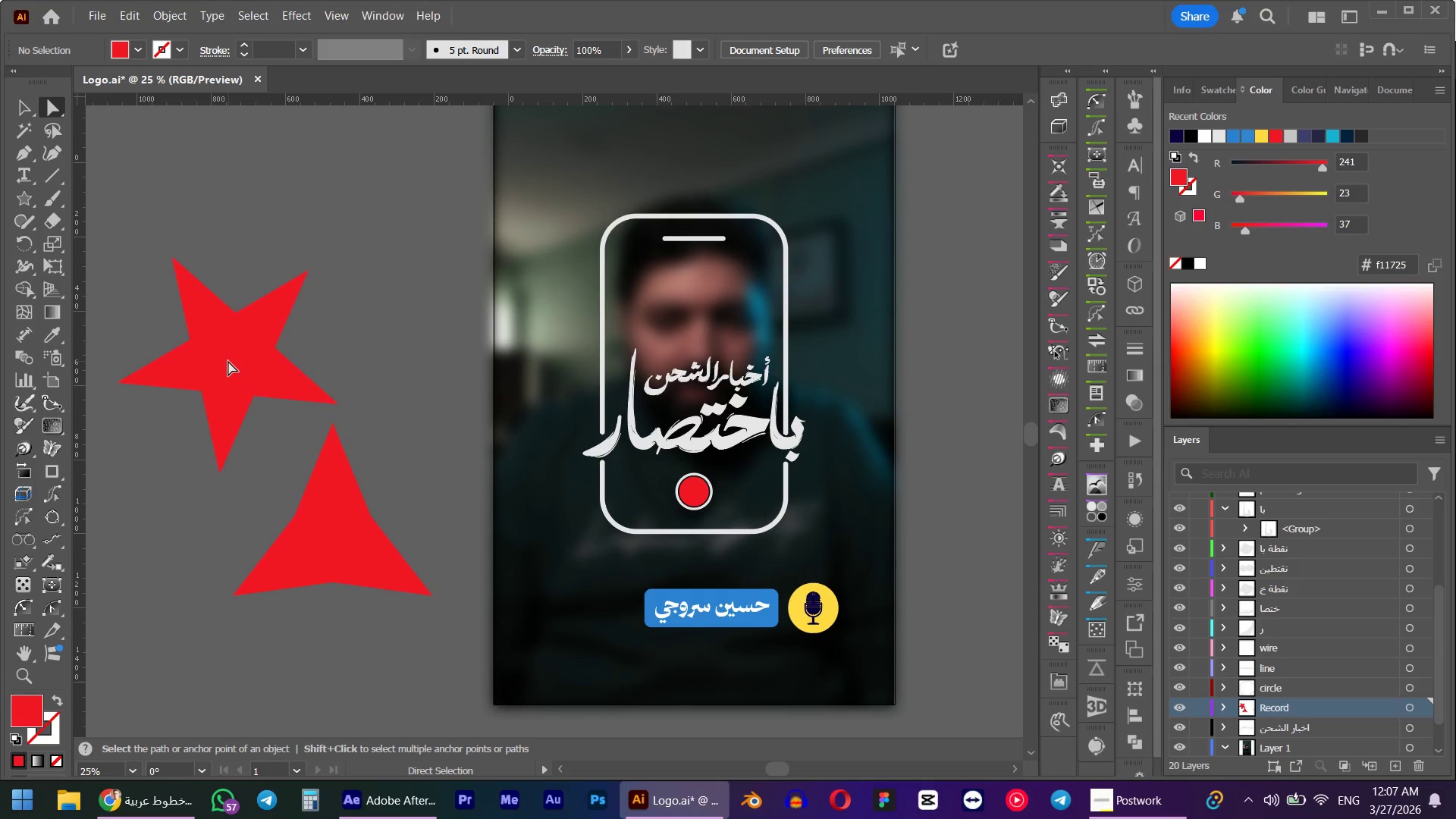 
left_click([228, 361])
 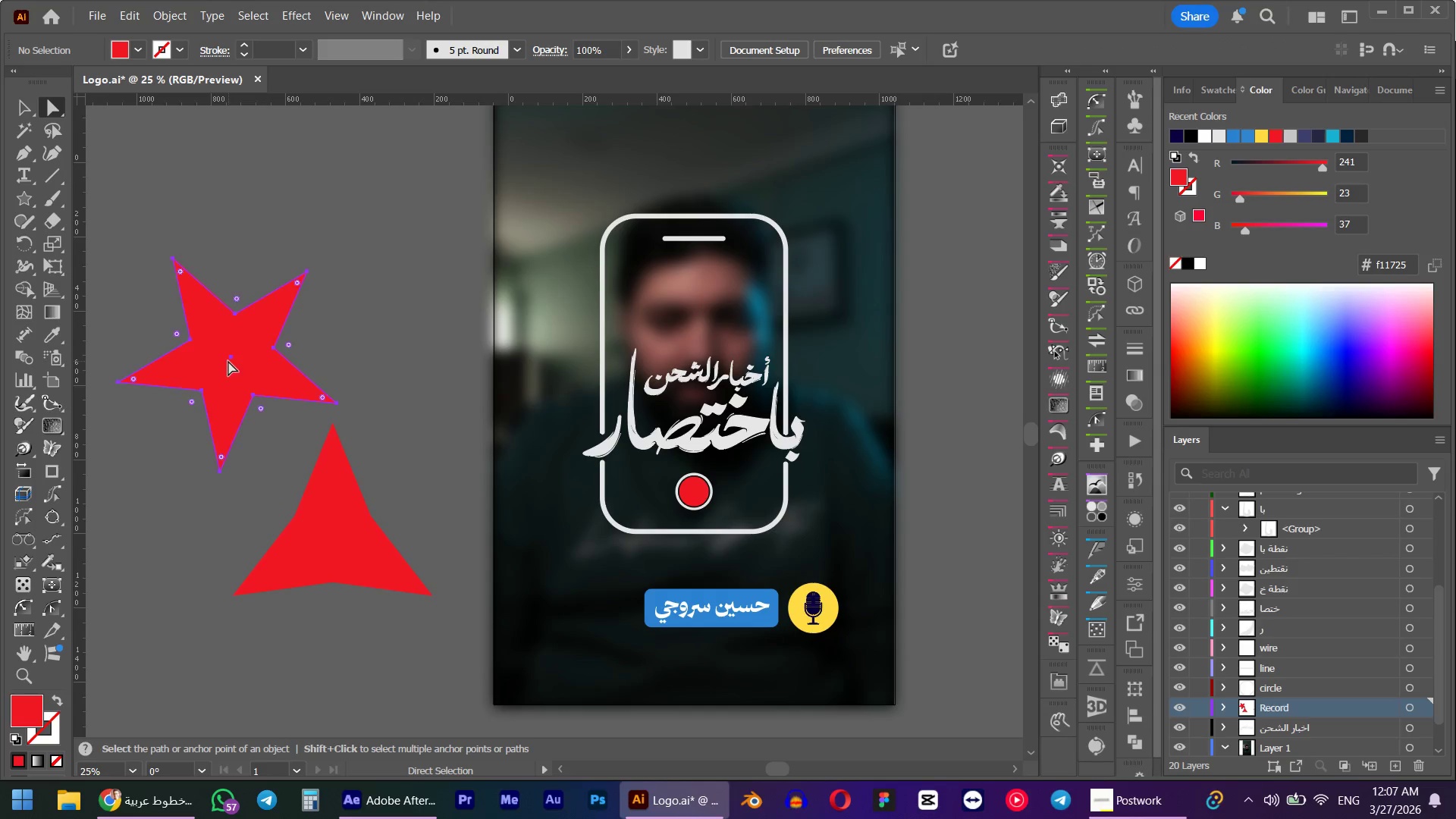 
key(Delete)
 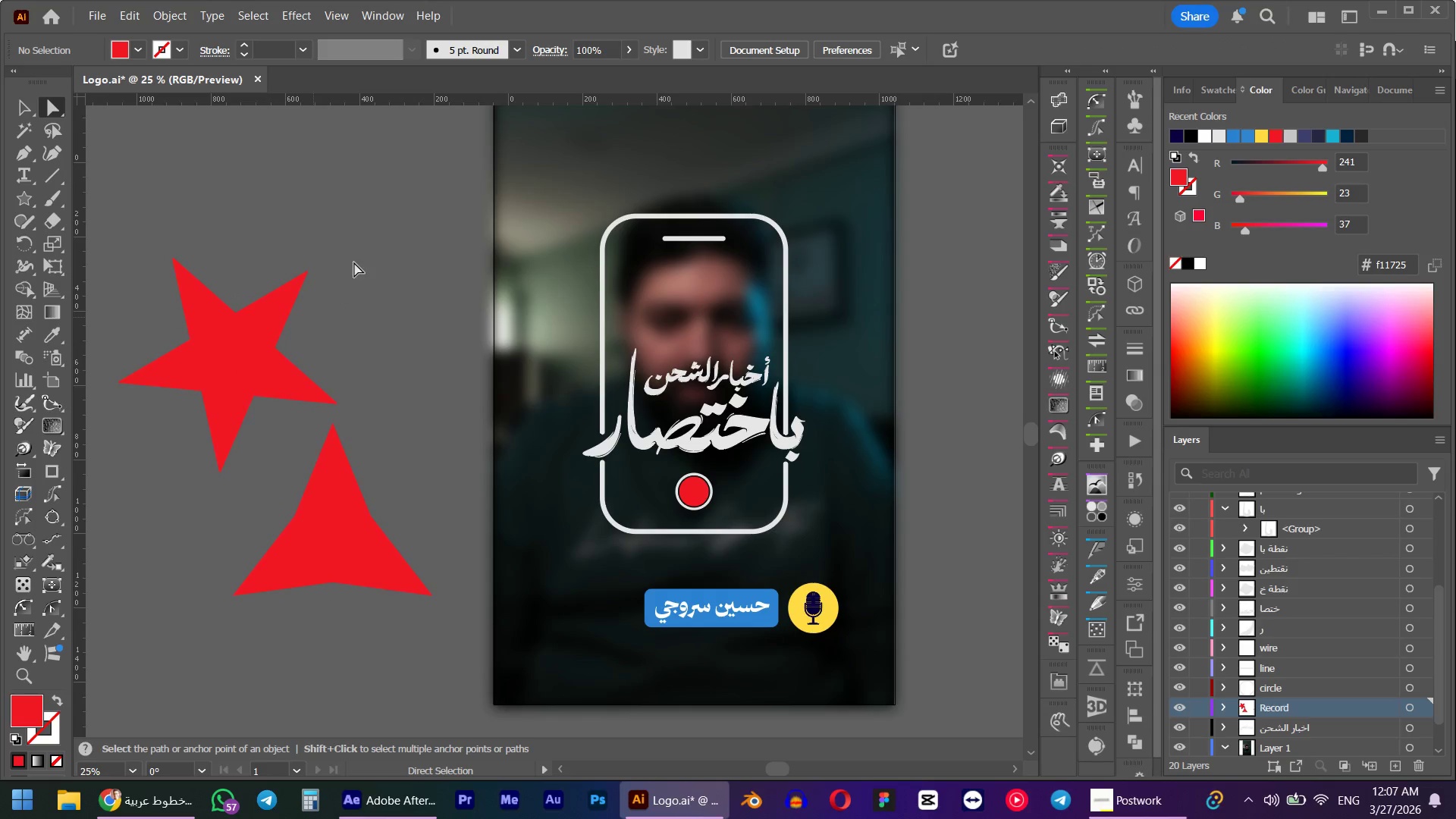 
left_click_drag(start_coordinate=[388, 199], to_coordinate=[165, 330])
 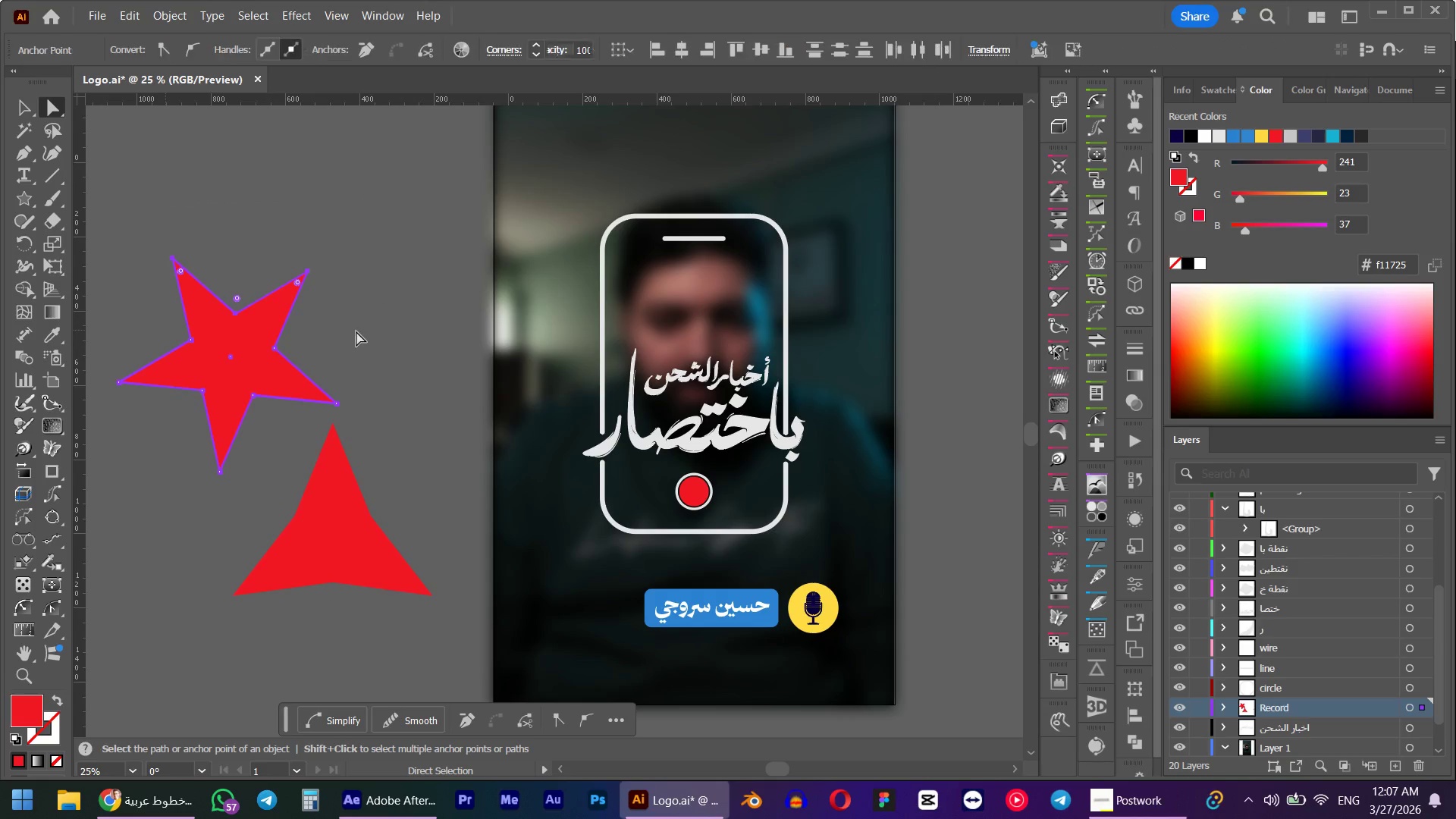 
left_click([369, 331])
 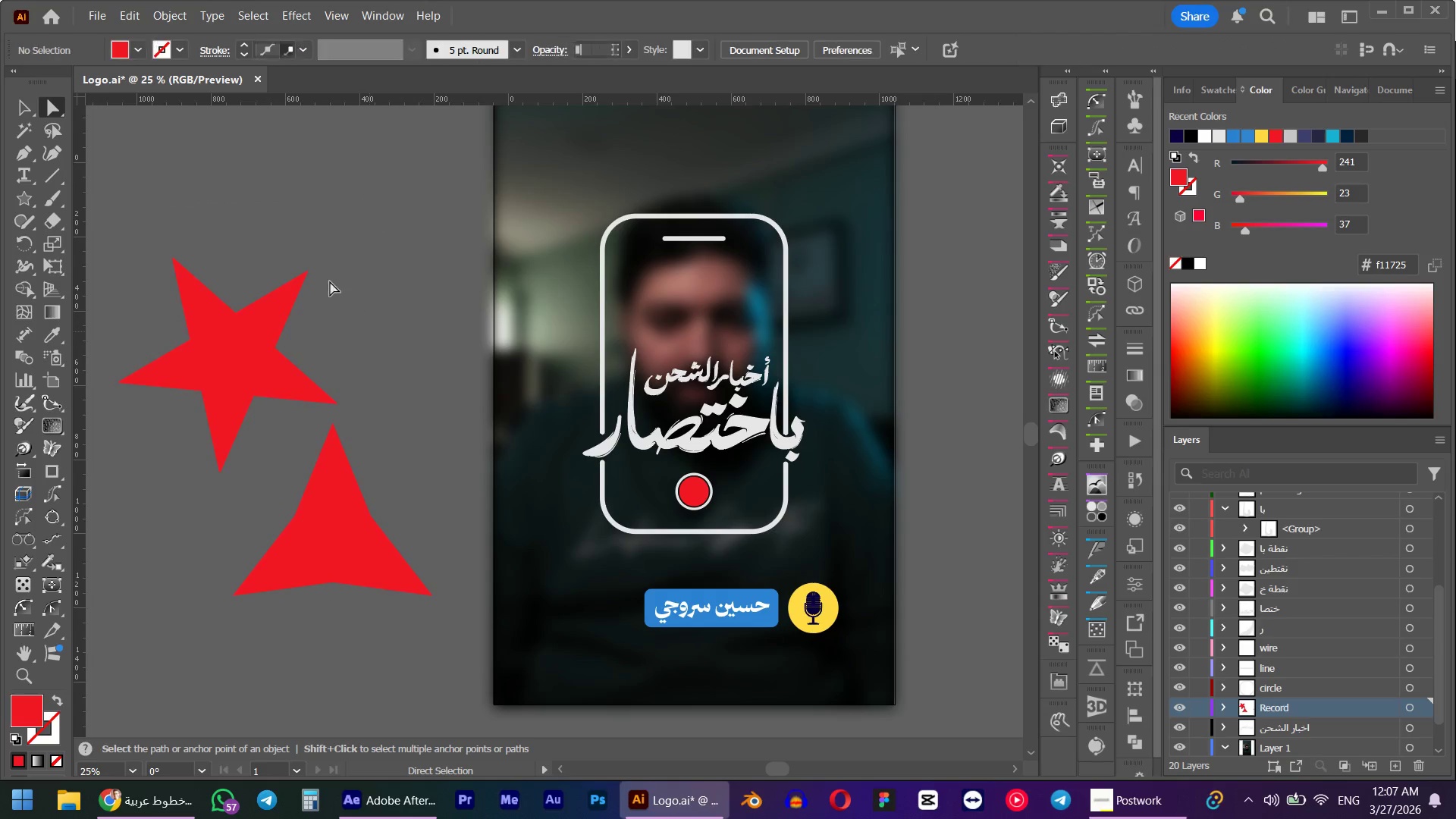 
key(V)
 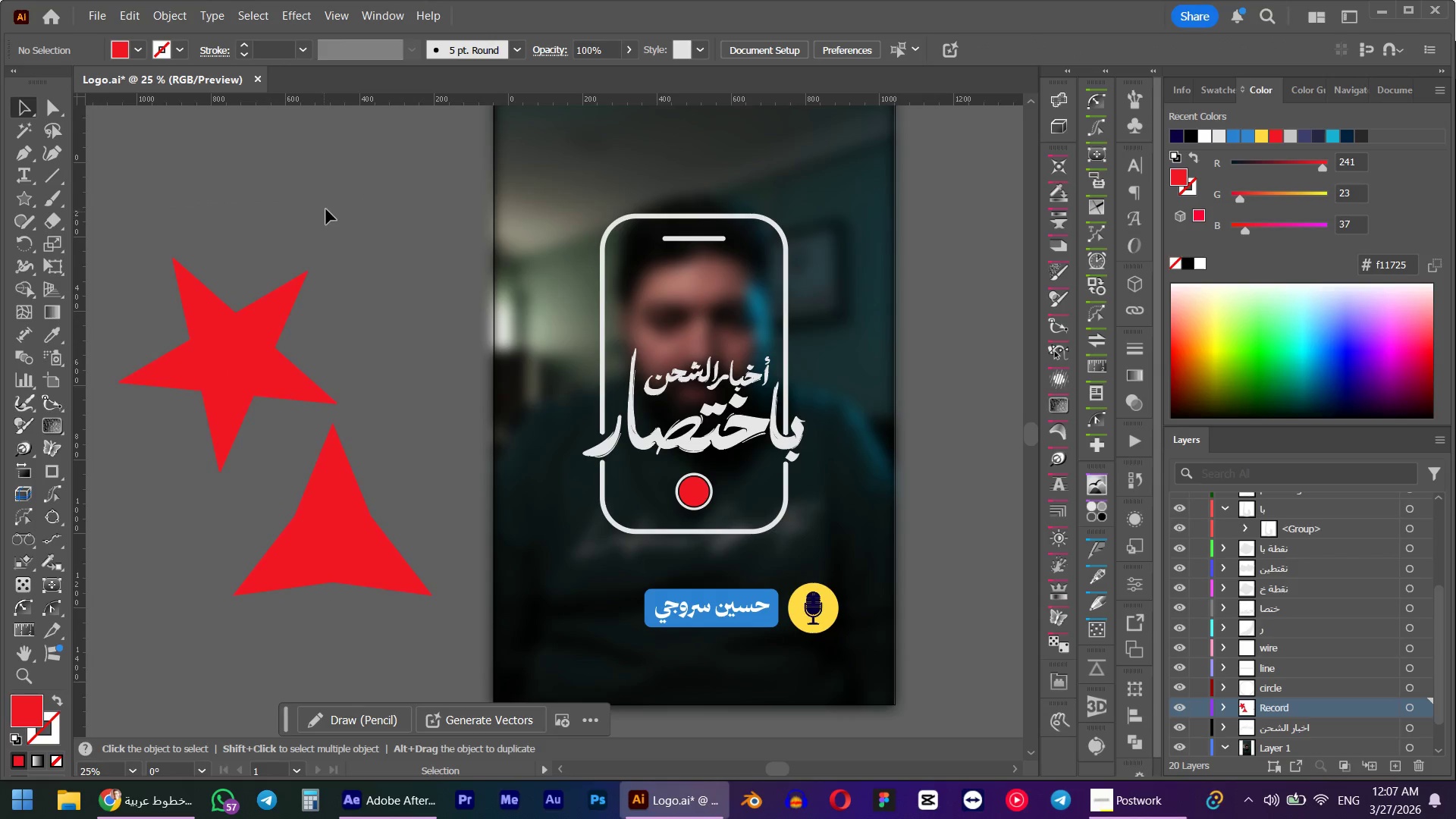 
left_click_drag(start_coordinate=[328, 207], to_coordinate=[155, 425])
 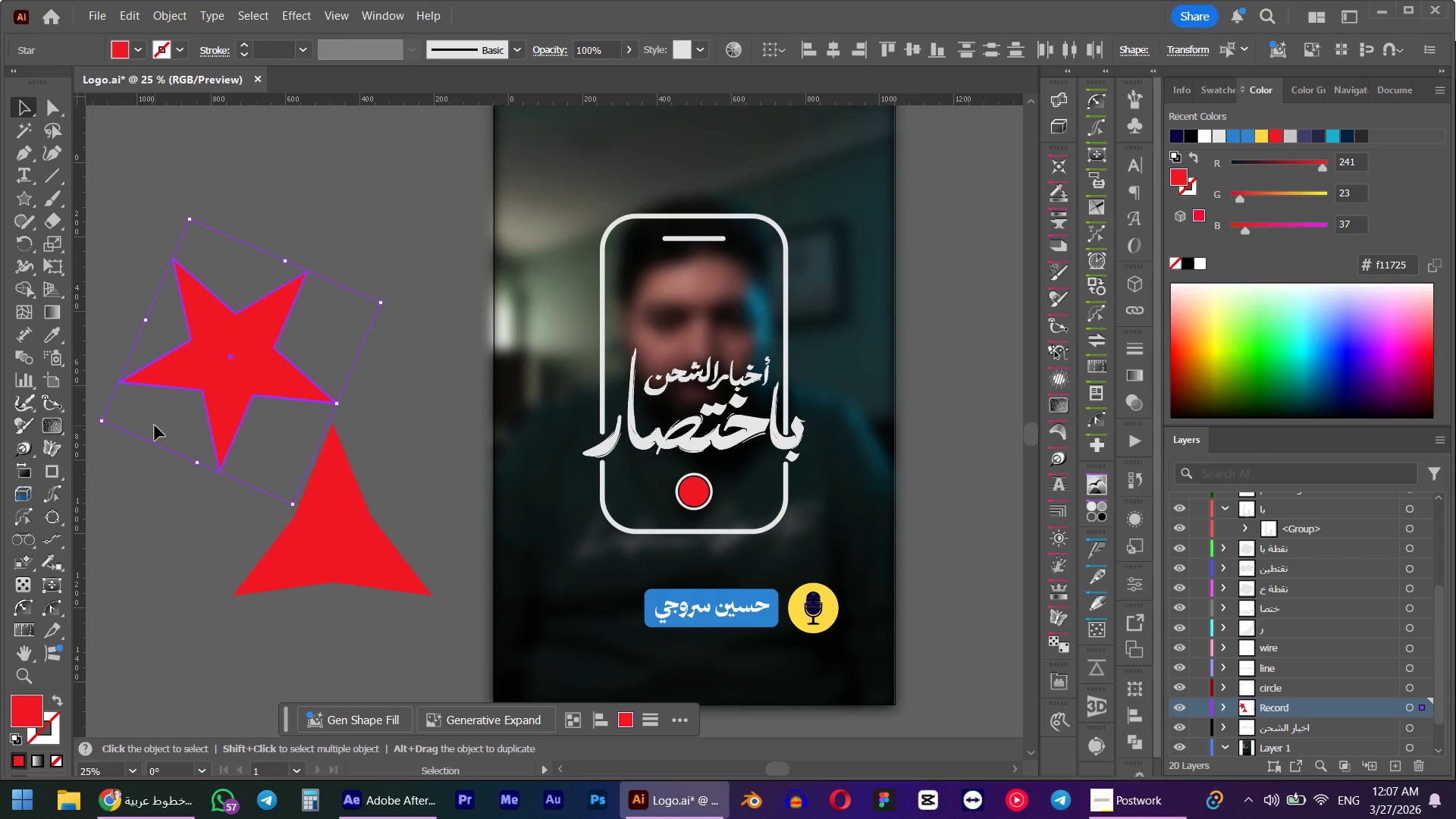 
key(Delete)
 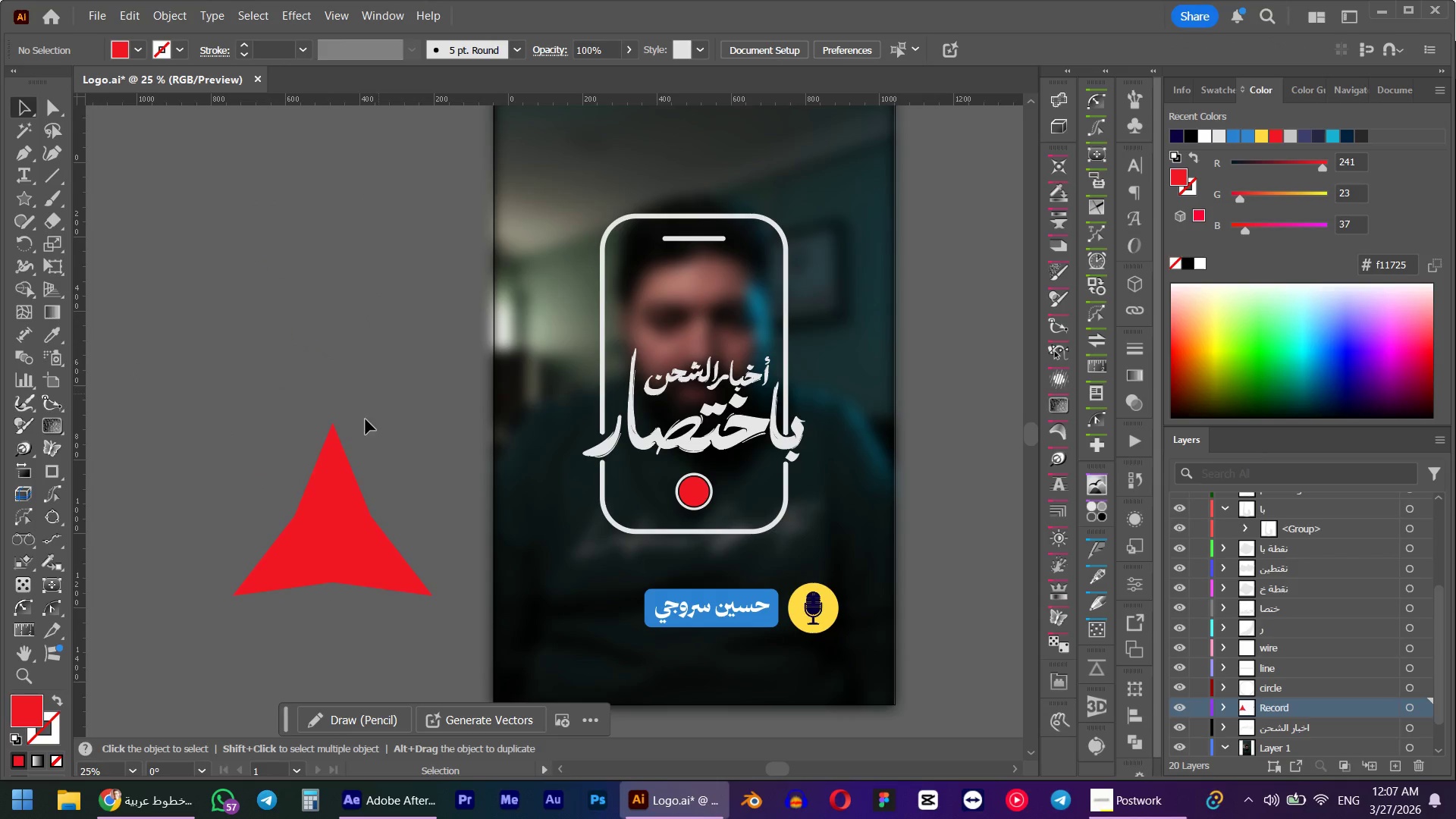 
double_click([322, 540])
 